 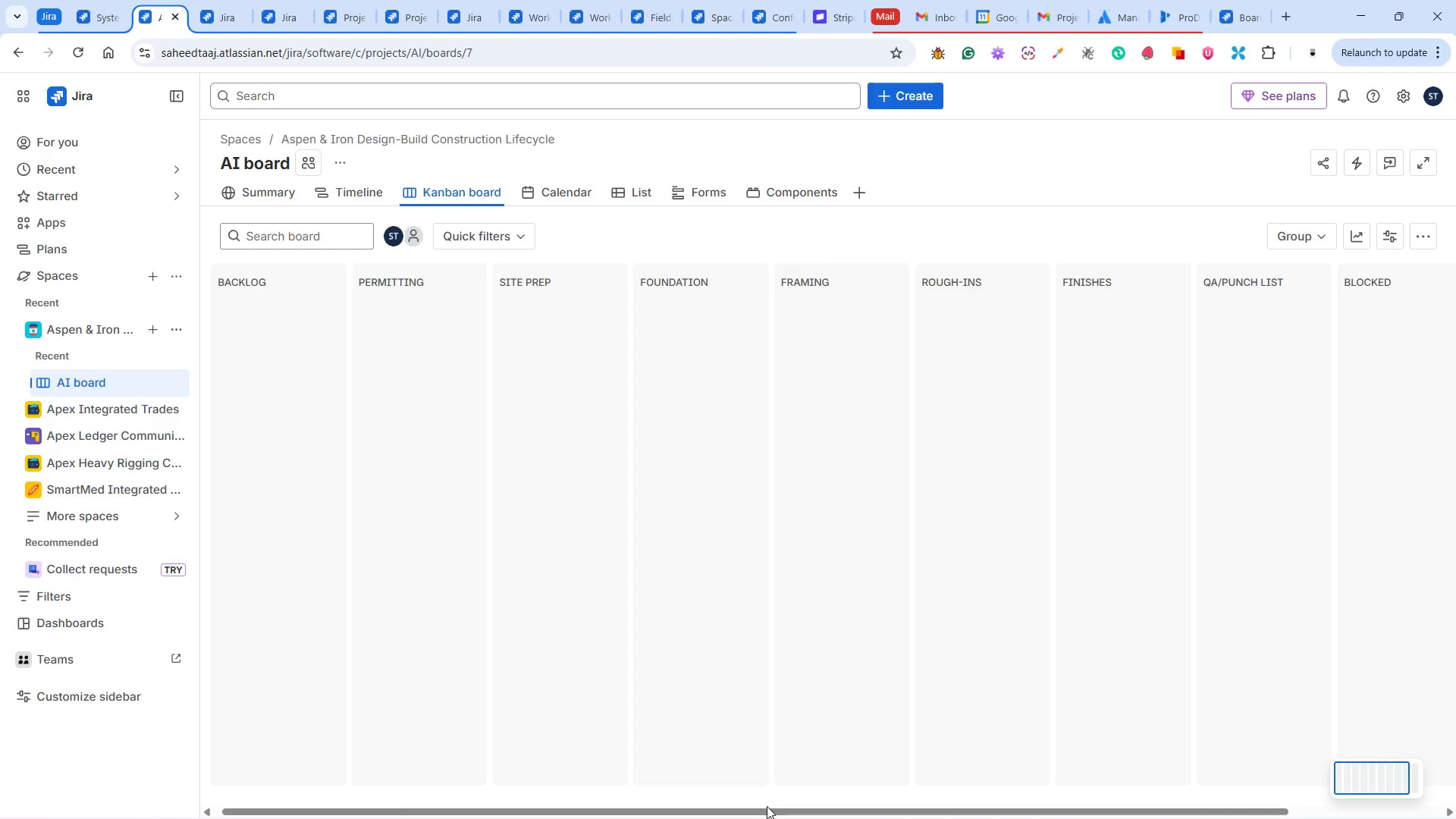 
left_click_drag(start_coordinate=[760, 808], to_coordinate=[772, 807])
 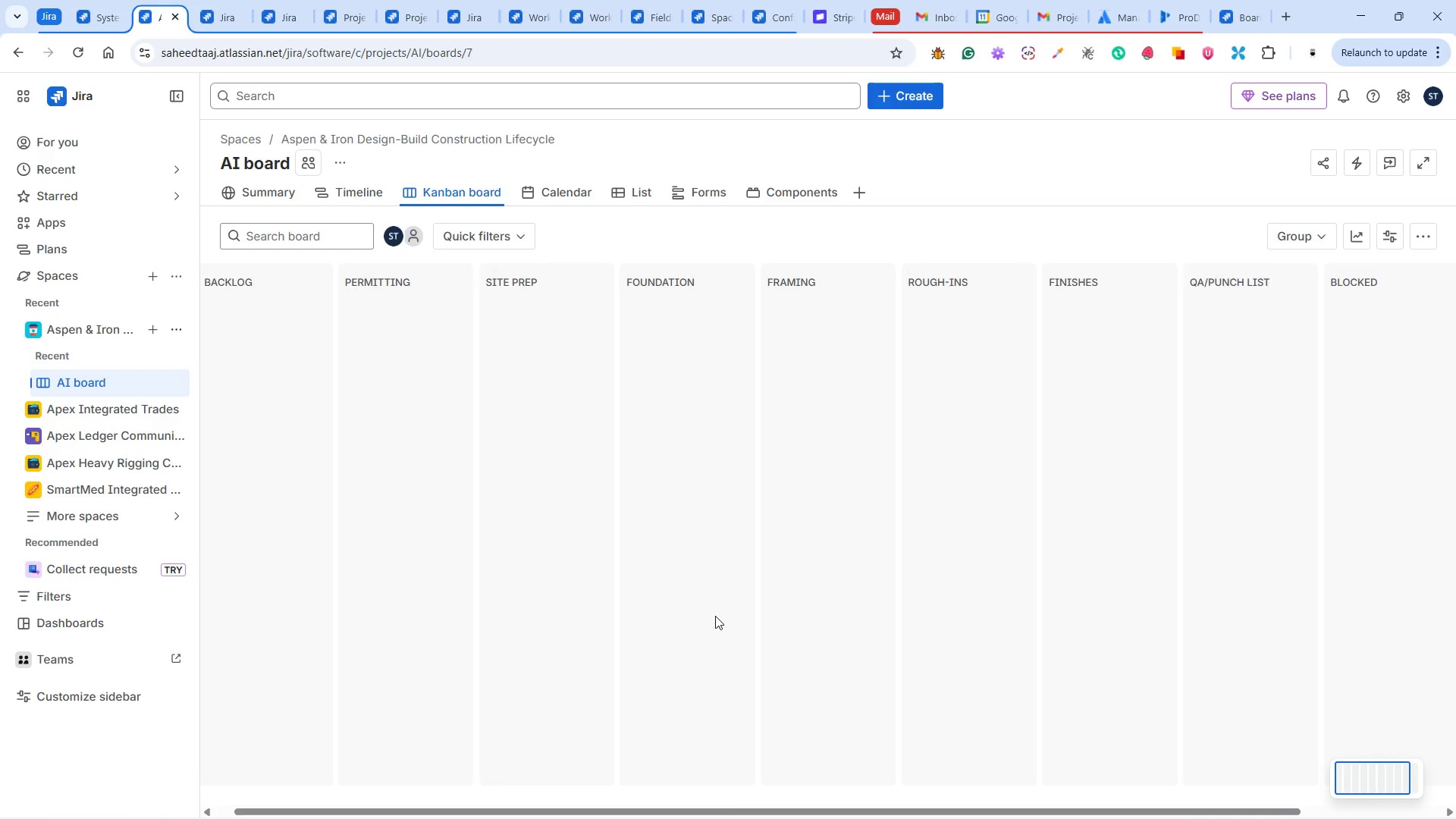 
wait(23.17)
 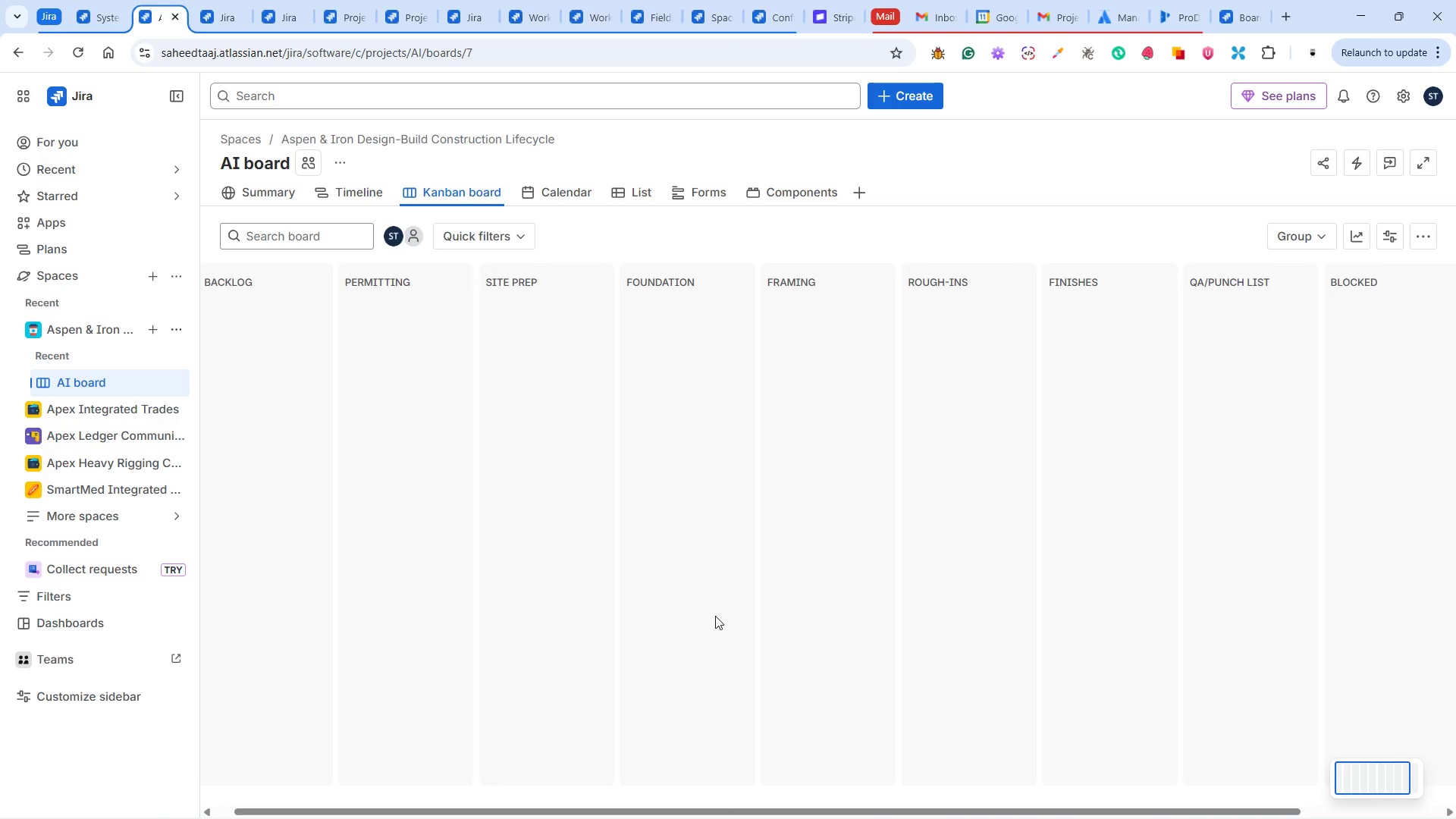 
left_click([344, 19])
 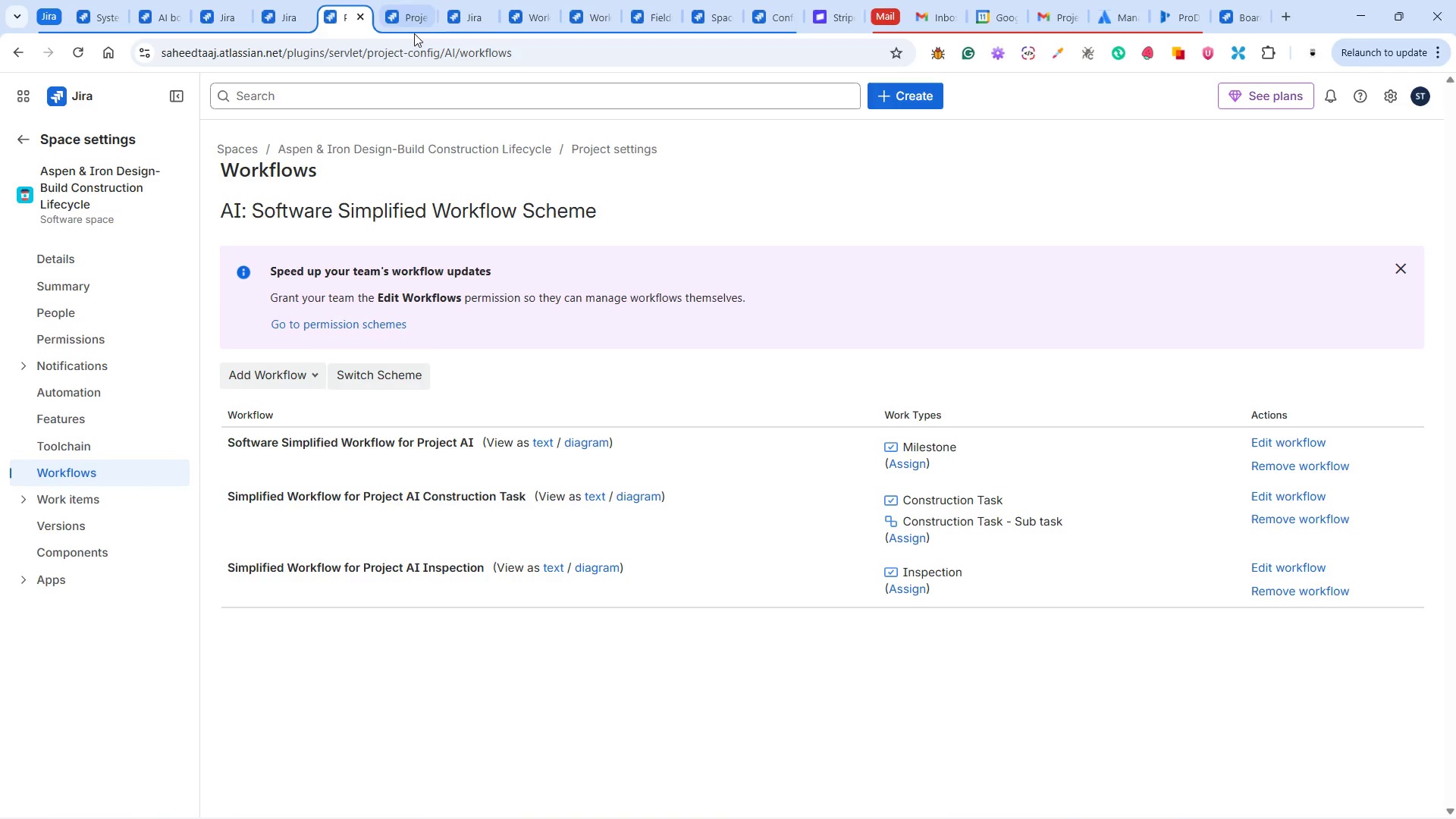 
left_click([397, 17])
 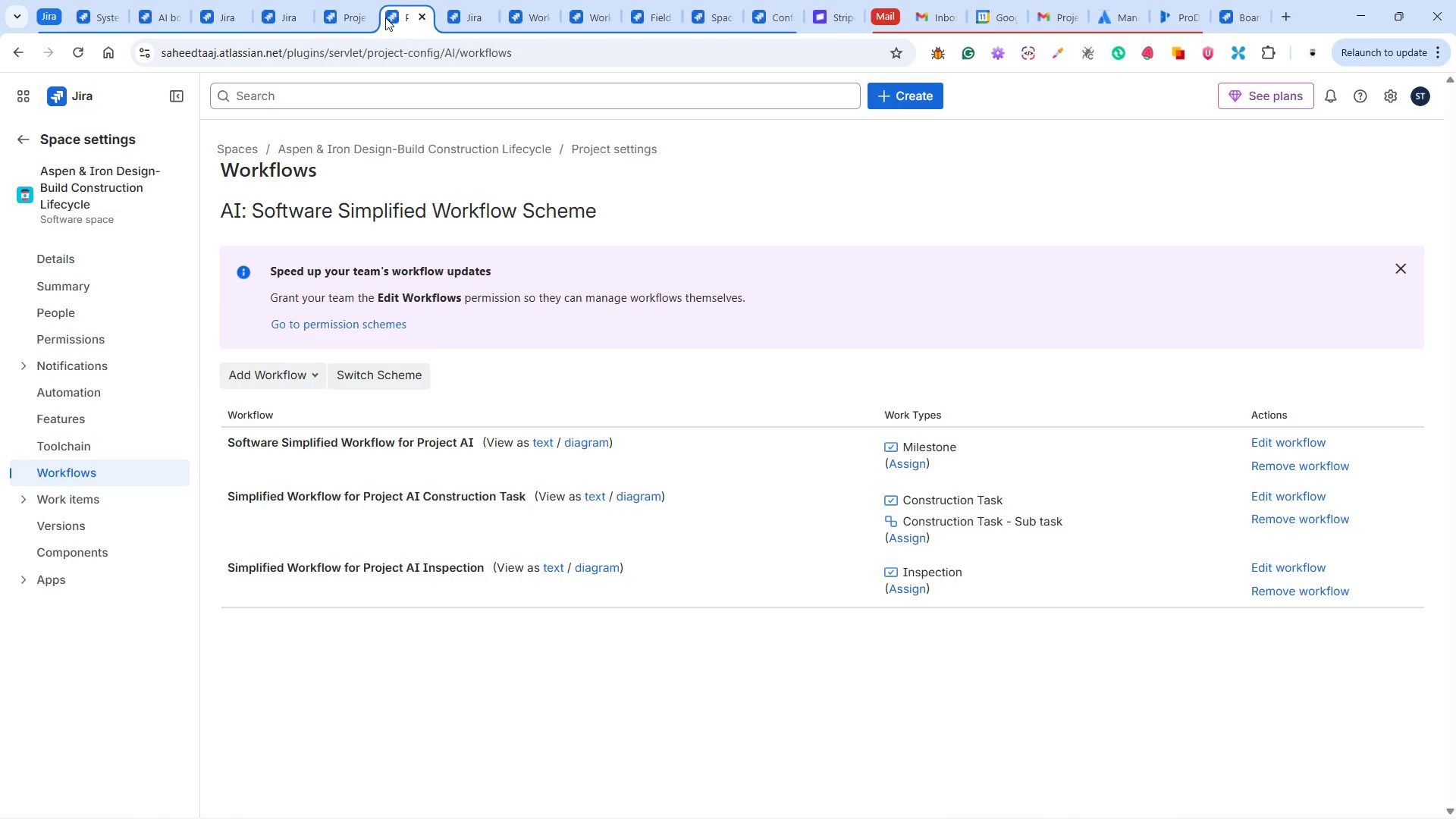 
left_click([347, 17])
 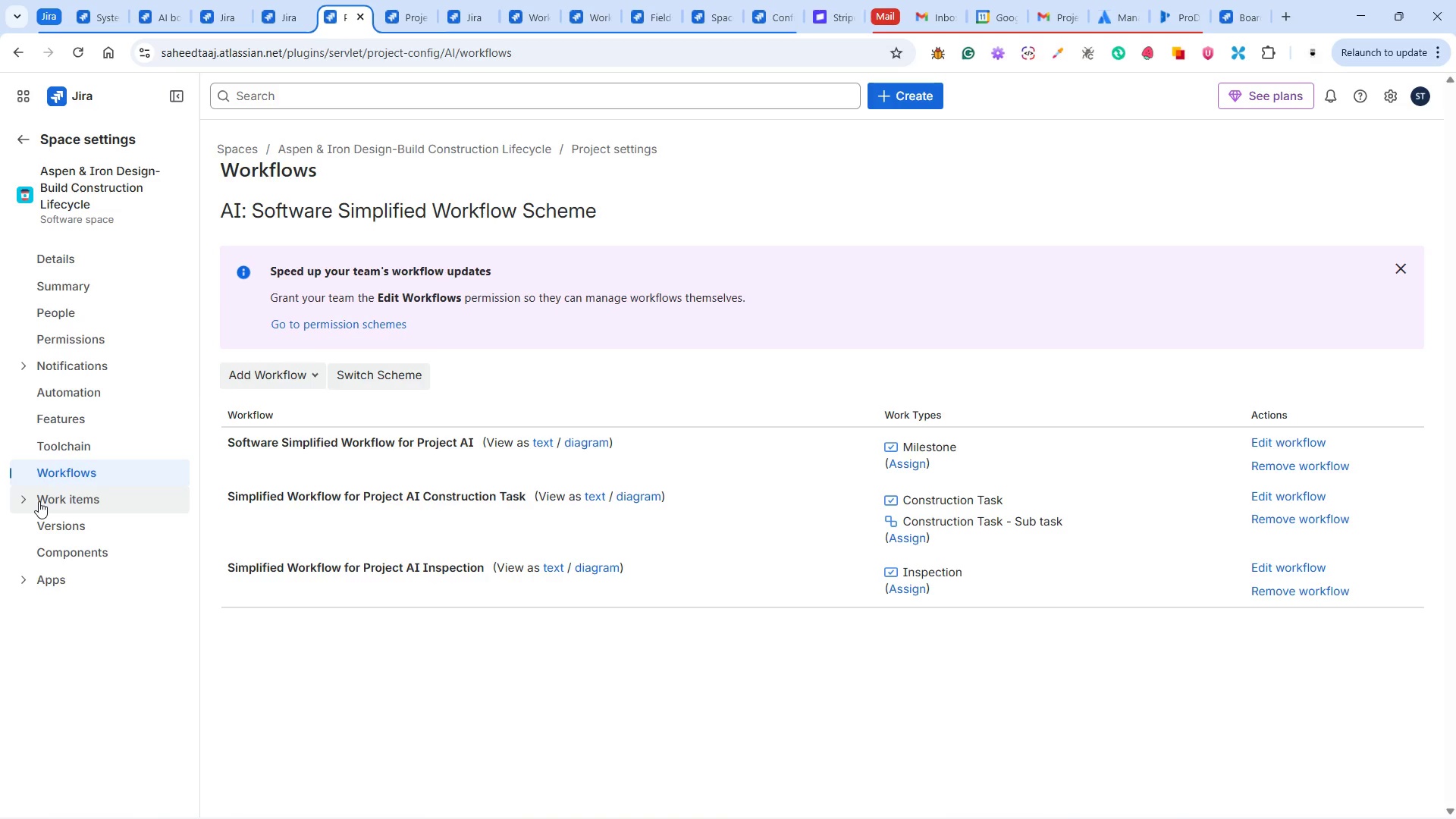 
left_click([25, 494])
 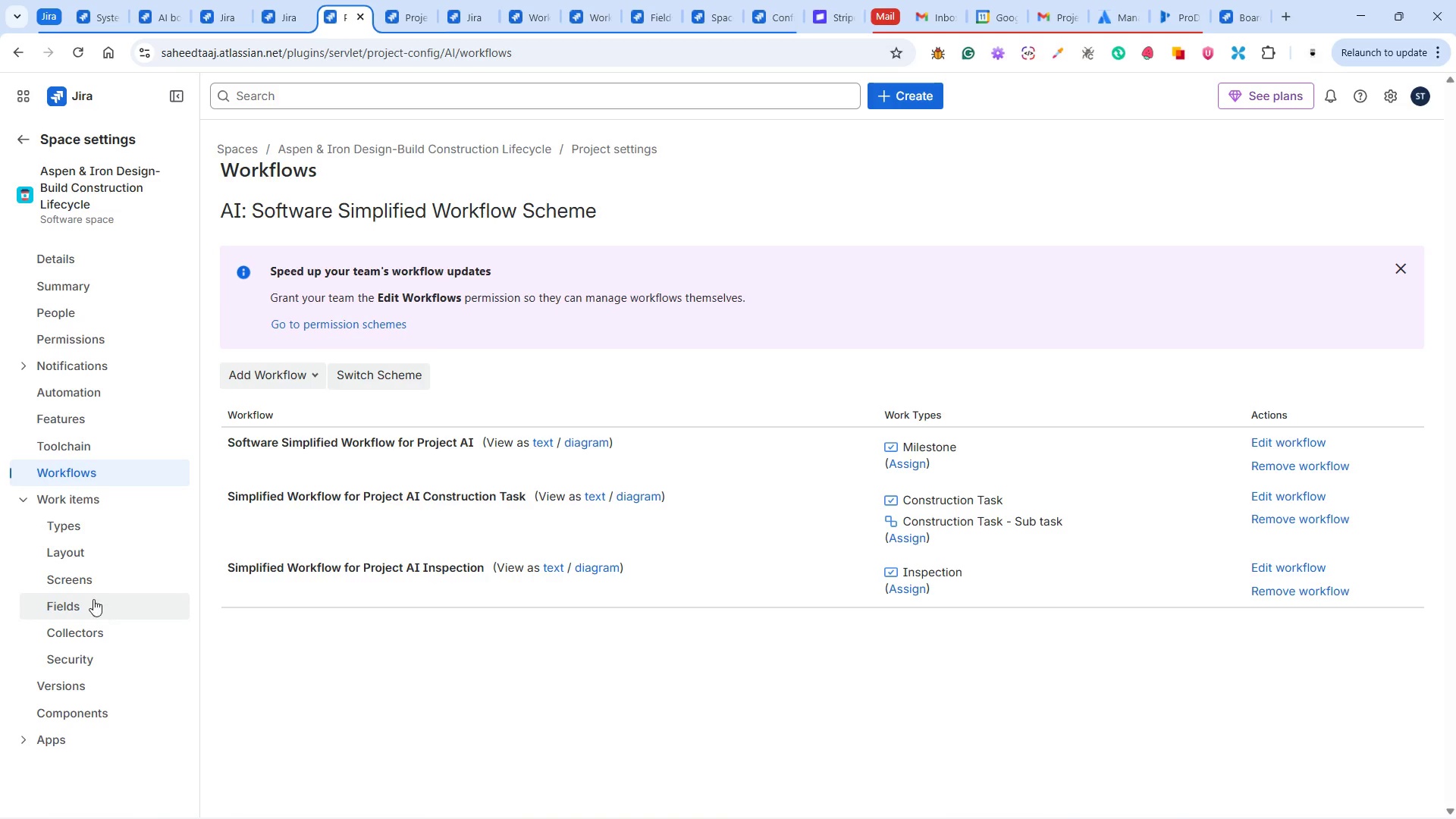 
left_click([92, 604])
 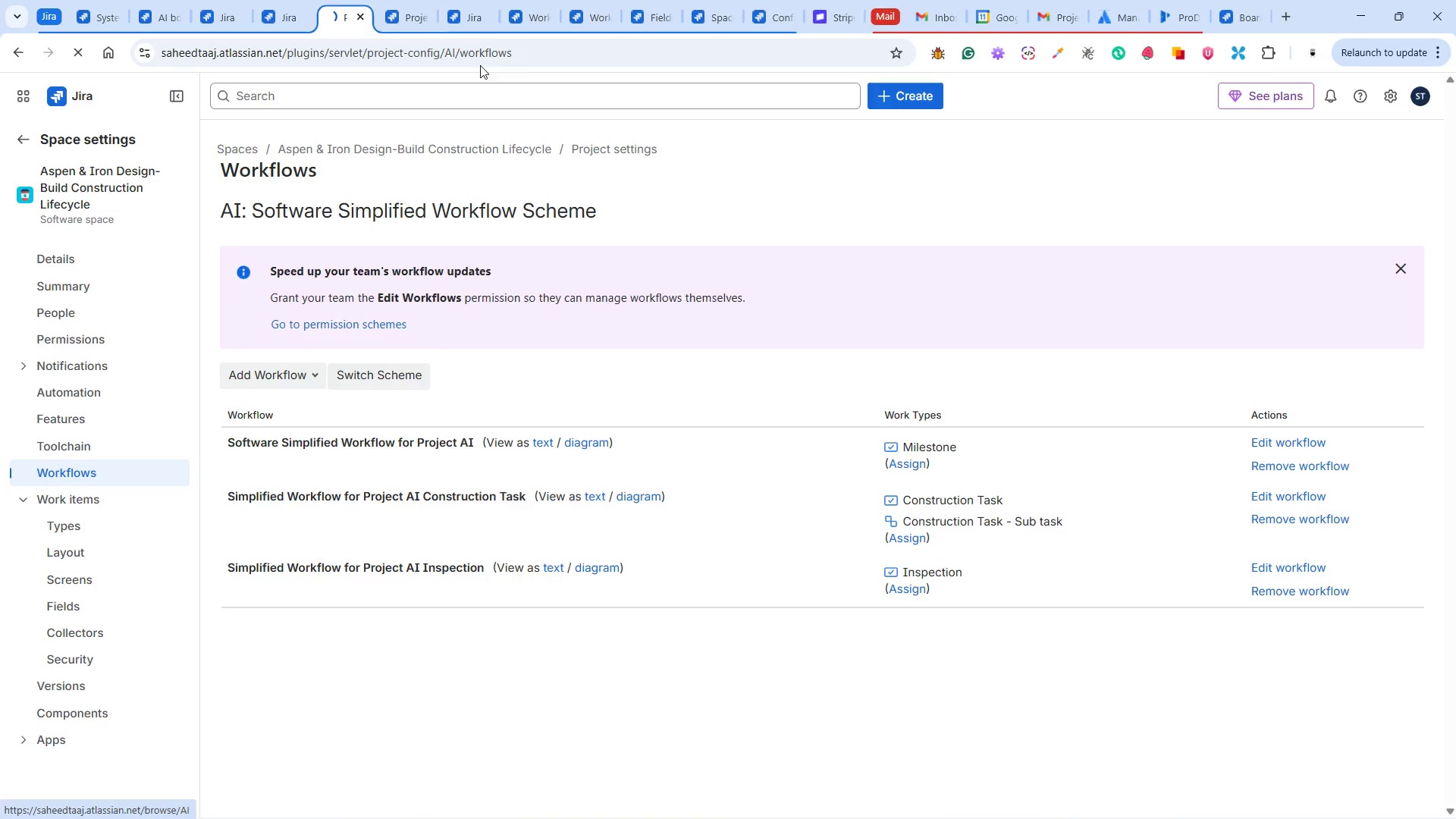 
left_click([472, 11])
 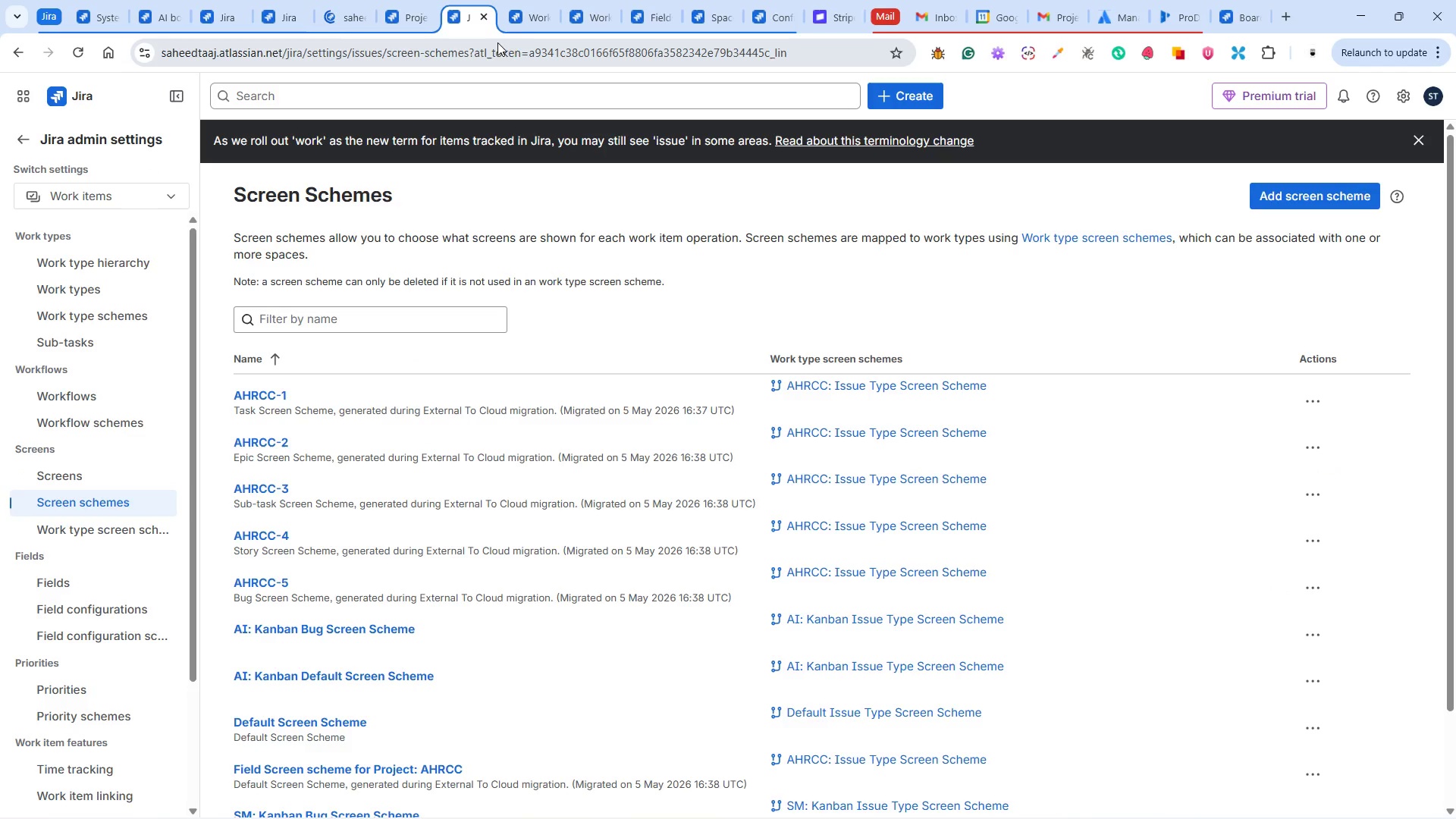 
left_click([530, 18])
 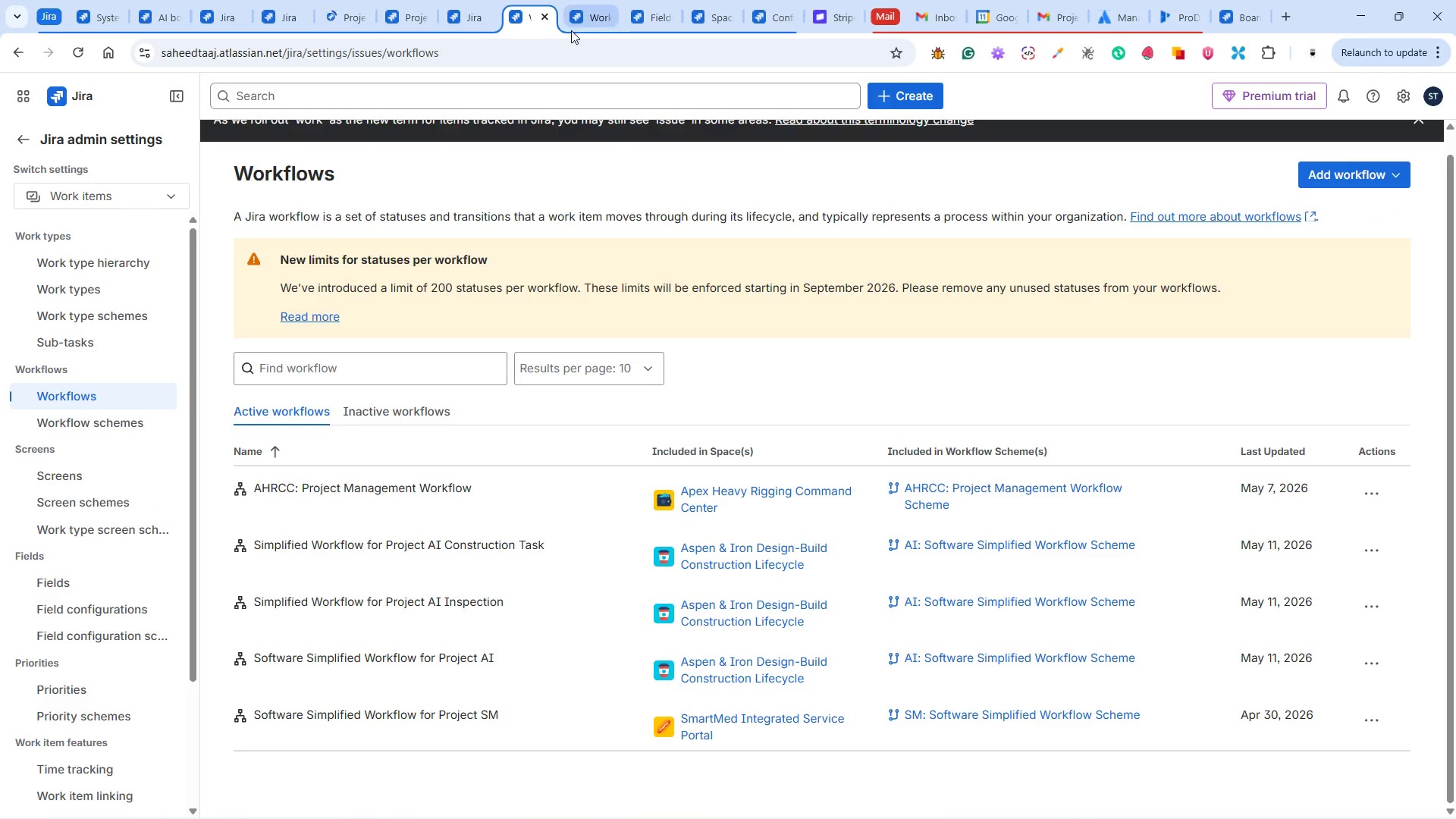 
left_click([588, 11])
 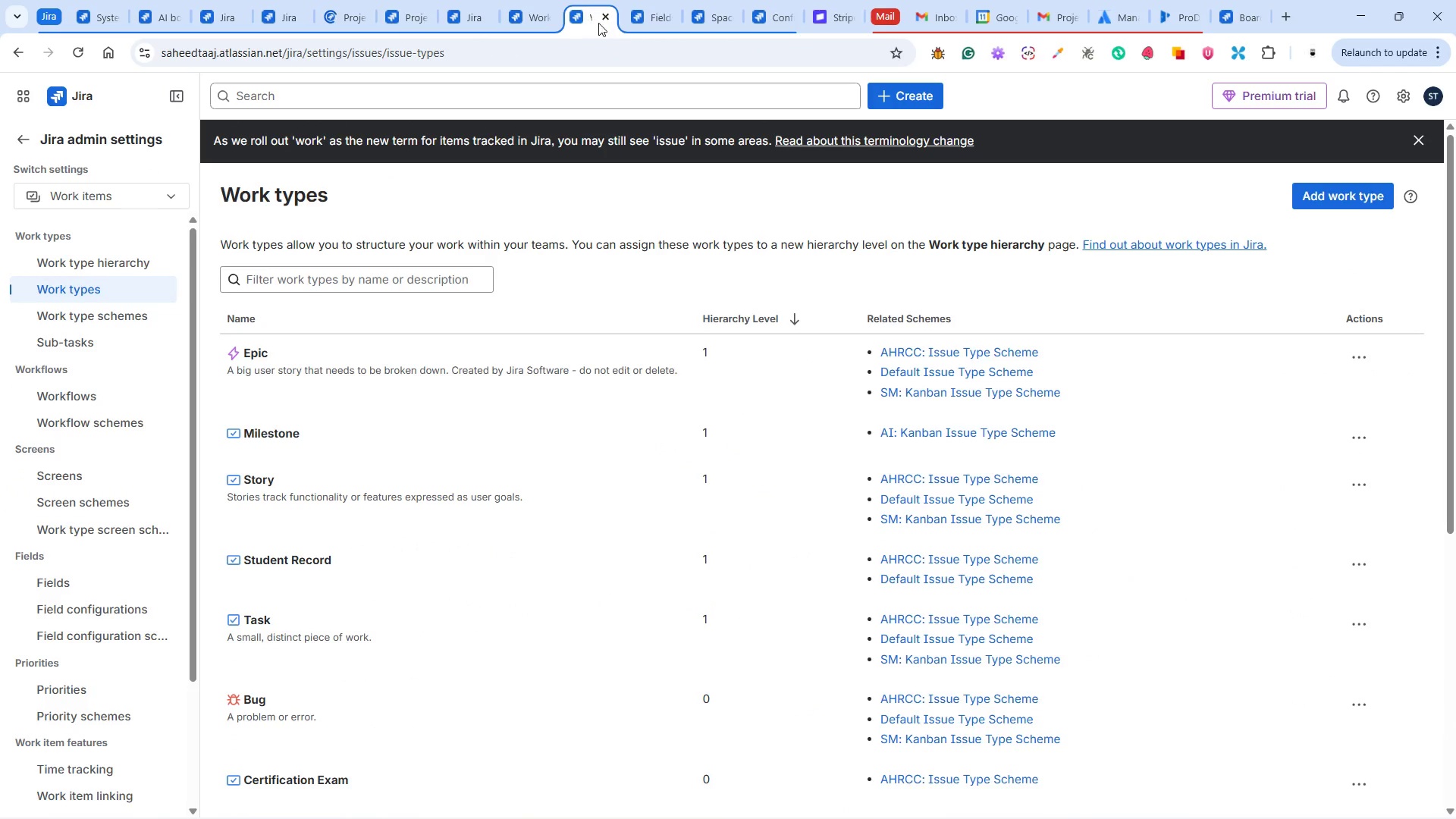 
left_click([632, 16])
 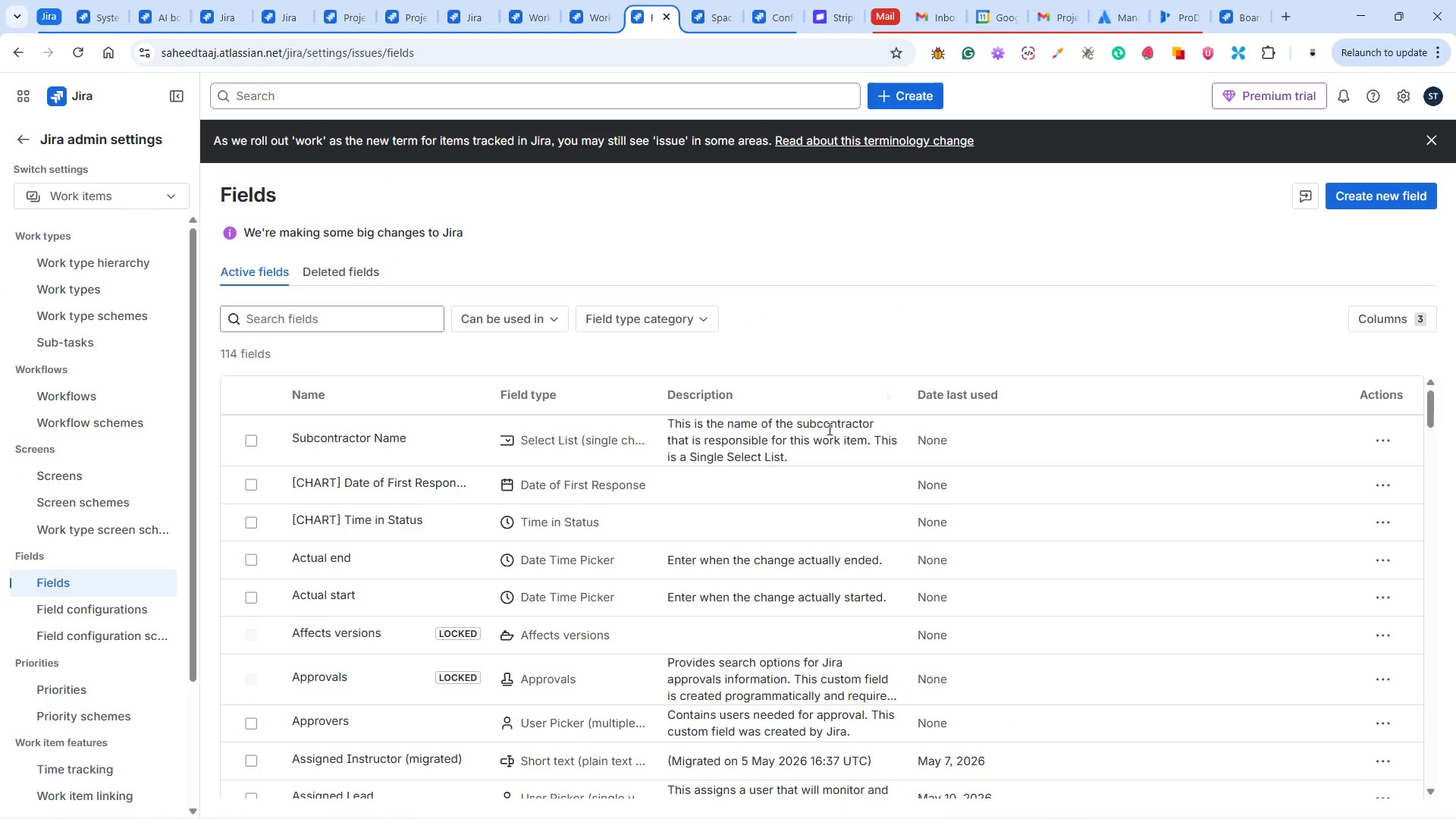 
scroll: coordinate [767, 457], scroll_direction: down, amount: 54.0
 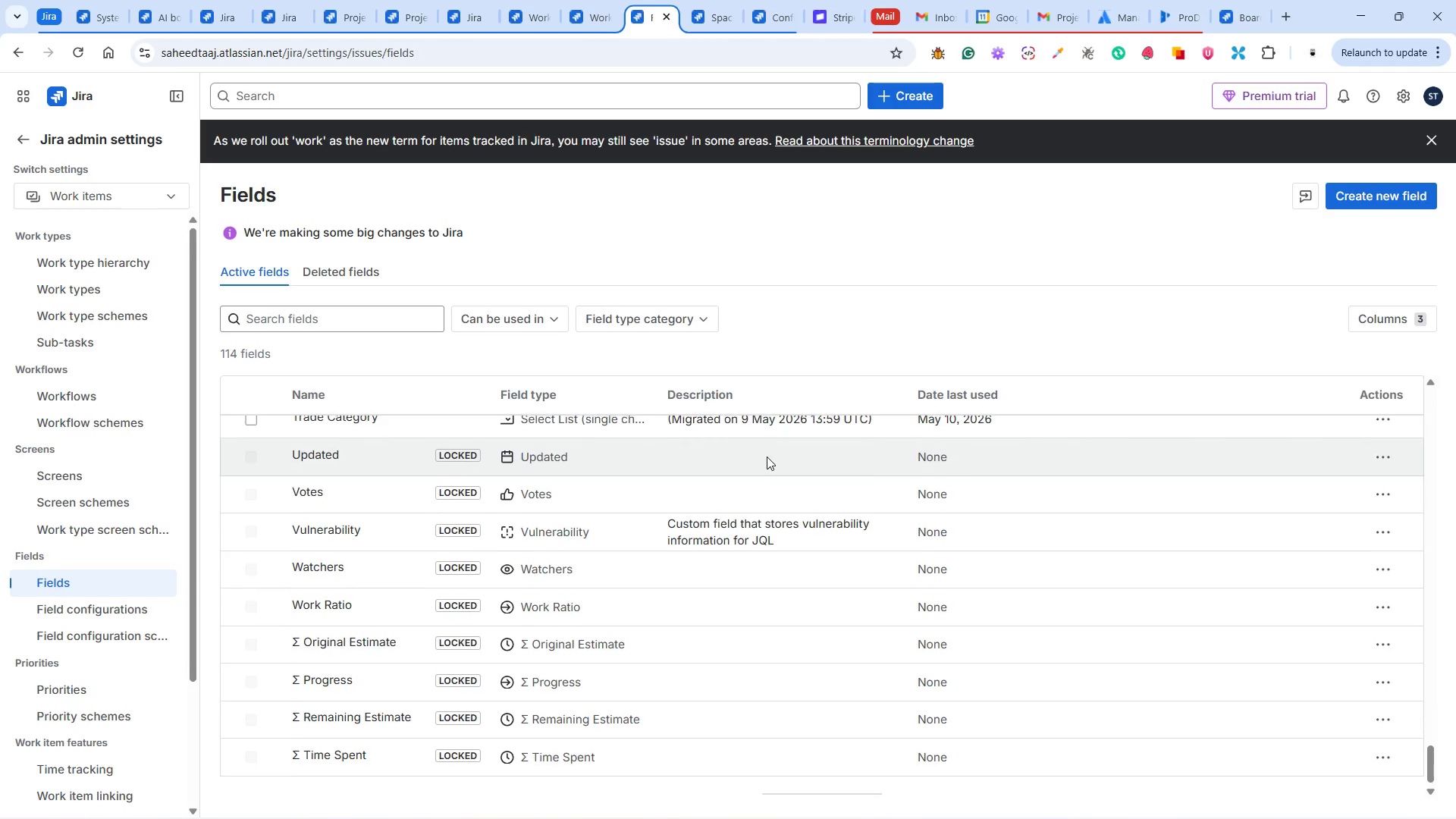 
scroll: coordinate [762, 454], scroll_direction: up, amount: 57.0
 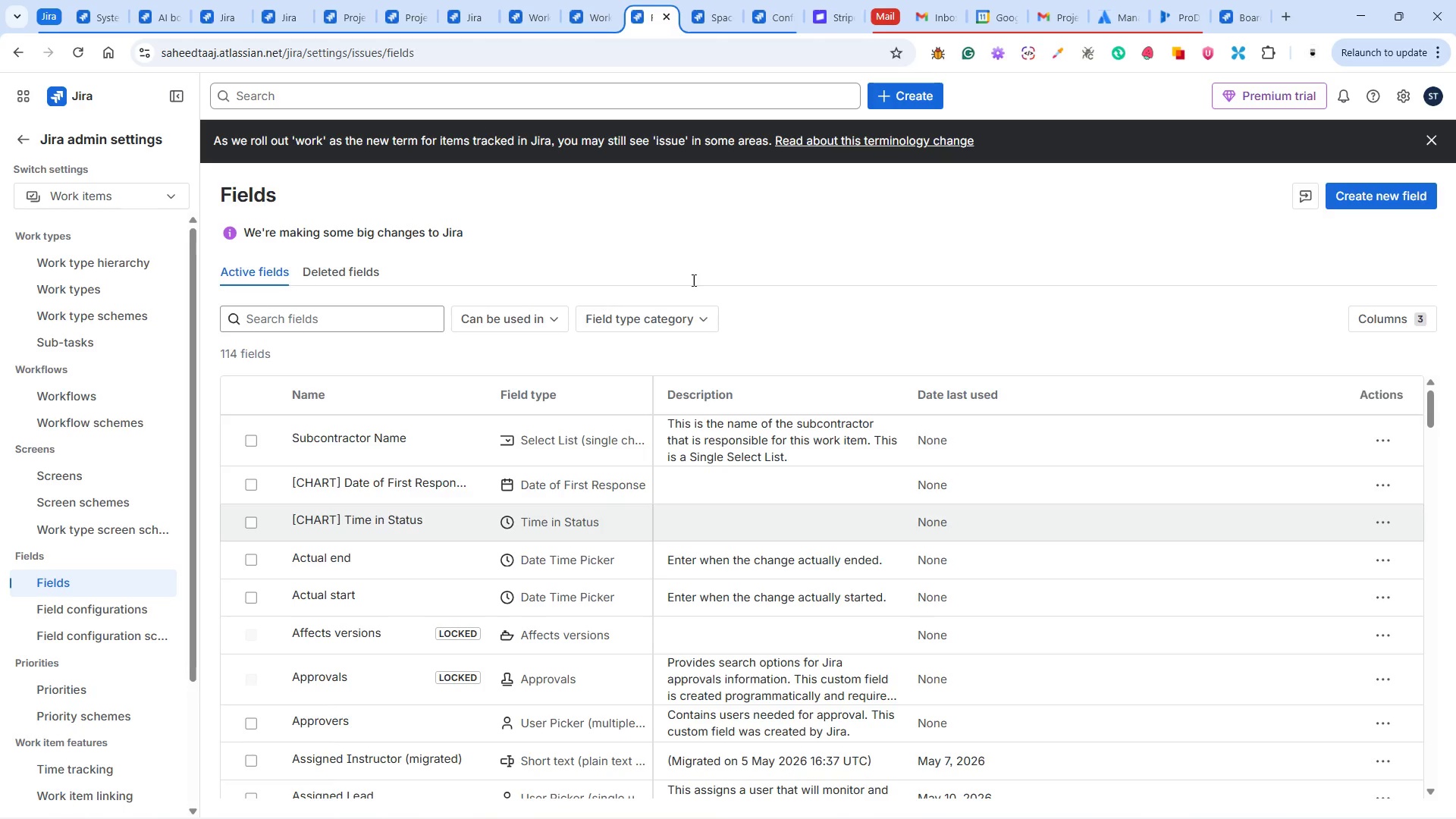 
left_click([704, 8])
 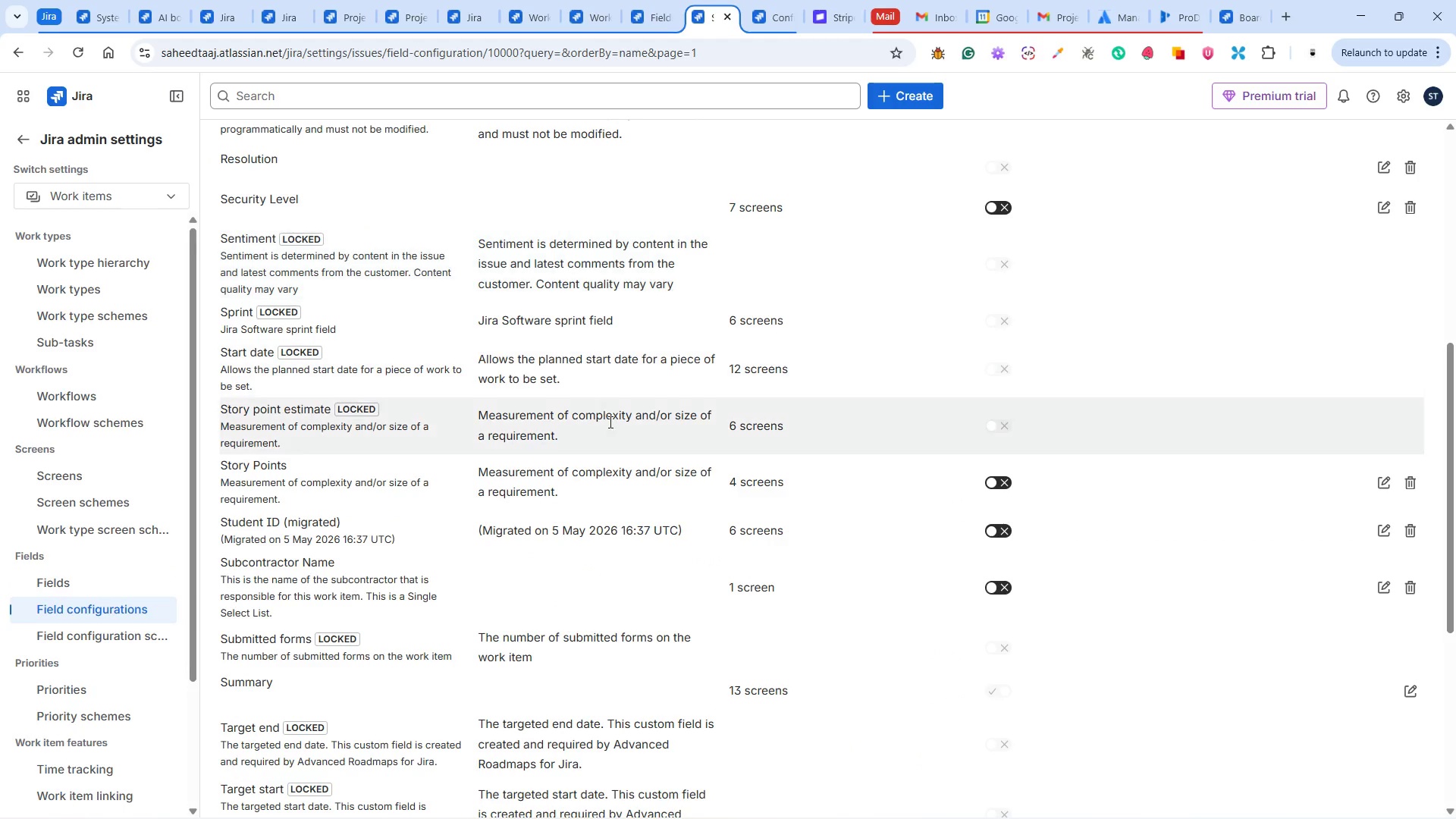 
scroll: coordinate [526, 481], scroll_direction: down, amount: 3.0
 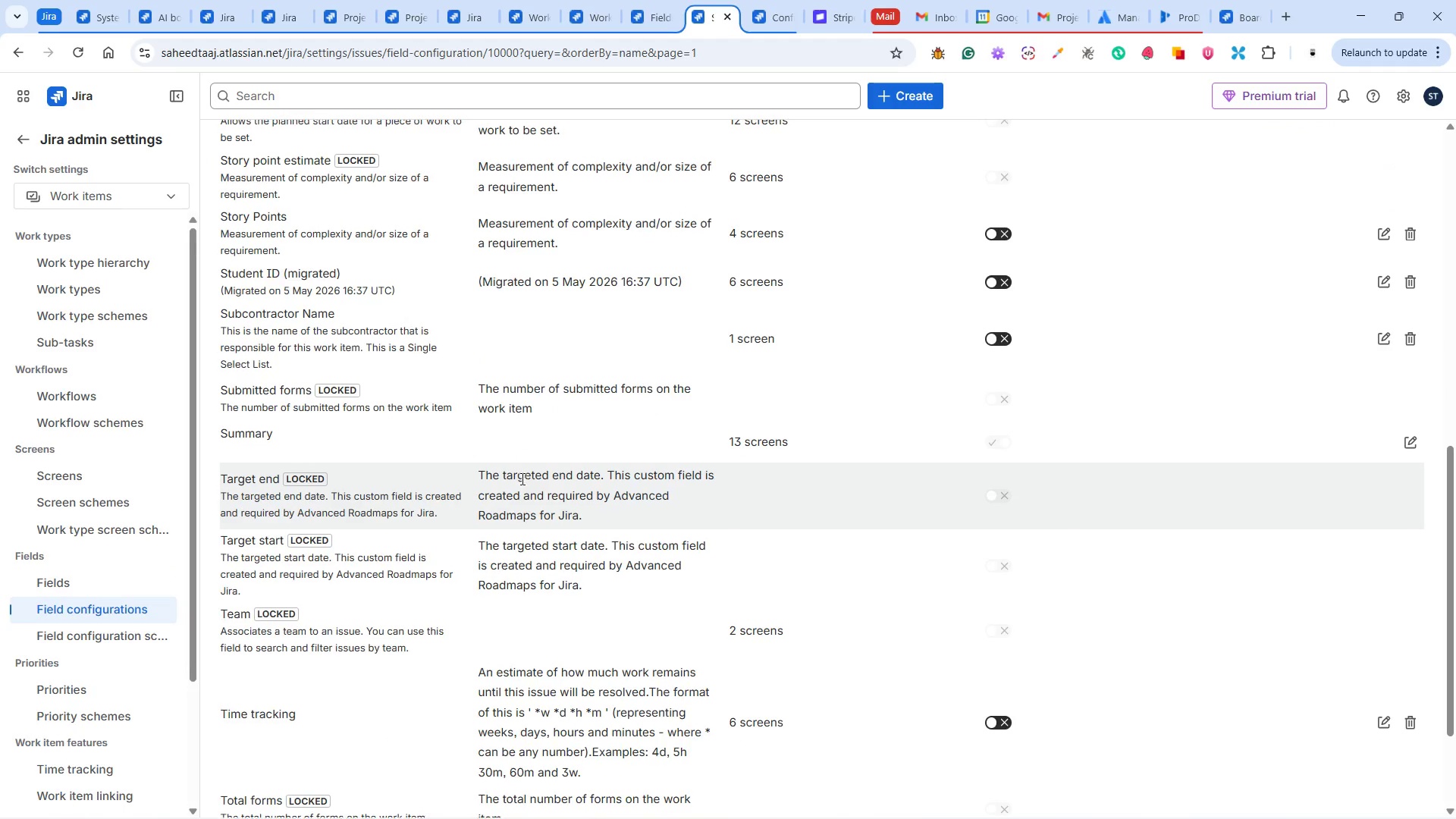 
scroll: coordinate [518, 467], scroll_direction: up, amount: 13.0
 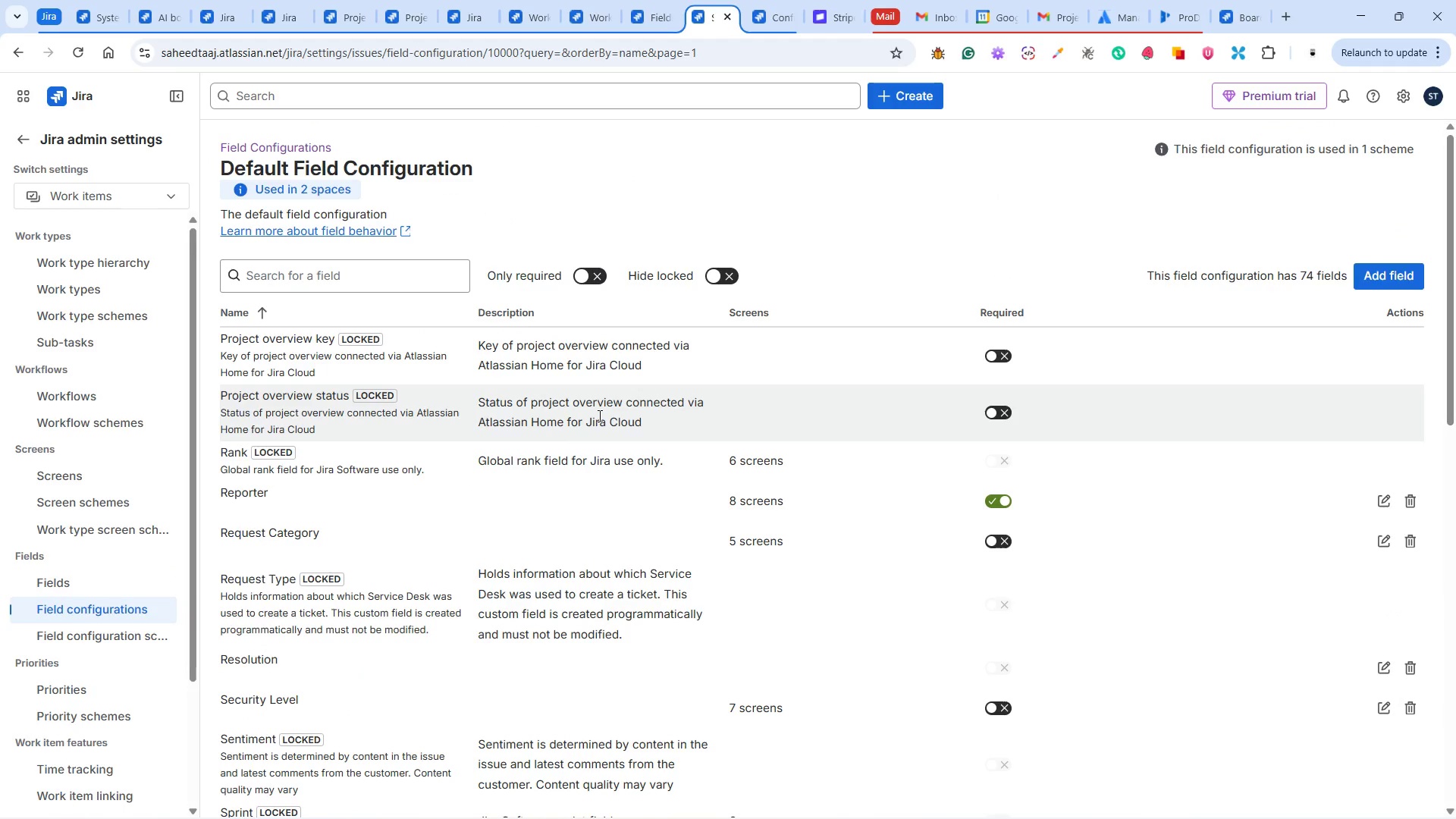 
wait(8.76)
 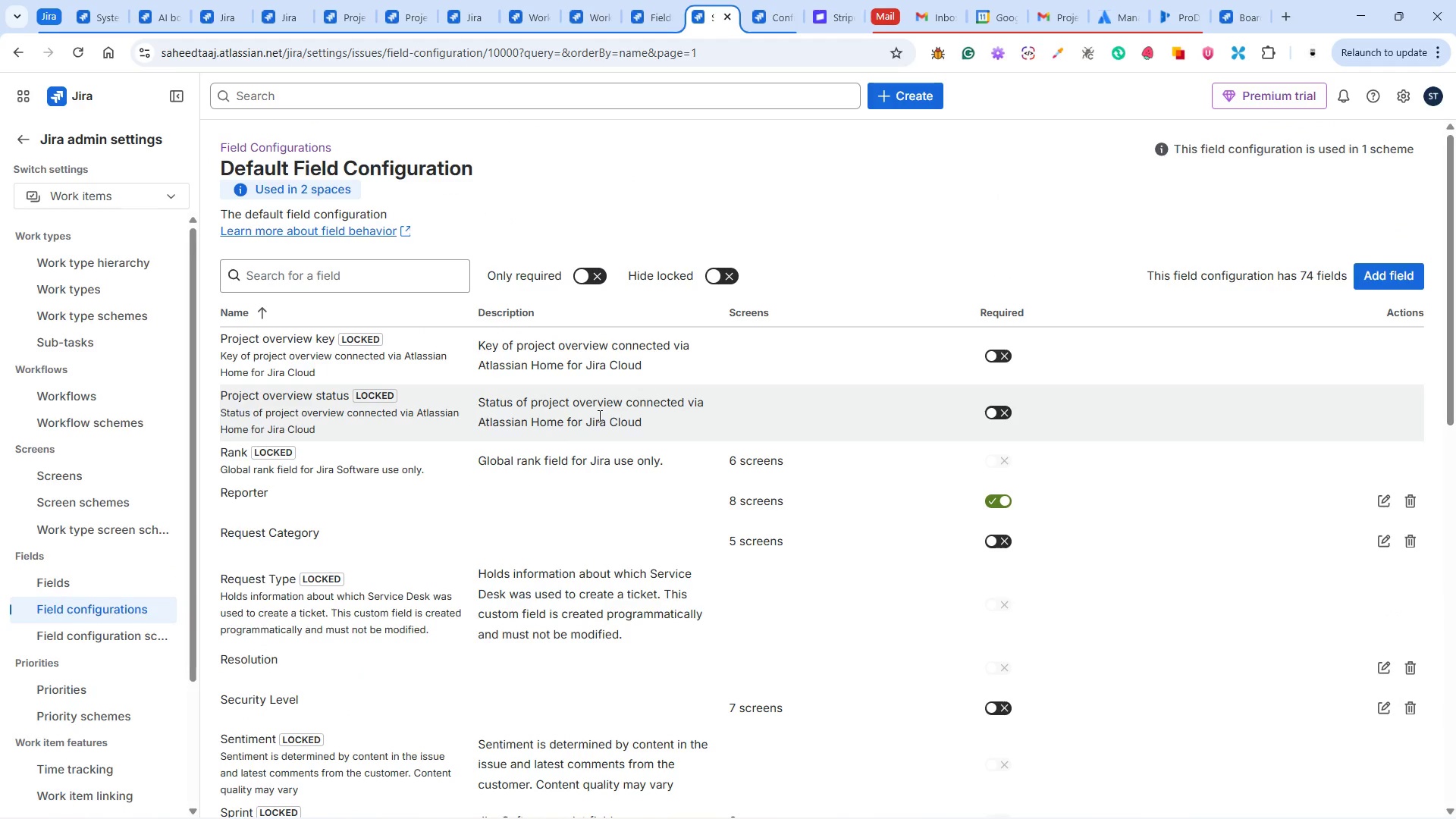 
left_click([130, 609])
 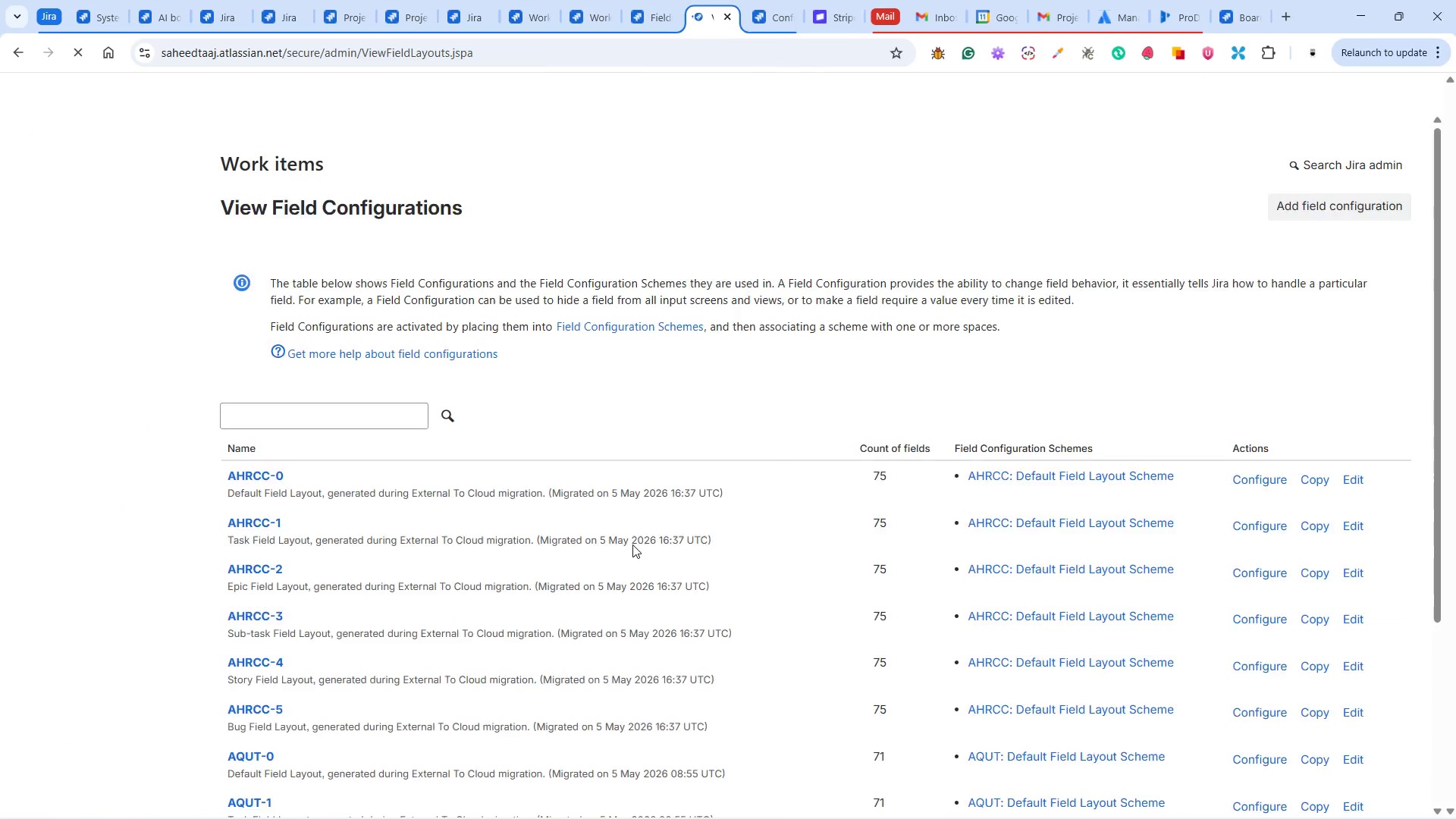 
wait(5.52)
 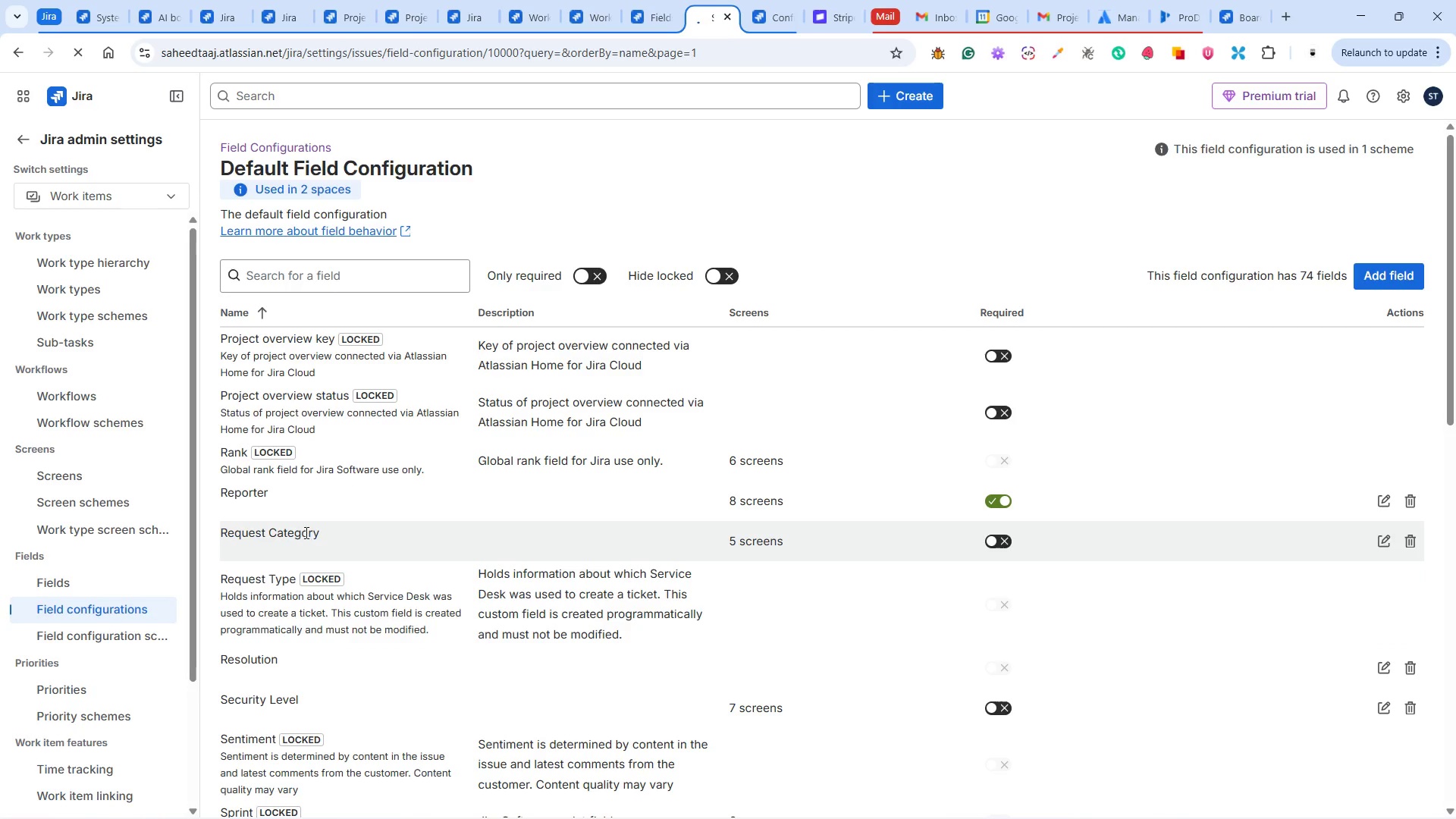 
scroll: coordinate [632, 544], scroll_direction: down, amount: 9.0
 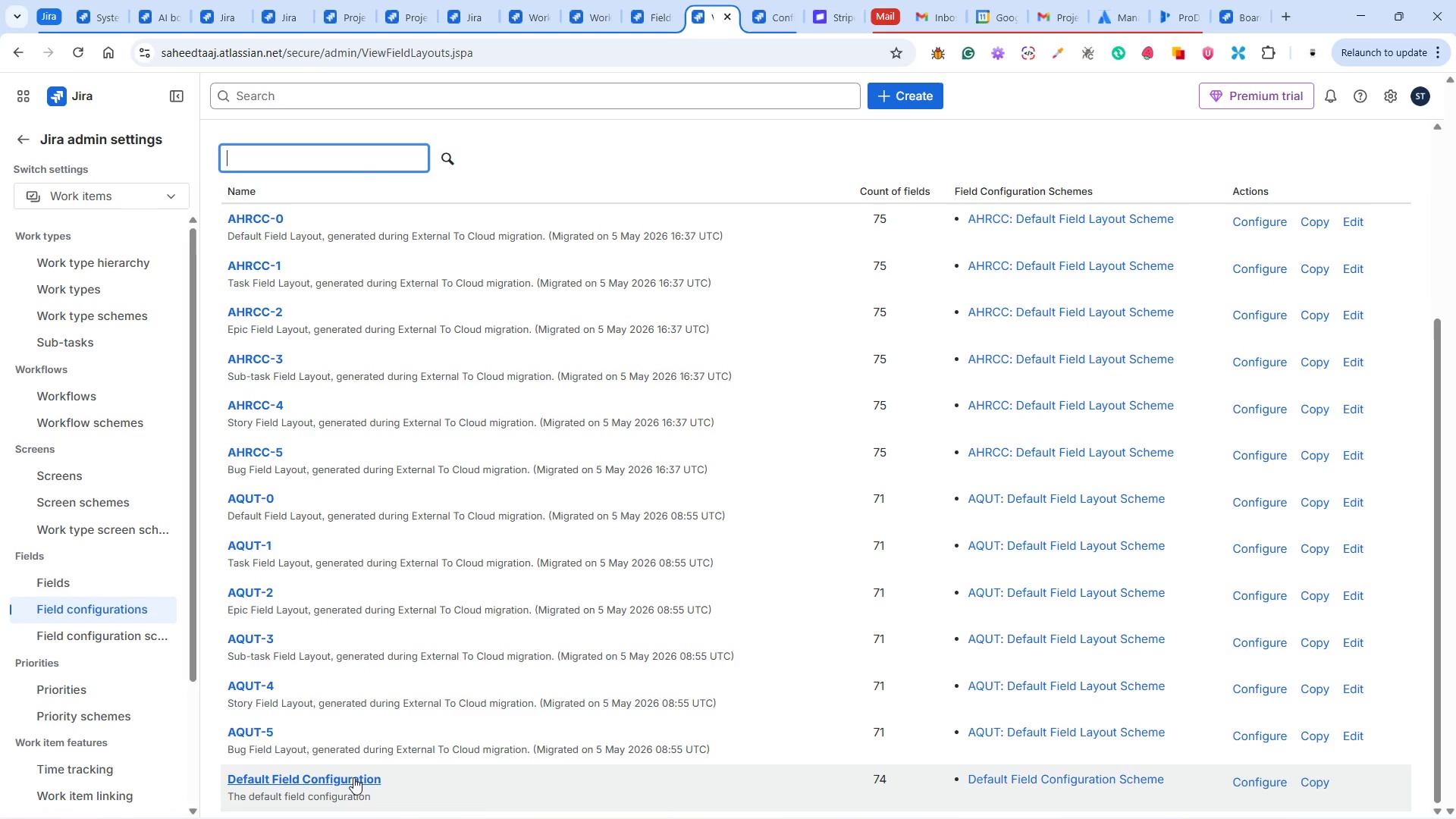 
left_click([352, 776])
 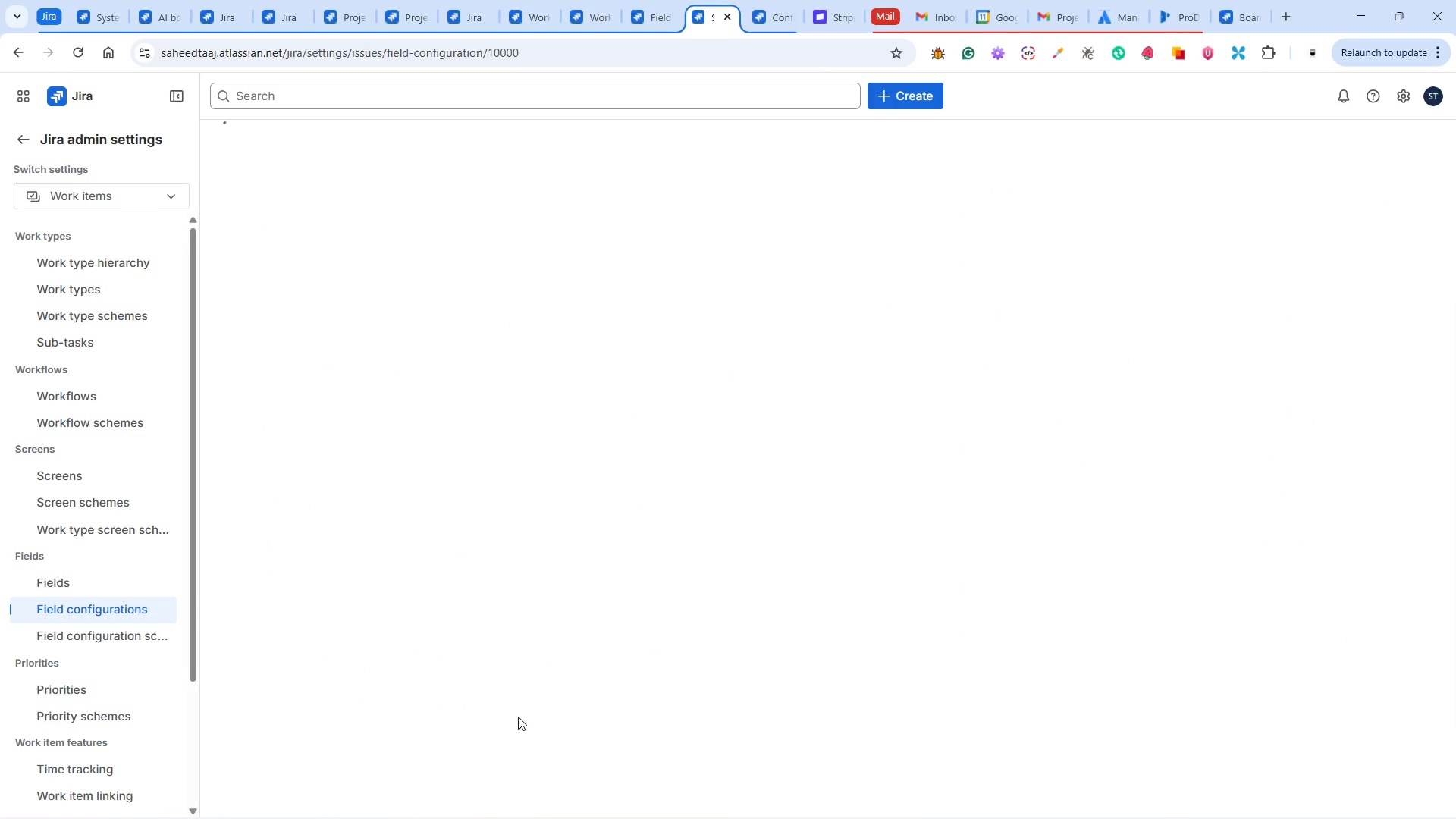 
wait(7.24)
 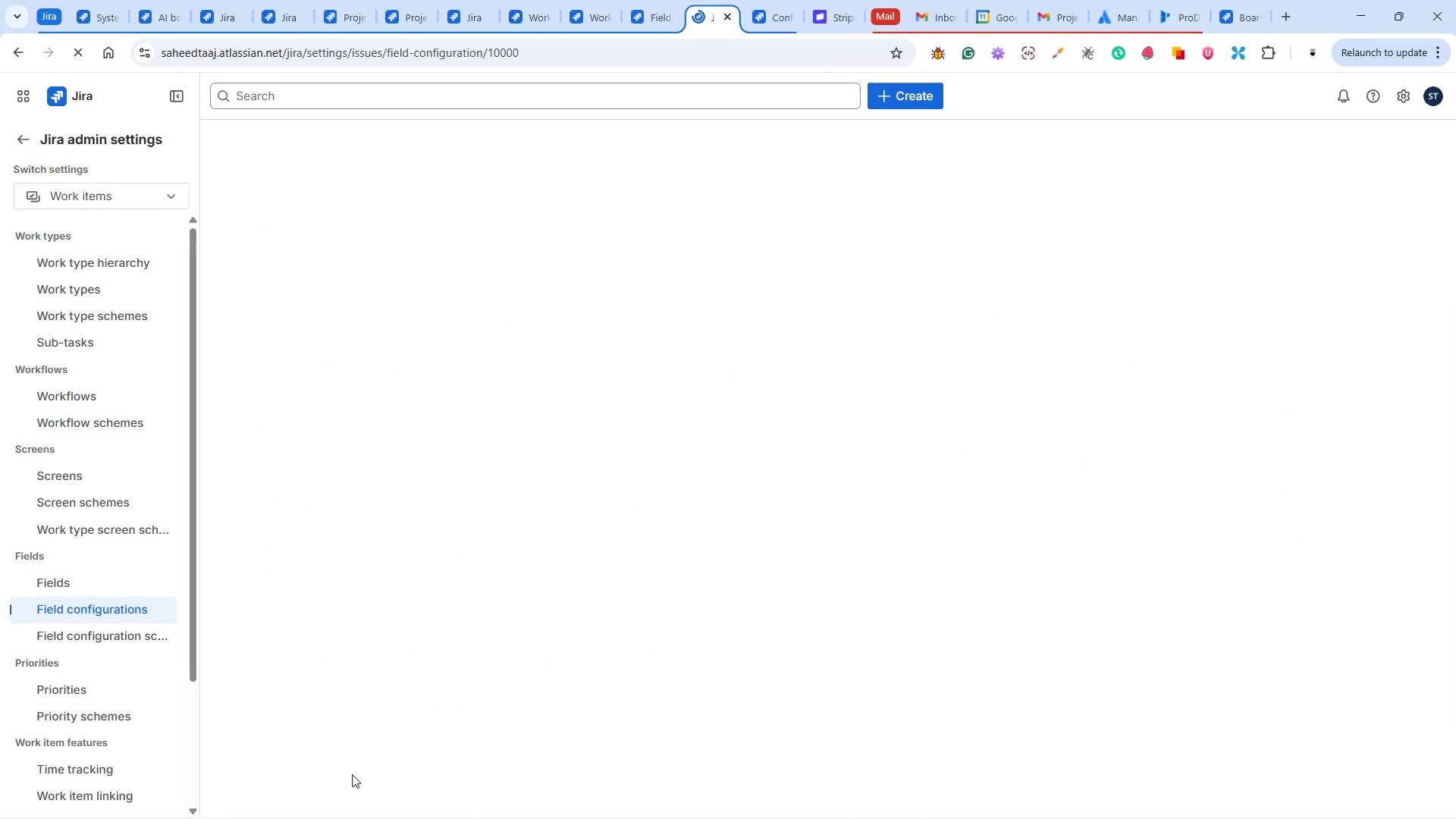 
mouse_move([615, 522])
 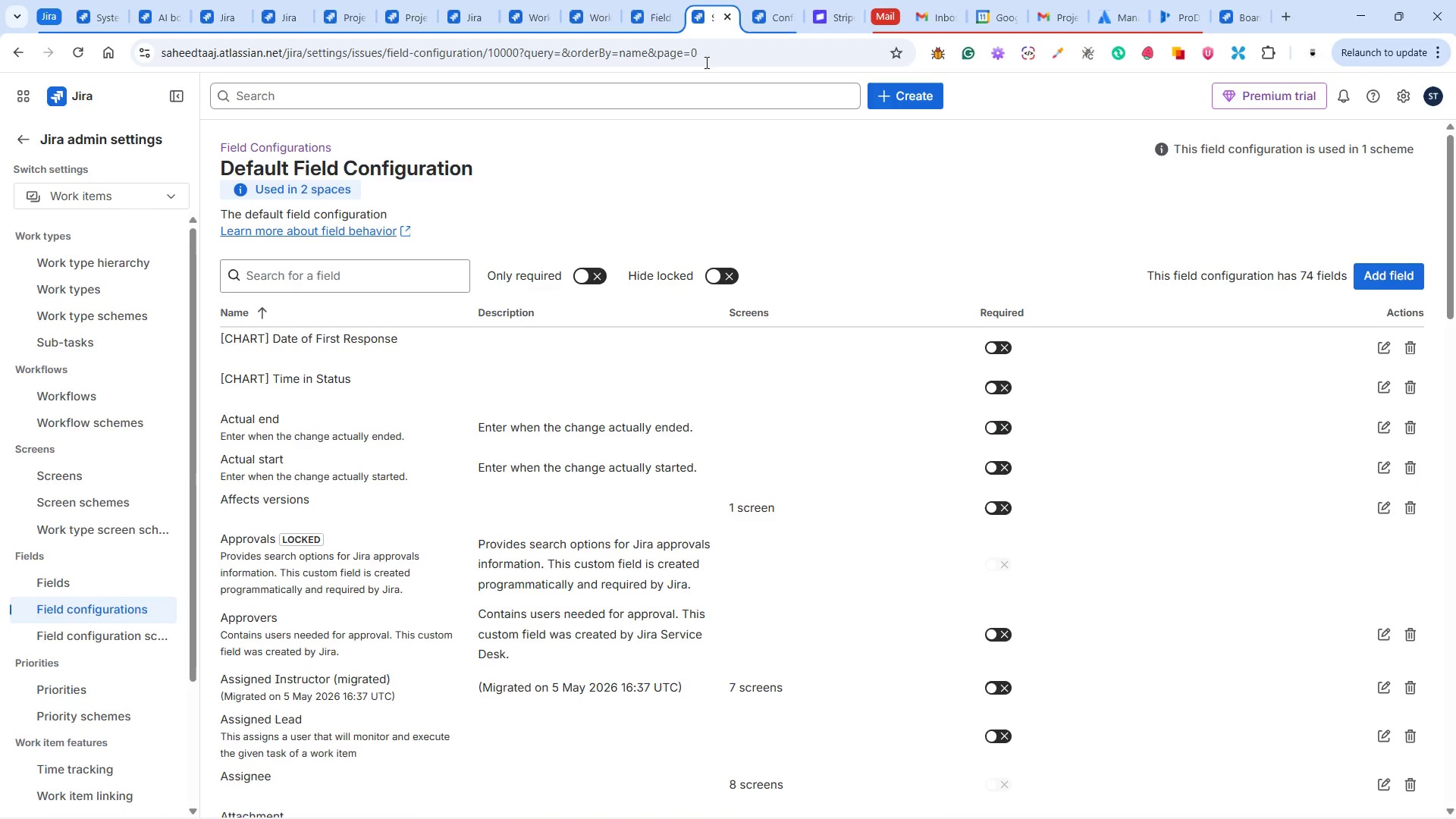 
left_click([778, 11])
 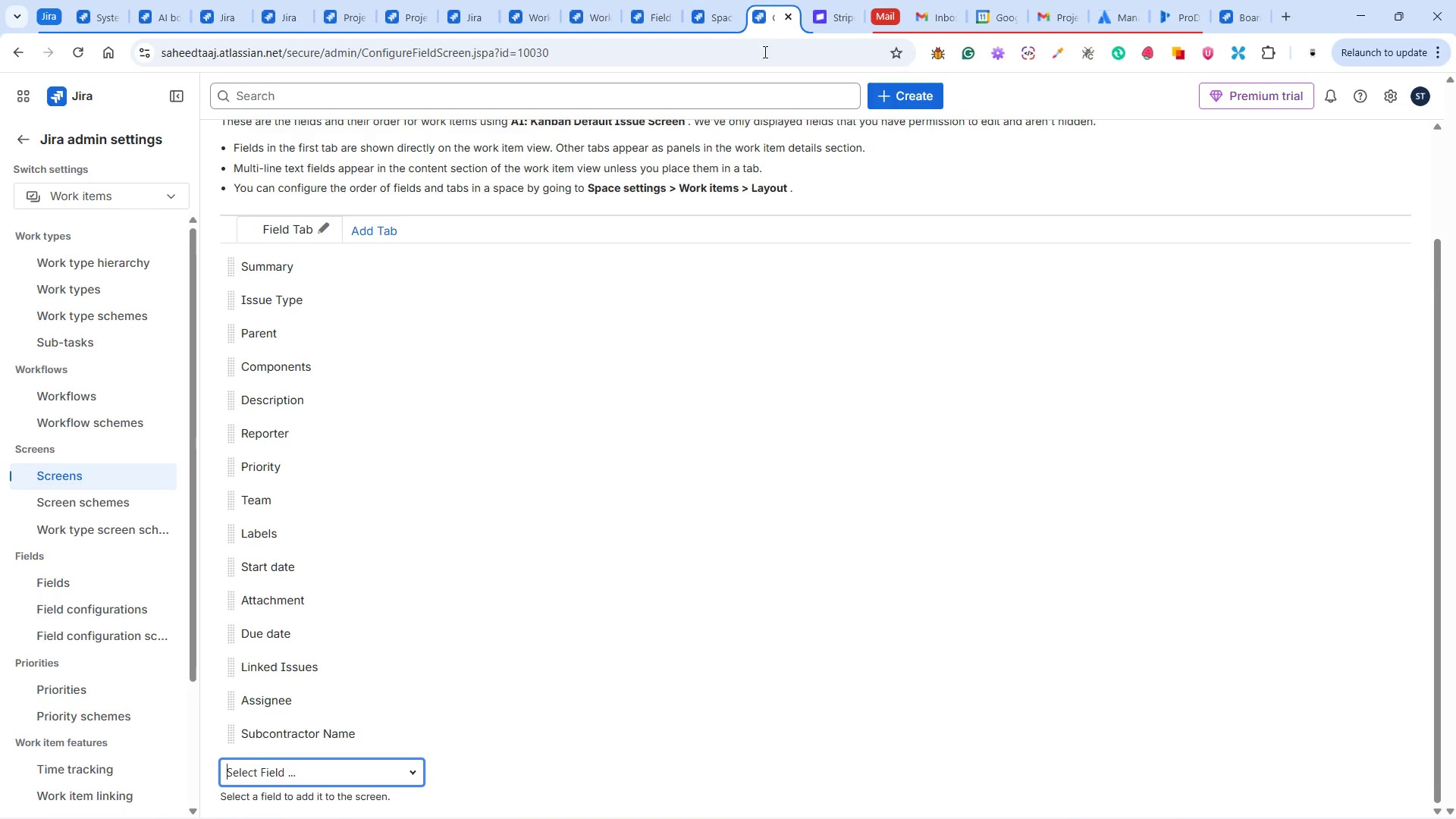 
scroll: coordinate [444, 515], scroll_direction: up, amount: 5.0
 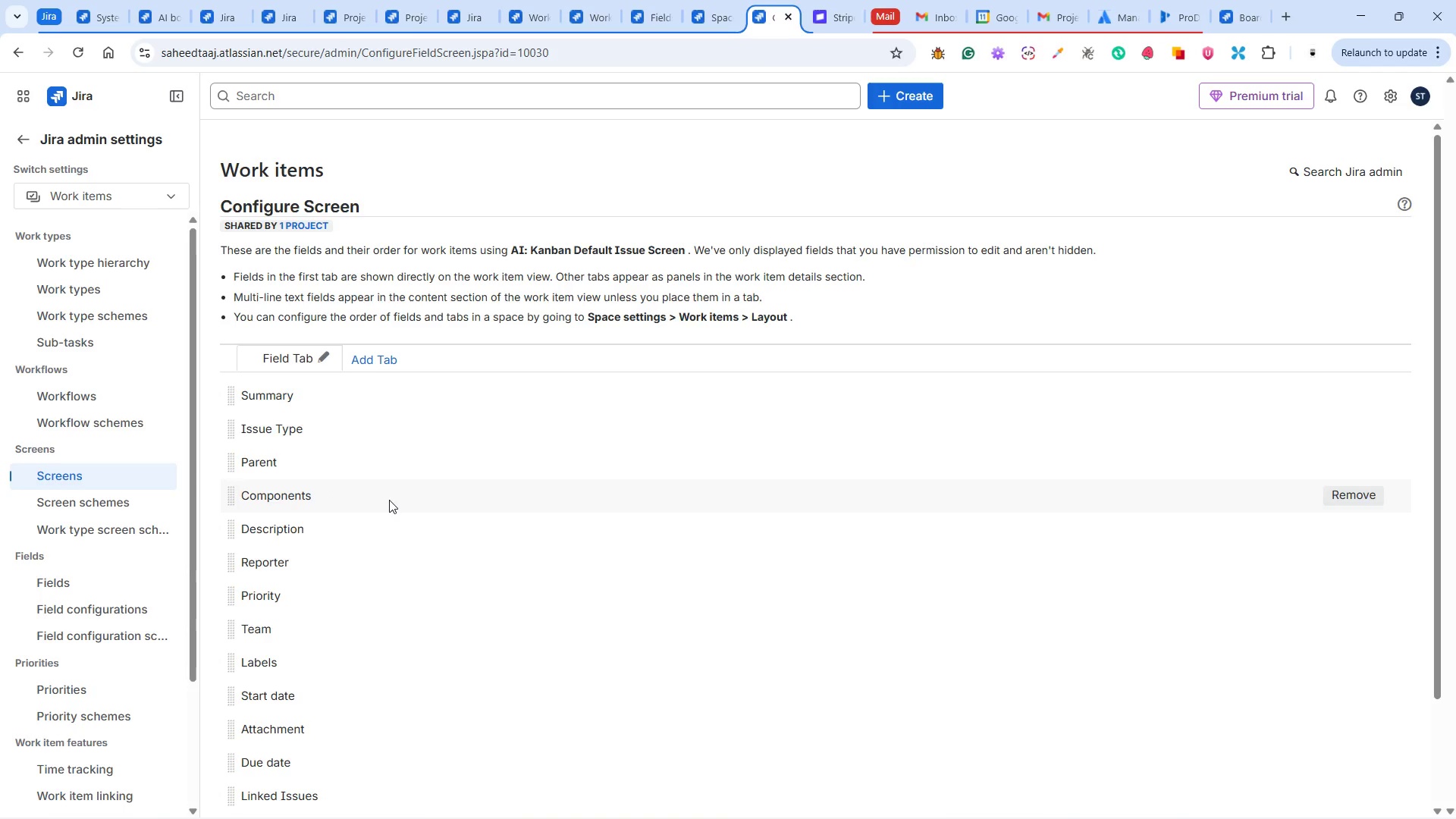 
wait(20.33)
 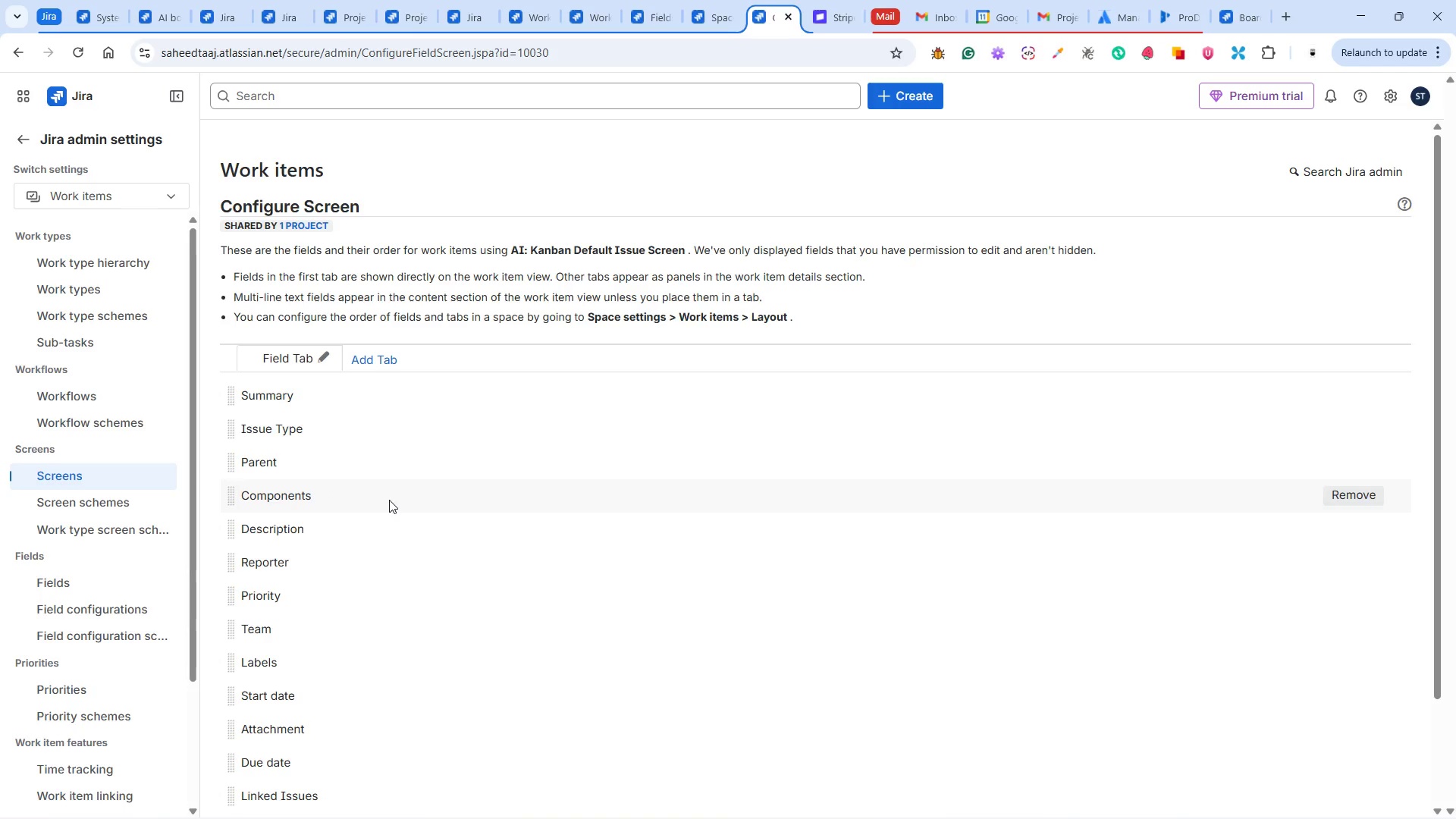 
scroll: coordinate [384, 712], scroll_direction: down, amount: 4.0
 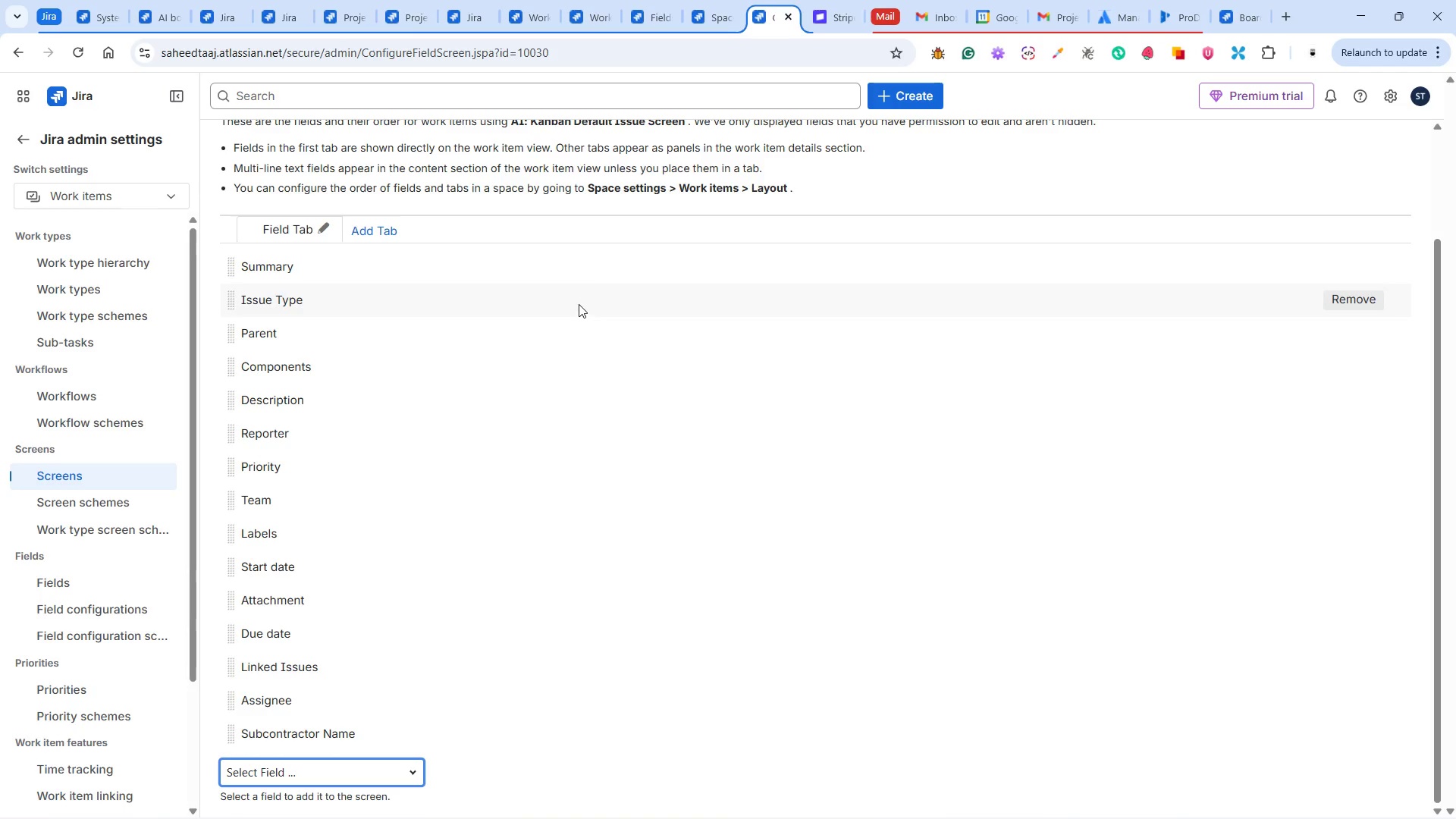 
left_click([715, 7])
 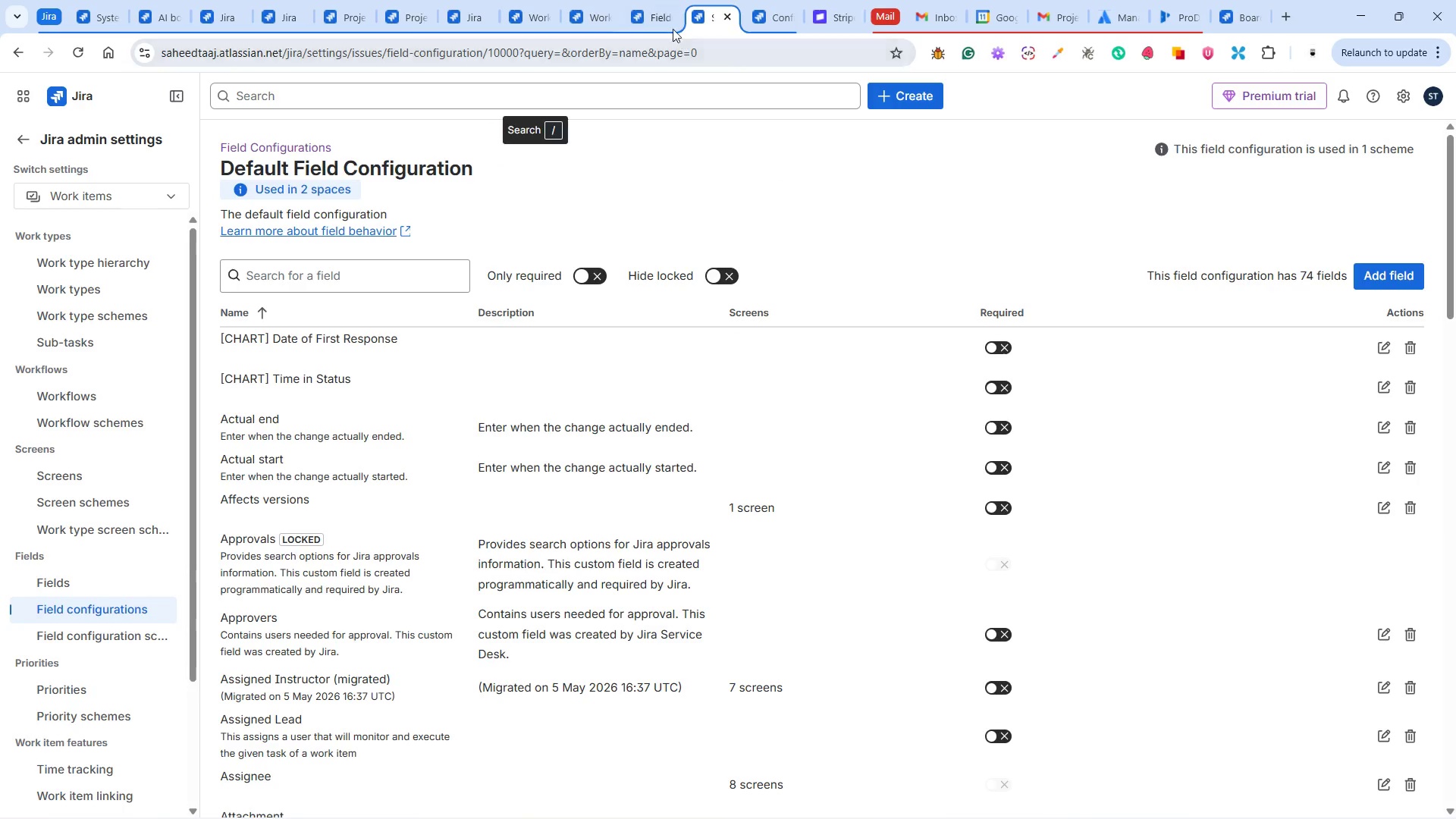 
left_click([648, 16])
 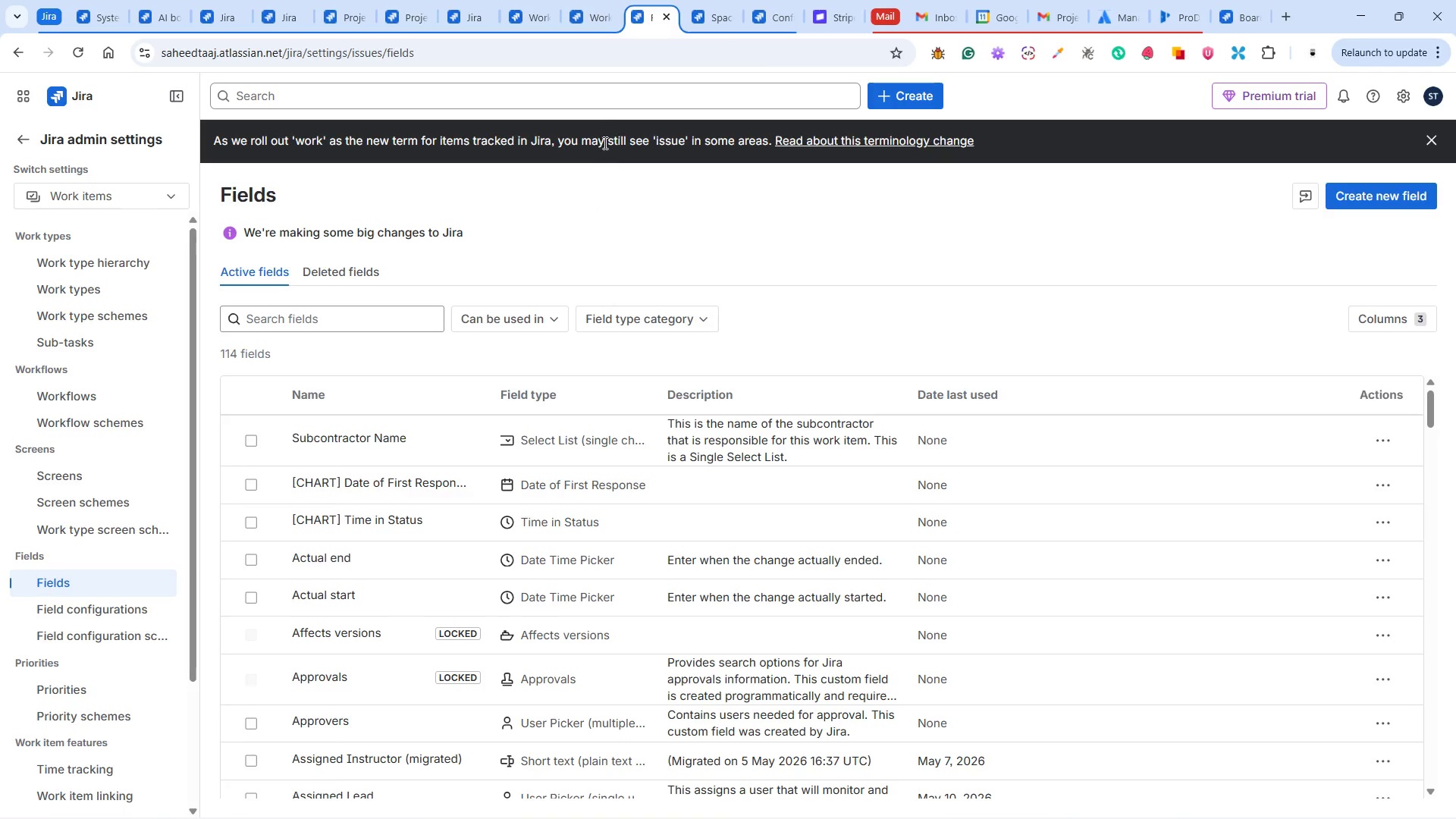 
left_click([598, 16])
 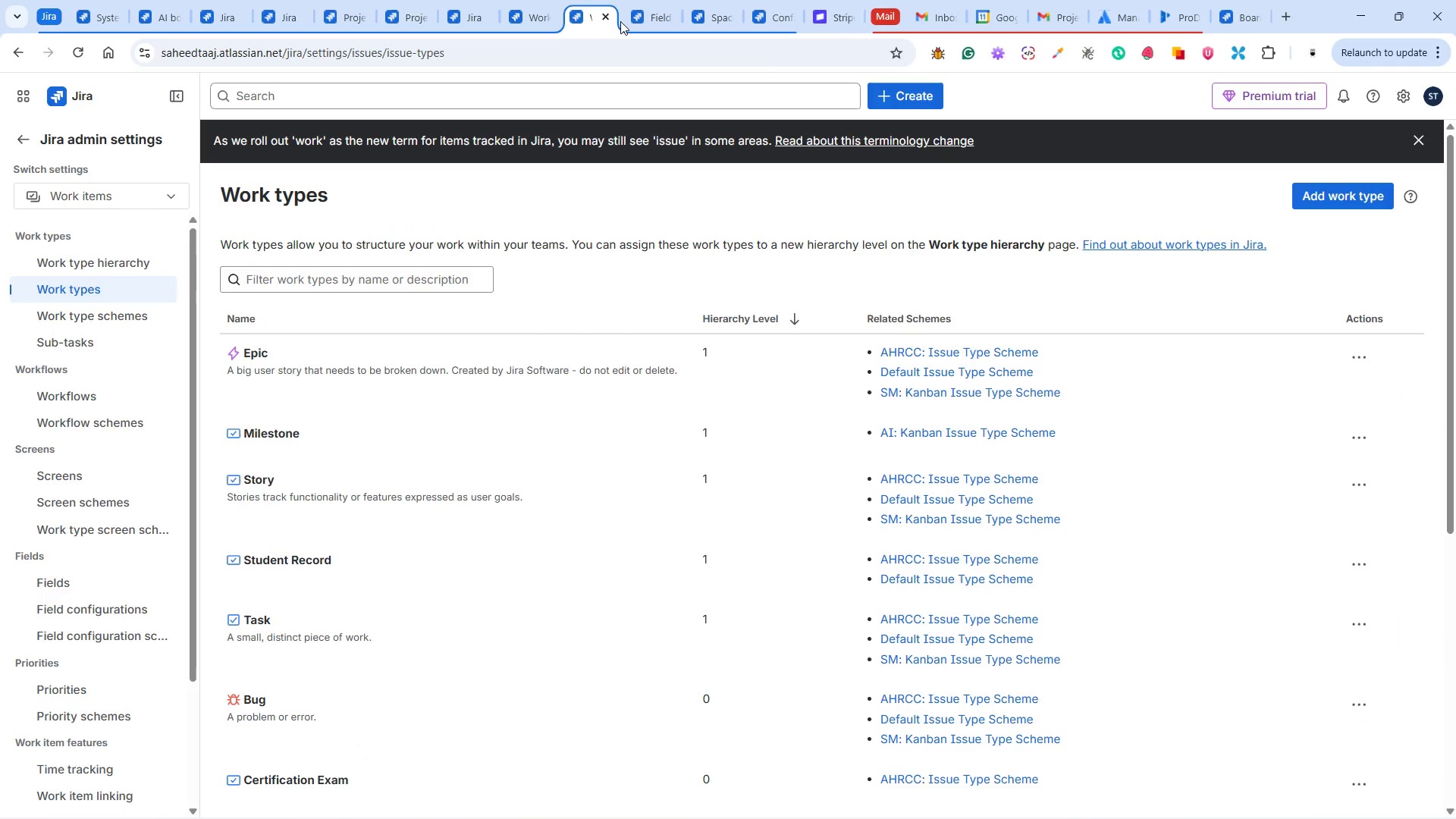 
left_click([645, 17])
 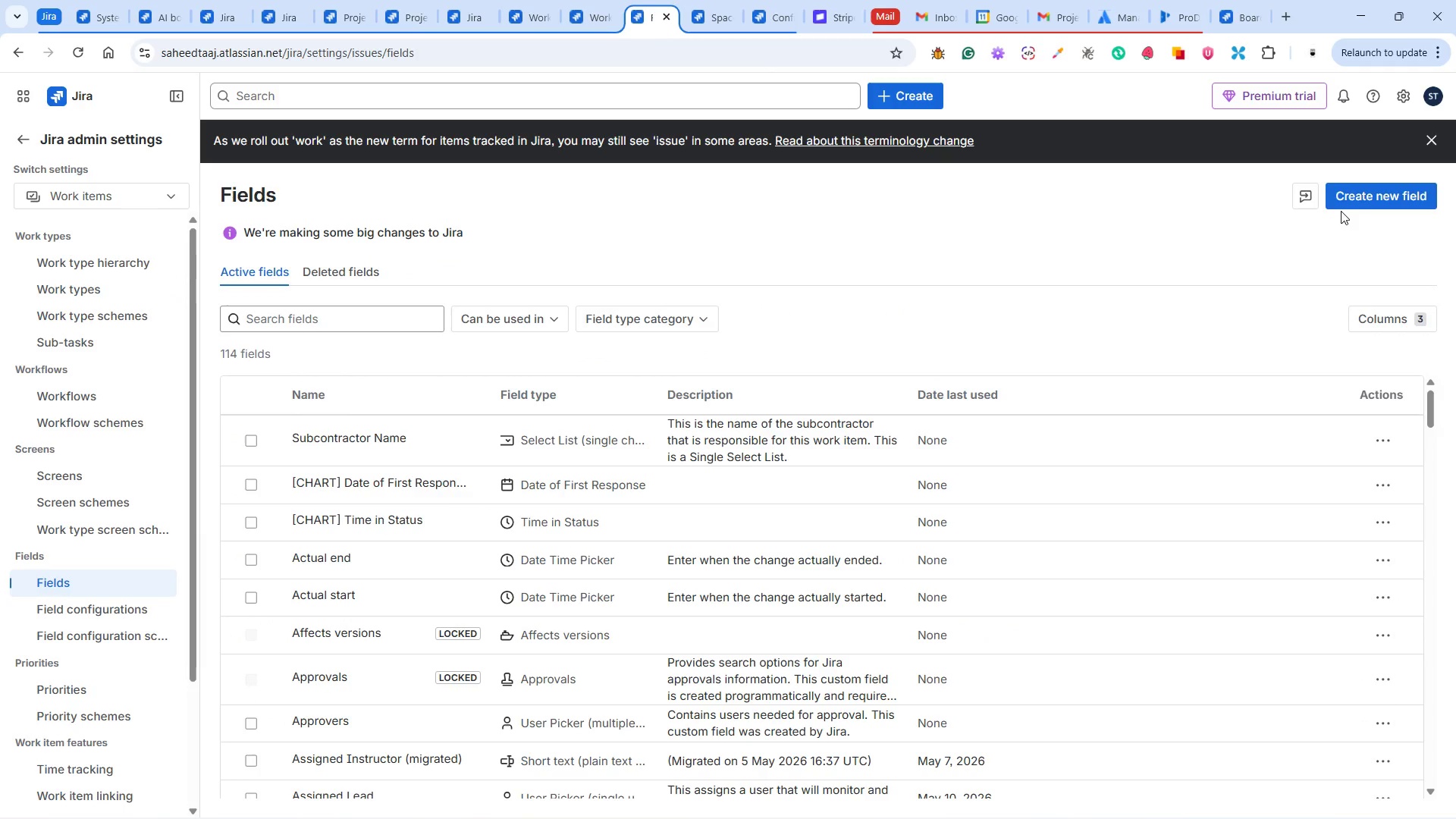 
wait(47.67)
 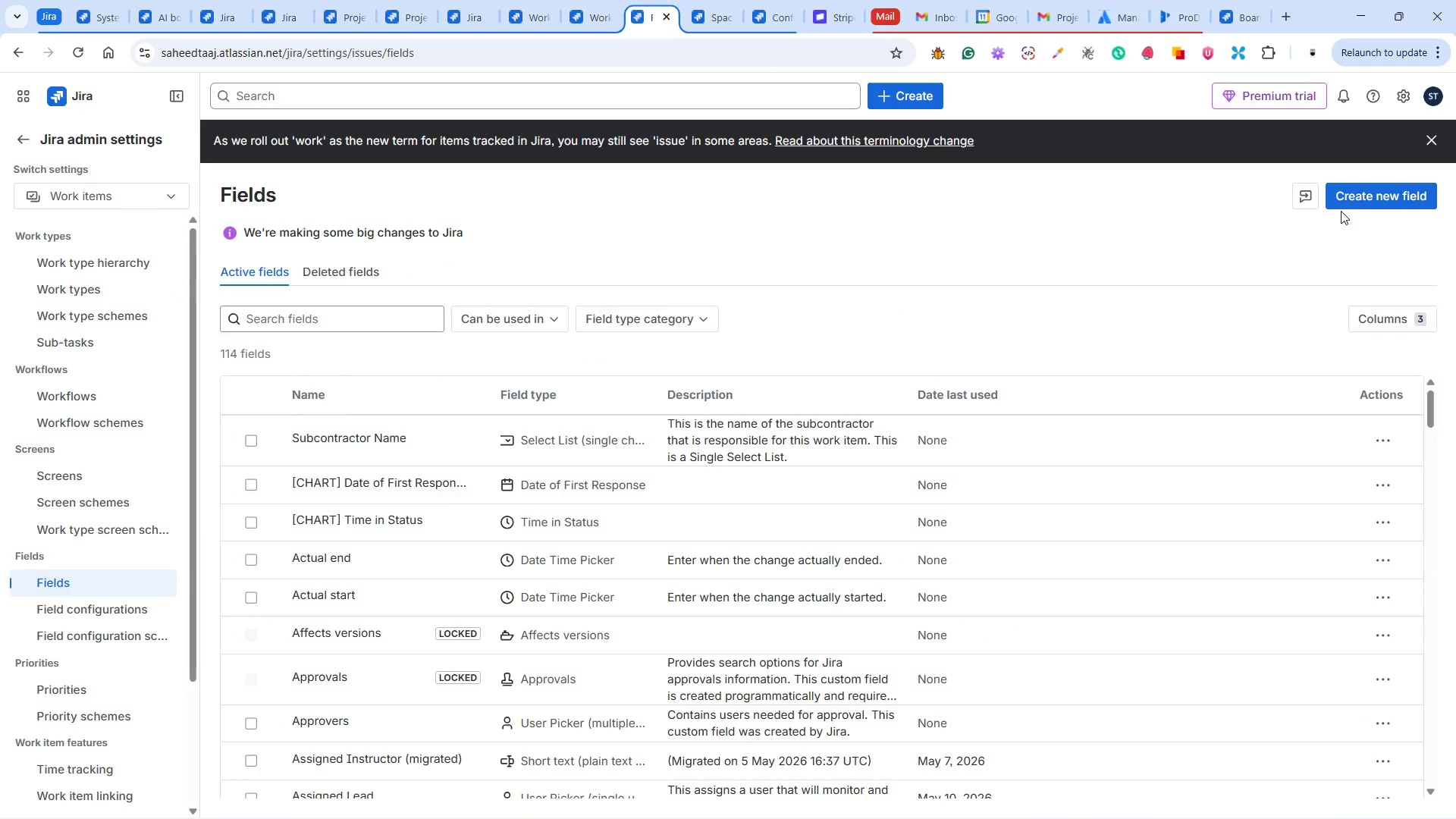 
left_click([1373, 193])
 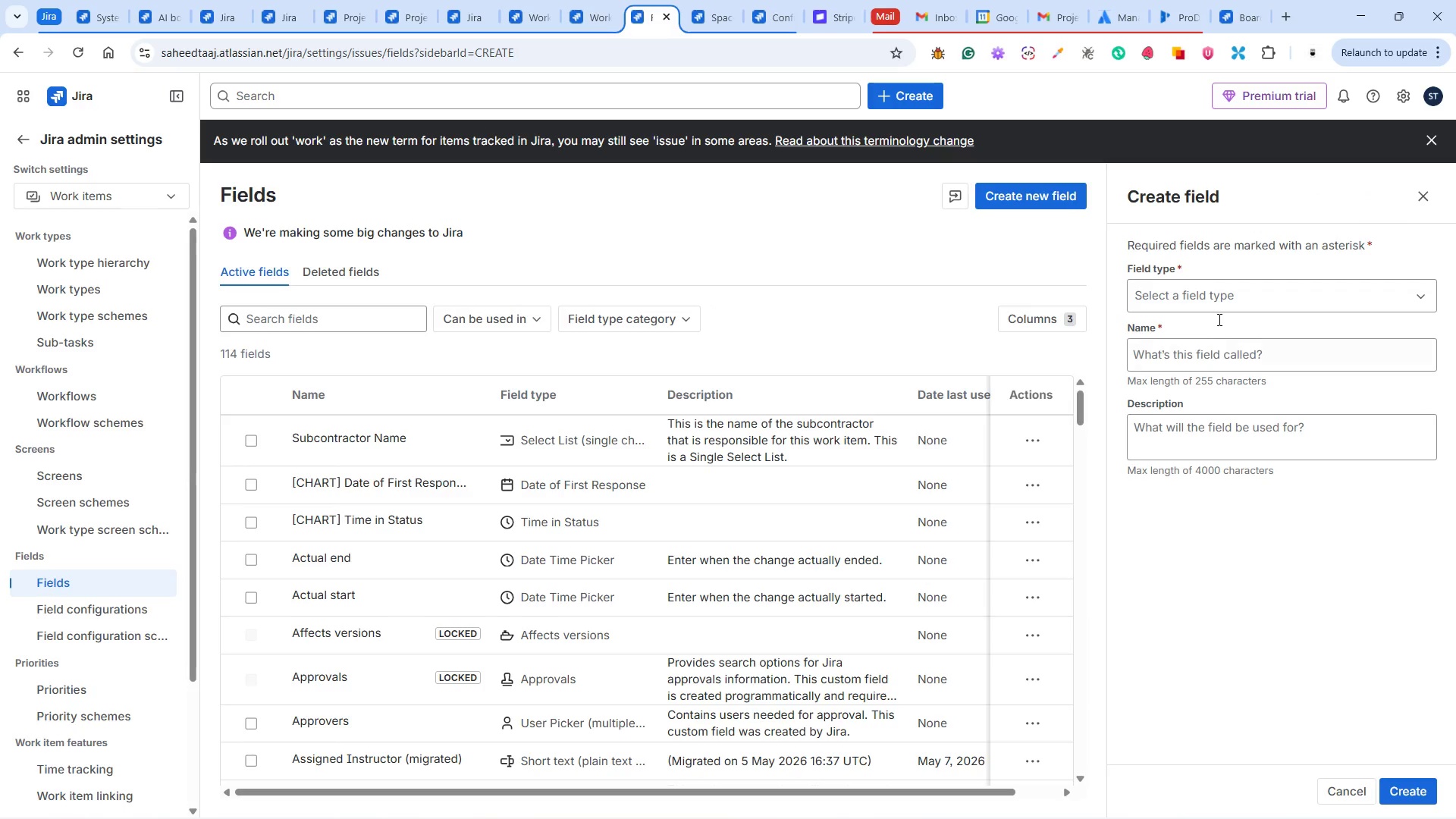 
left_click([1219, 297])
 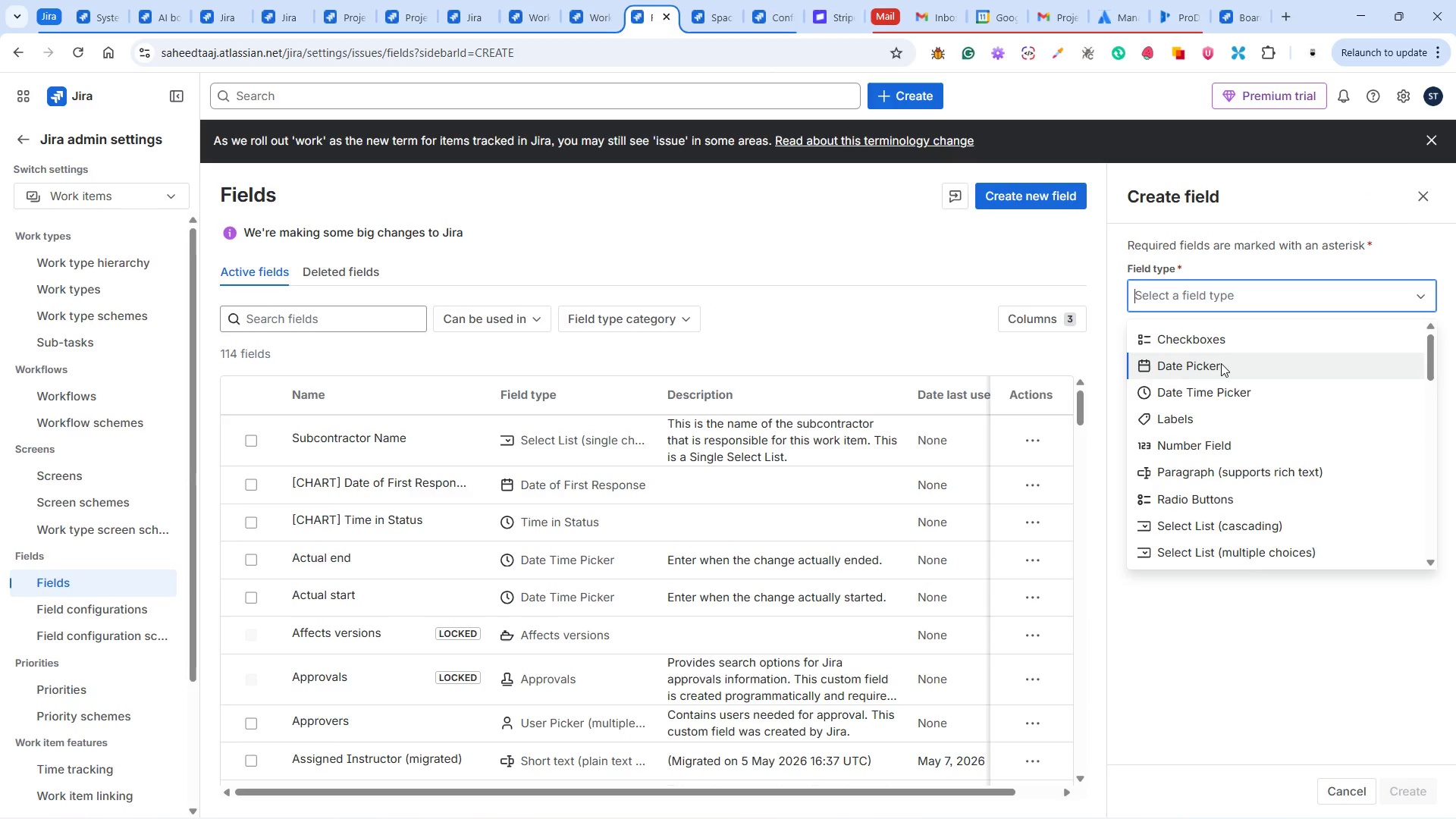 
left_click([1222, 366])
 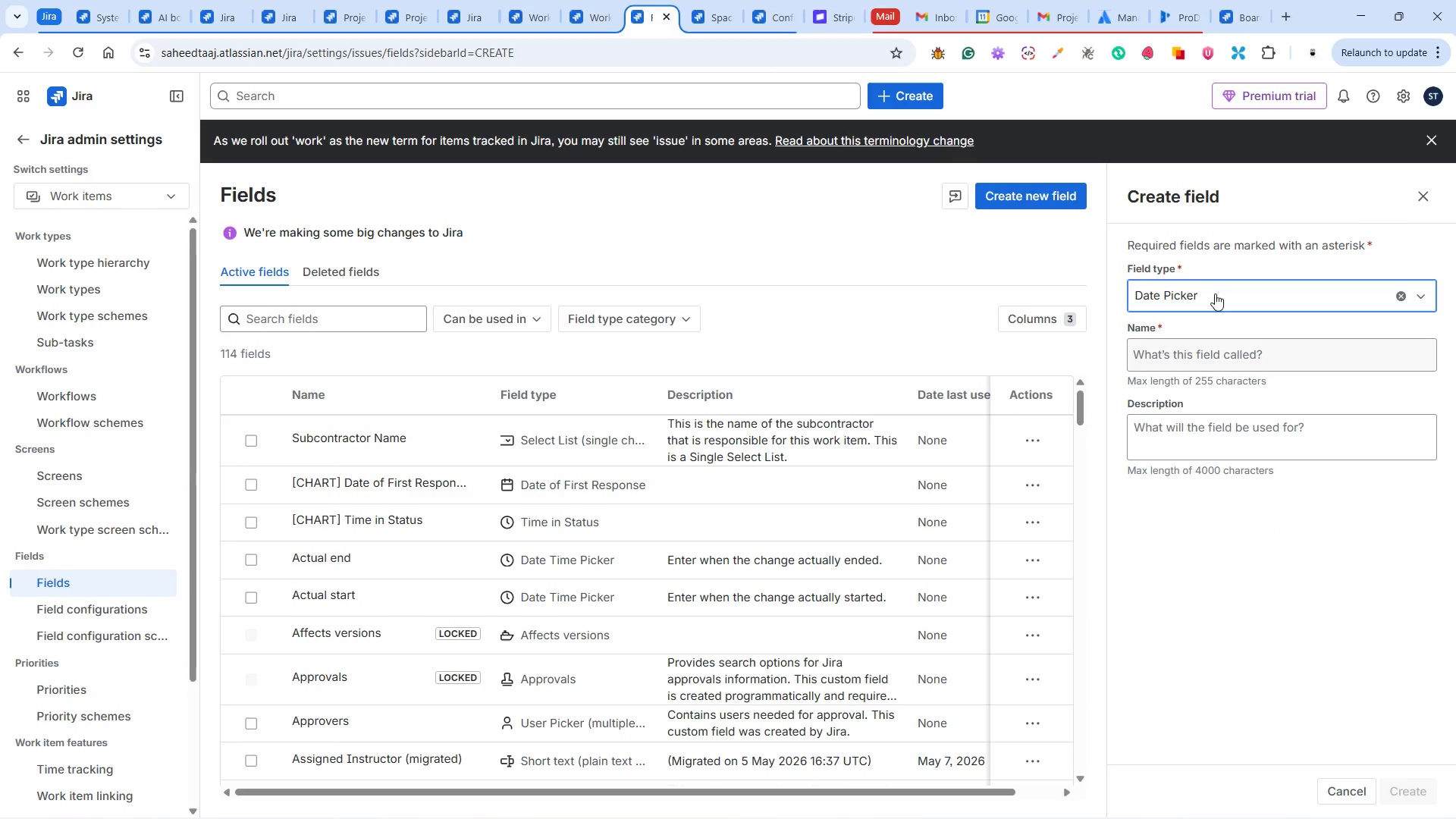 
left_click([1214, 288])
 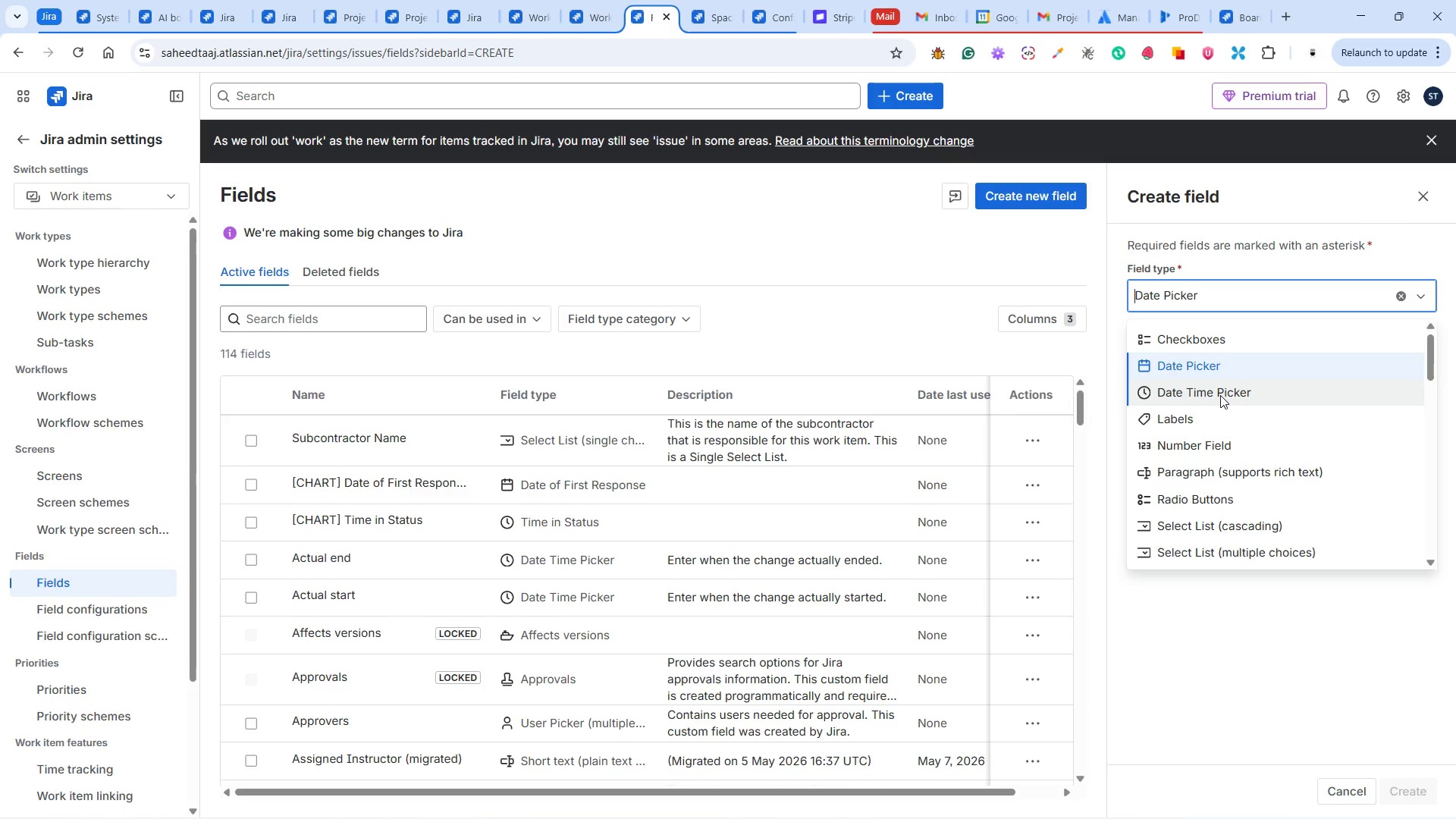 
left_click([1220, 395])
 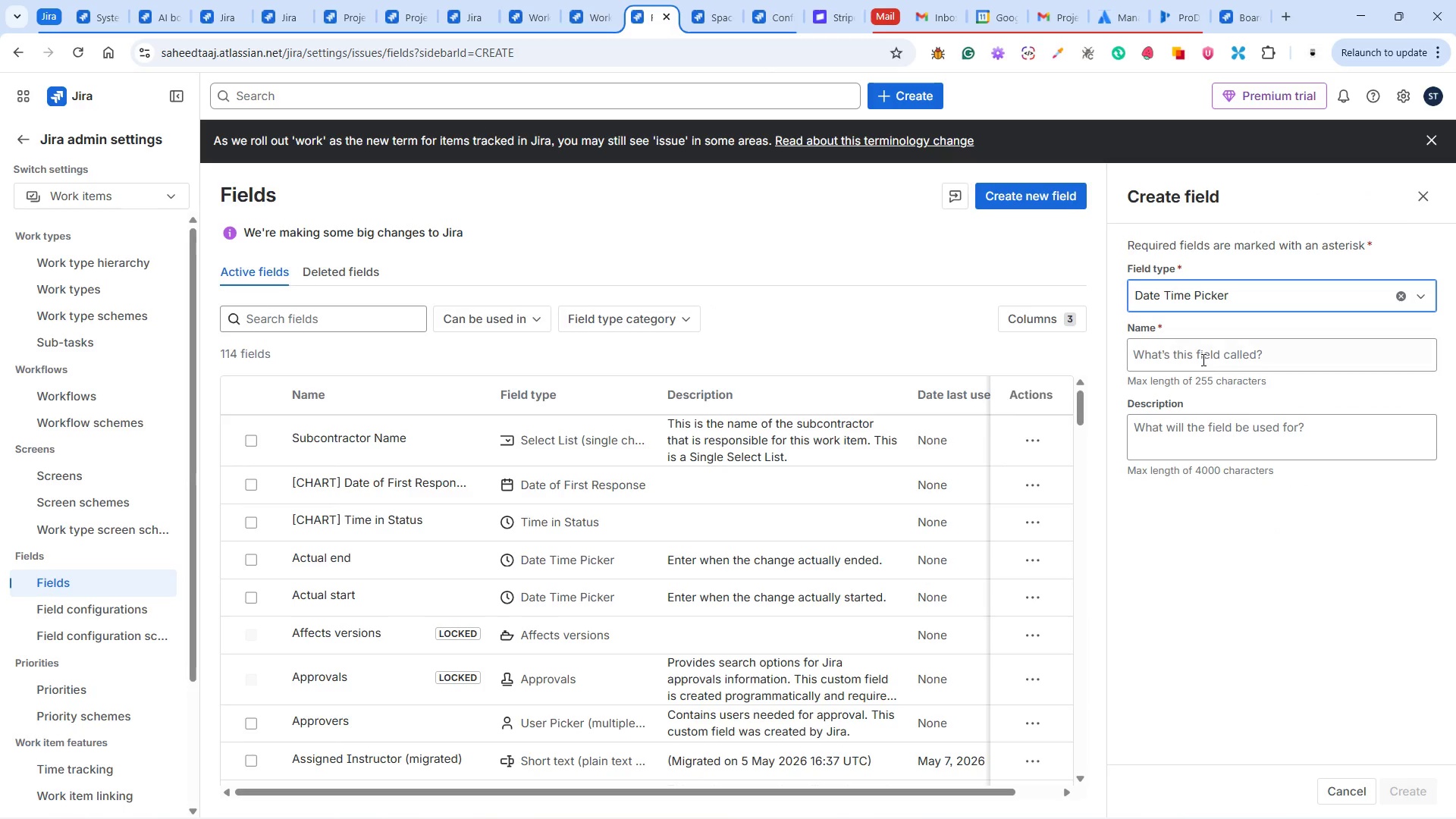 
left_click([1199, 353])
 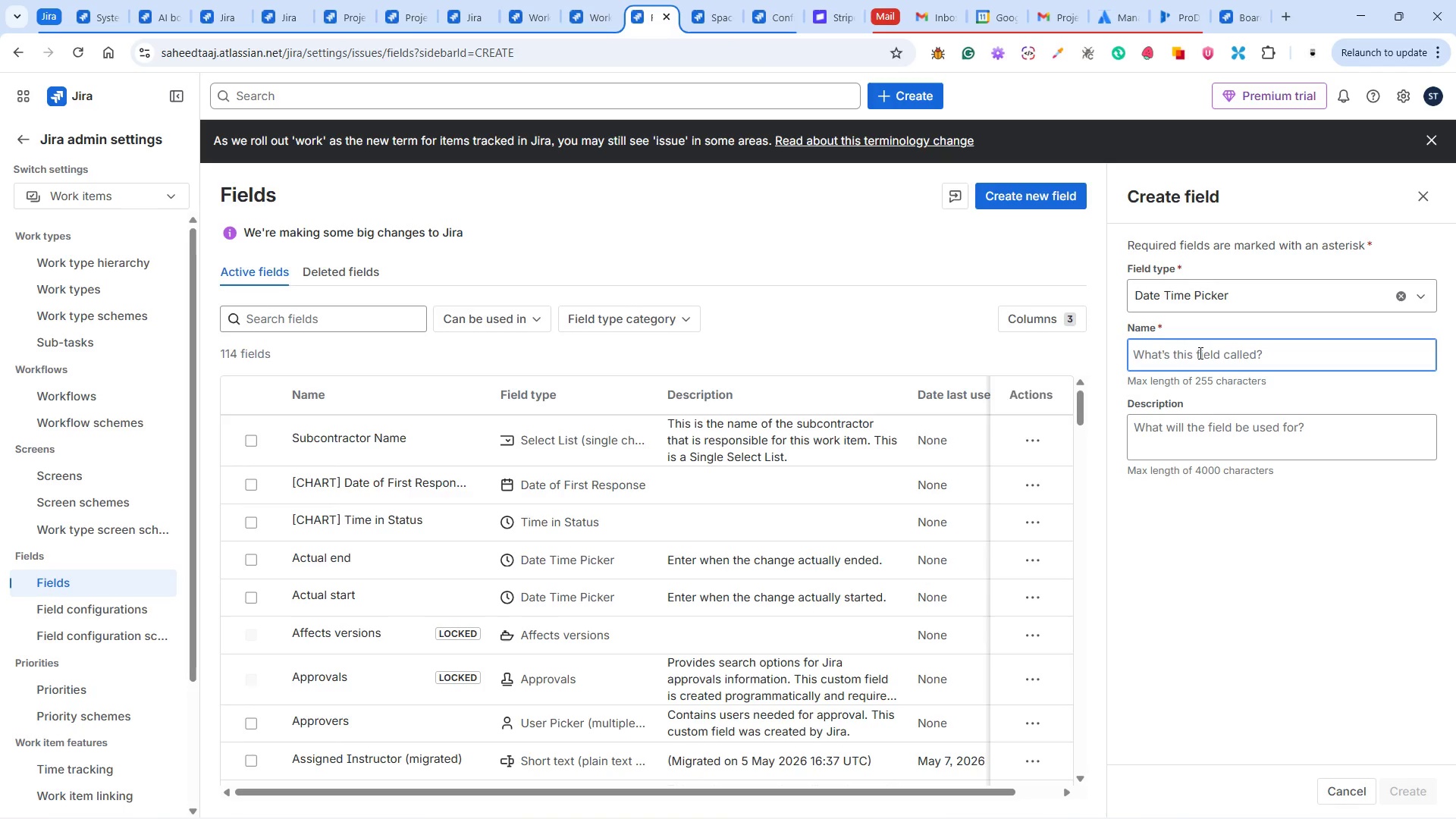 
type(Inspection )
 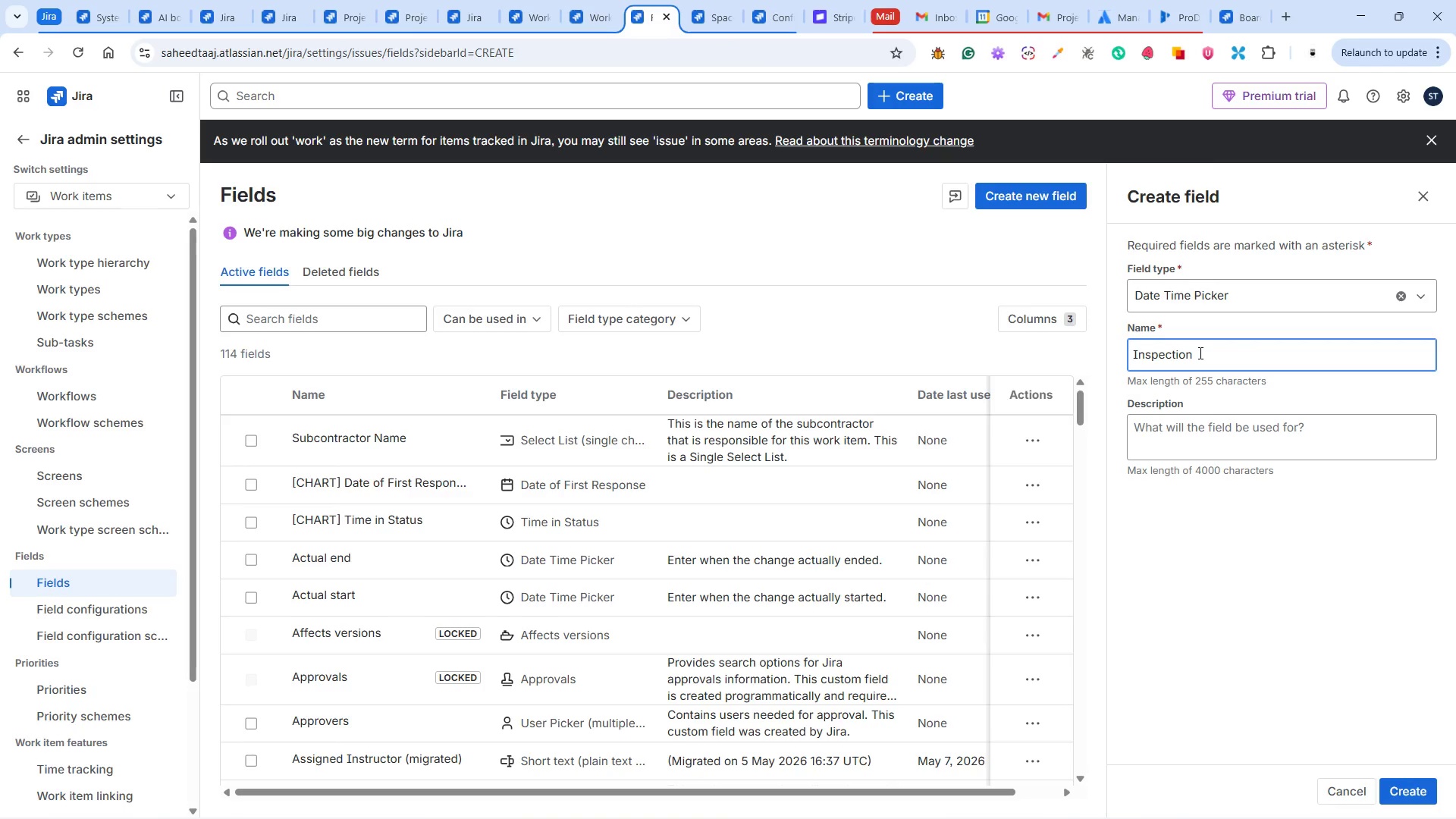 
type(Date)
 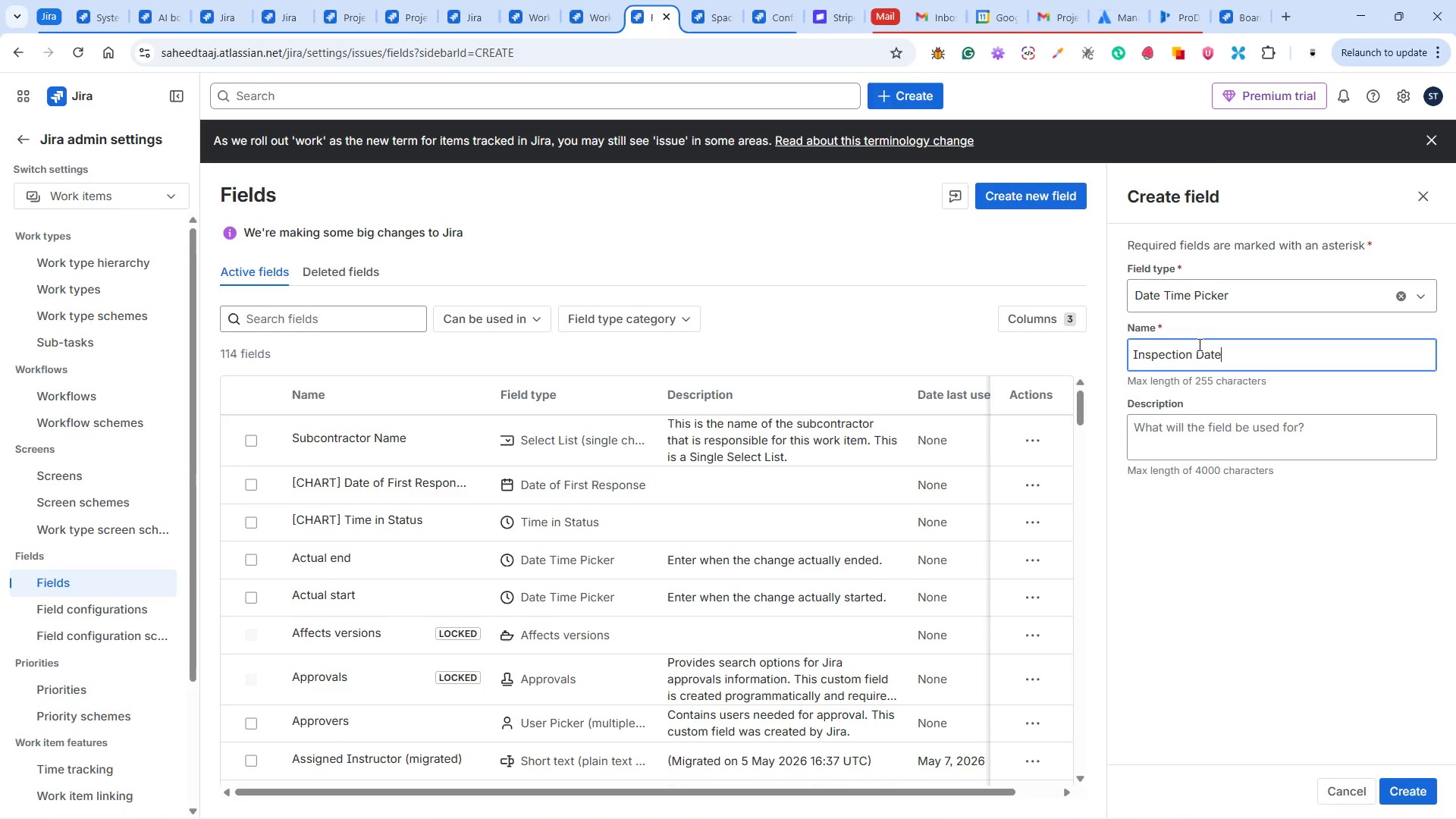 
wait(10.22)
 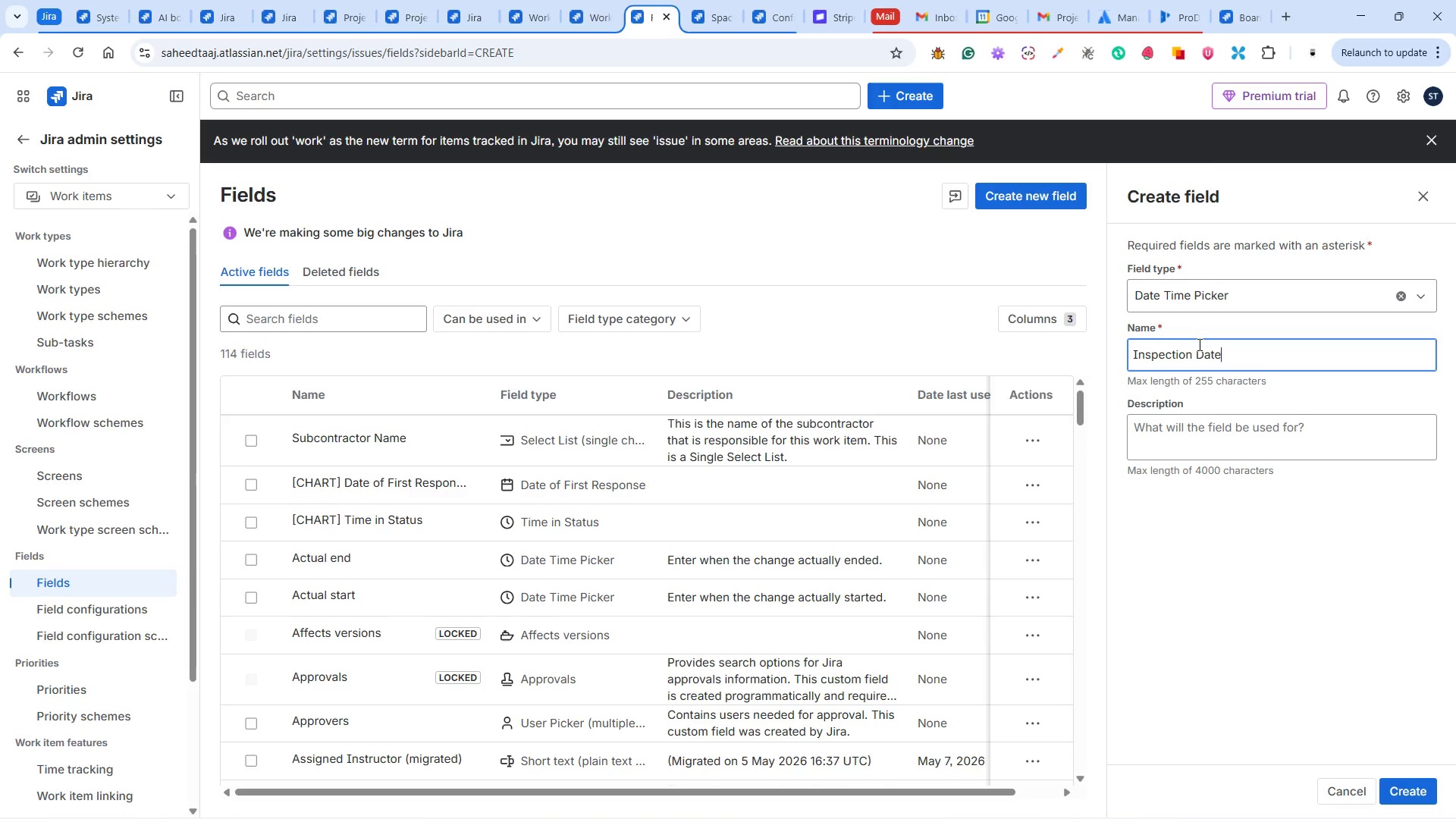 
left_click([1153, 431])
 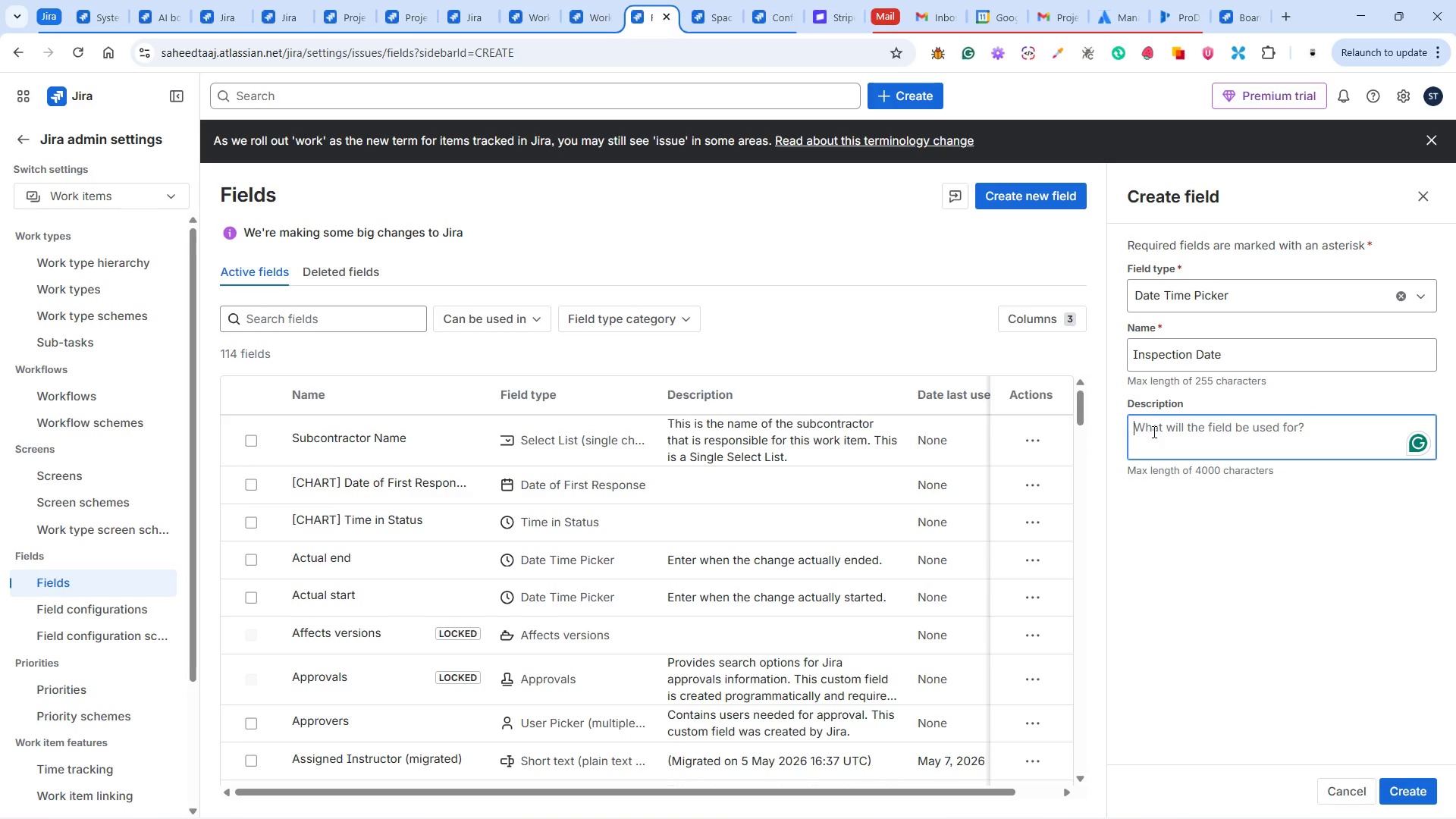 
wait(6.11)
 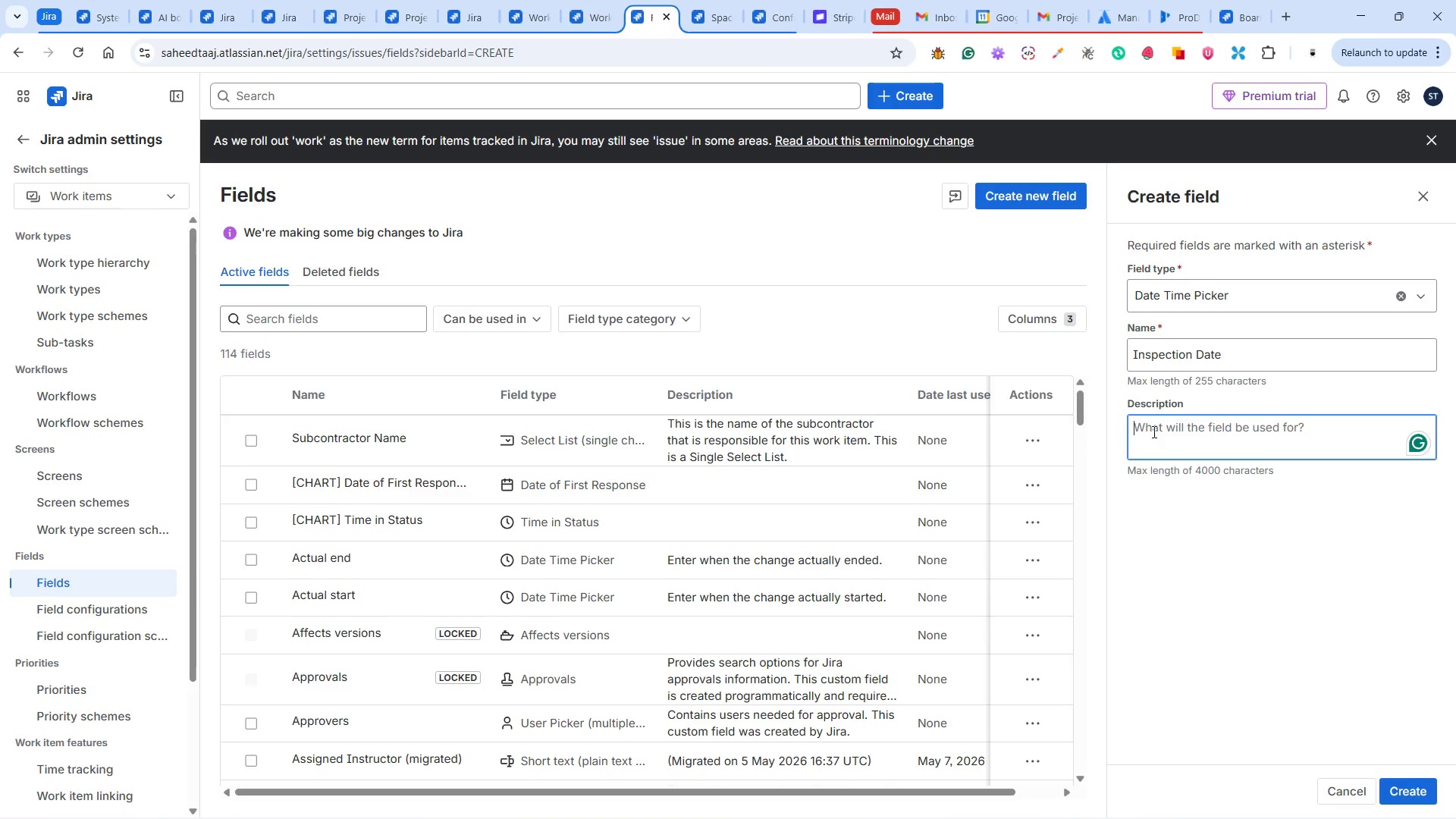 
type(This )
 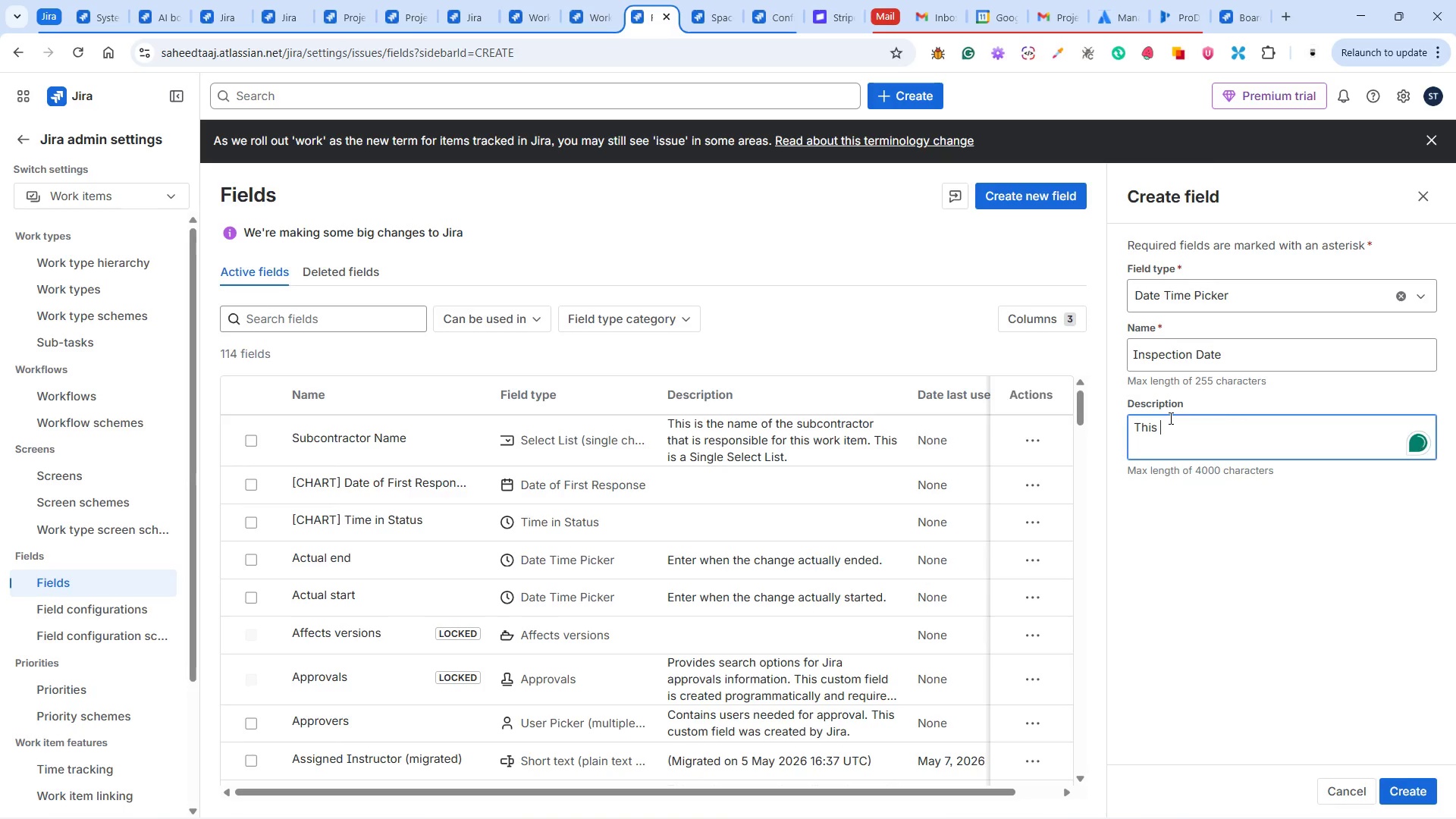 
type(is f)
 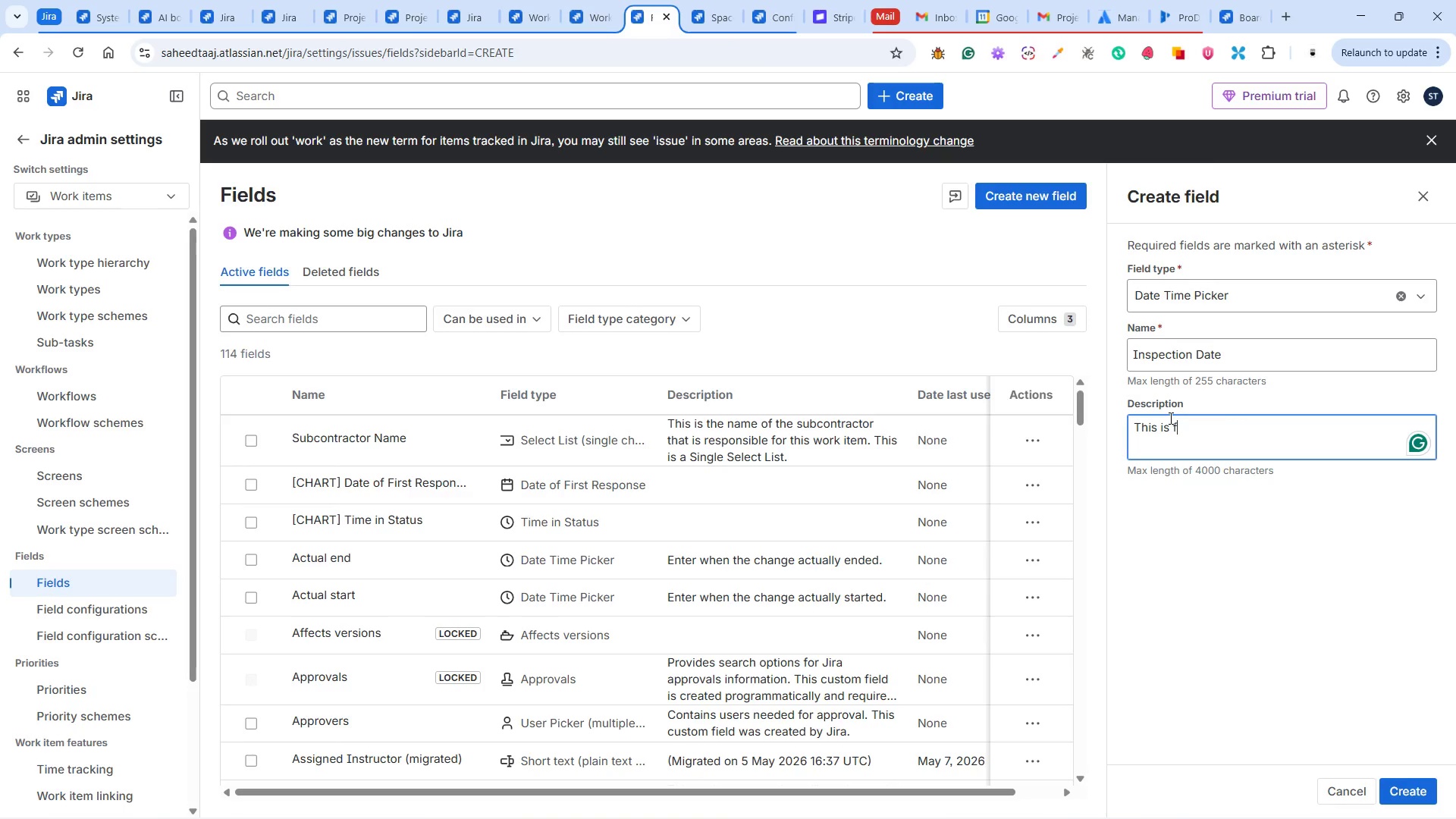 
wait(13.7)
 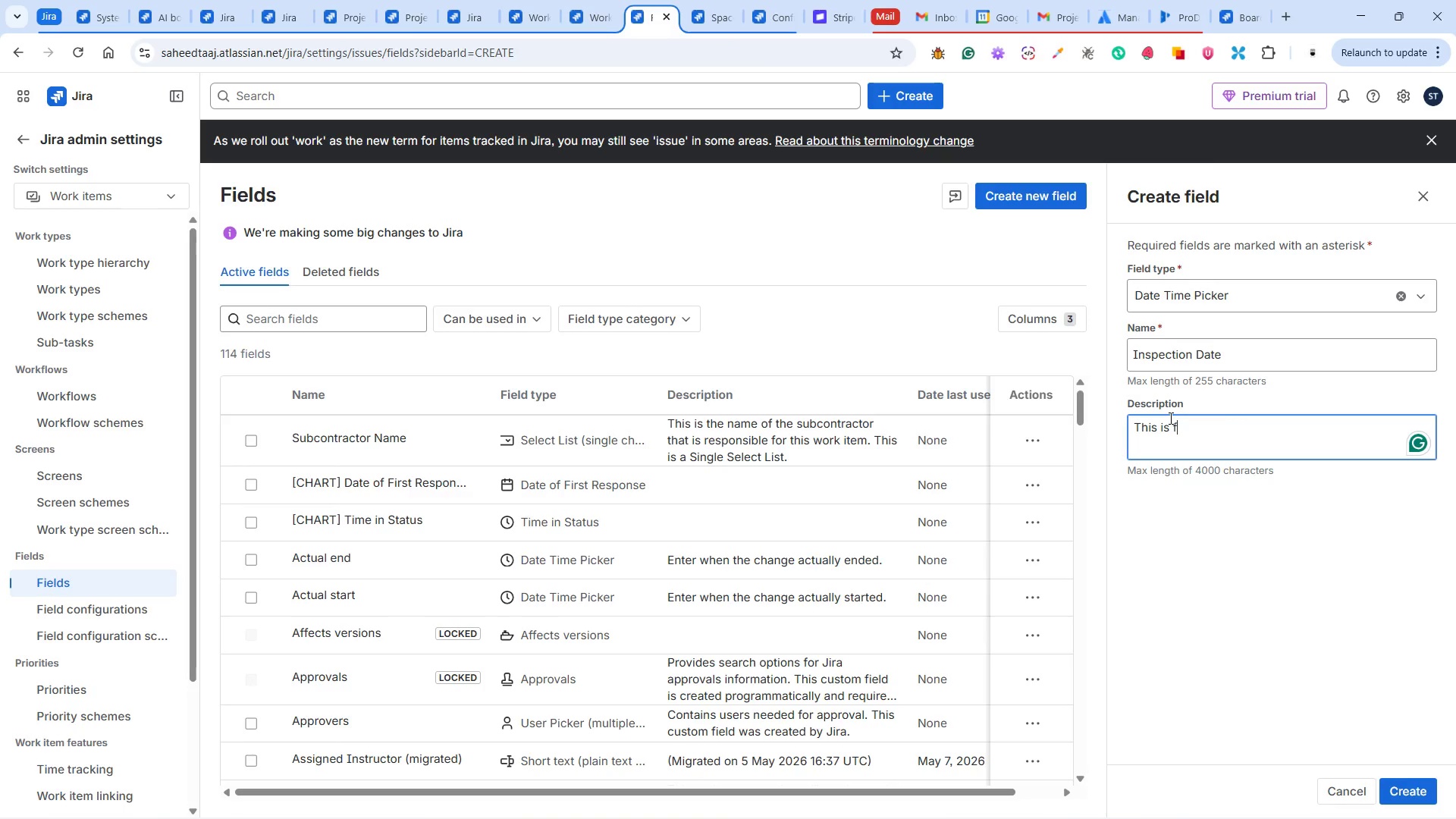 
key(Backspace)
type(an inspec)
 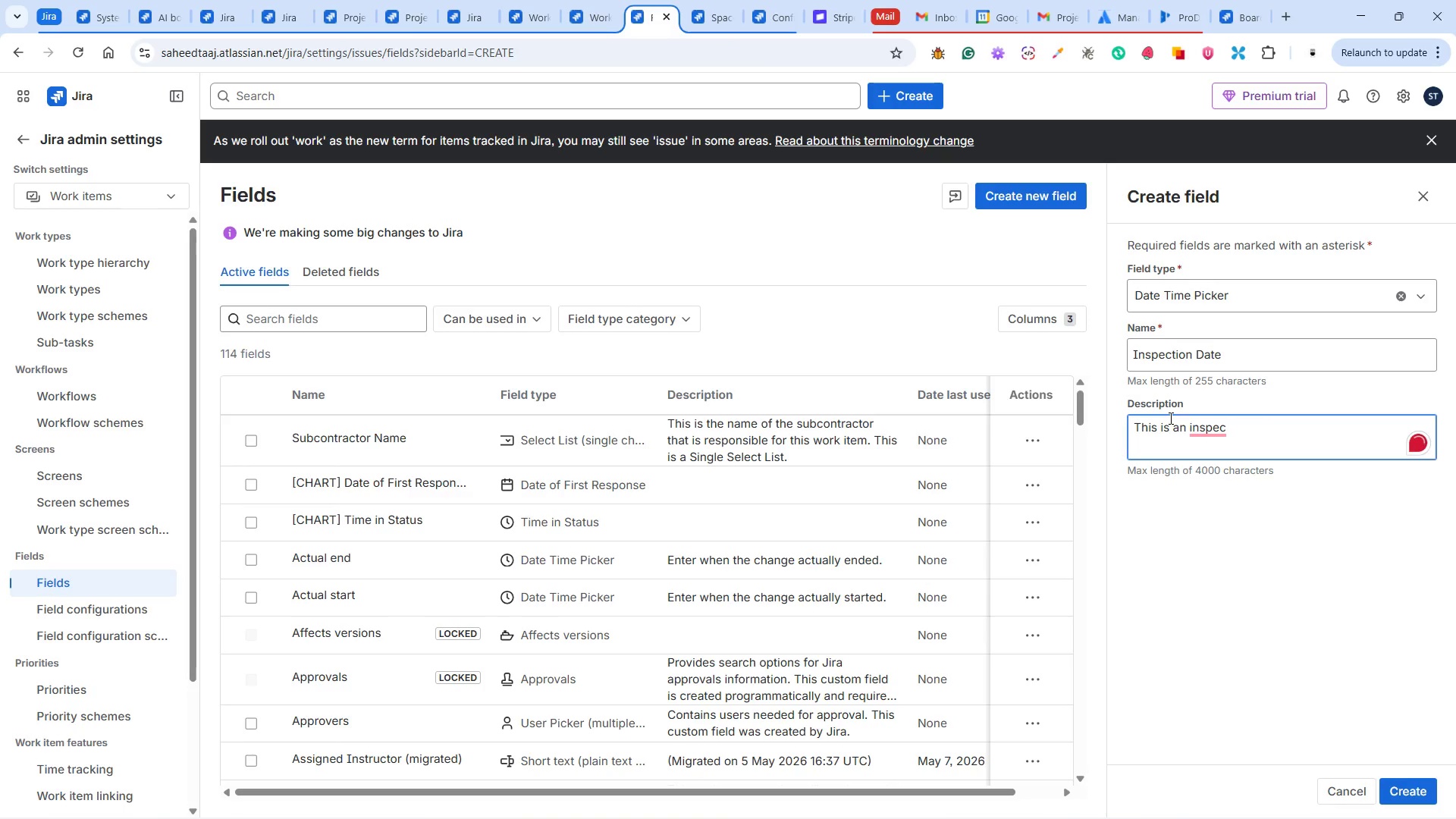 
wait(5.19)
 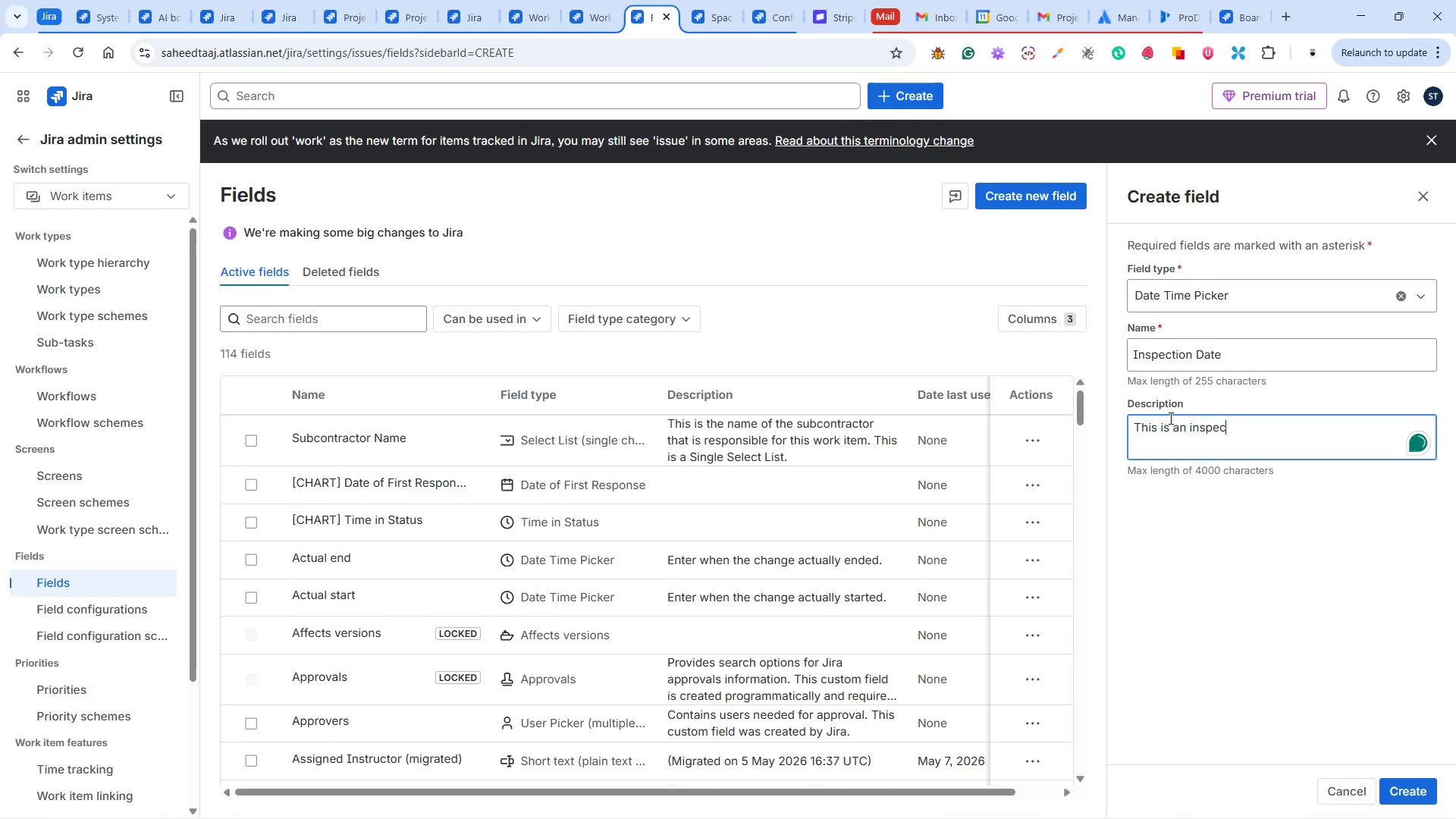 
key(Backspace)
key(Backspace)
key(Backspace)
key(Backspace)
key(Backspace)
key(Backspace)
key(Backspace)
key(Backspace)
type( date )
key(Backspace)
key(Backspace)
key(Backspace)
key(Backspace)
key(Backspace)
key(Backspace)
type(n)
key(Backspace)
type( Date anf)
key(Backspace)
type(d )
 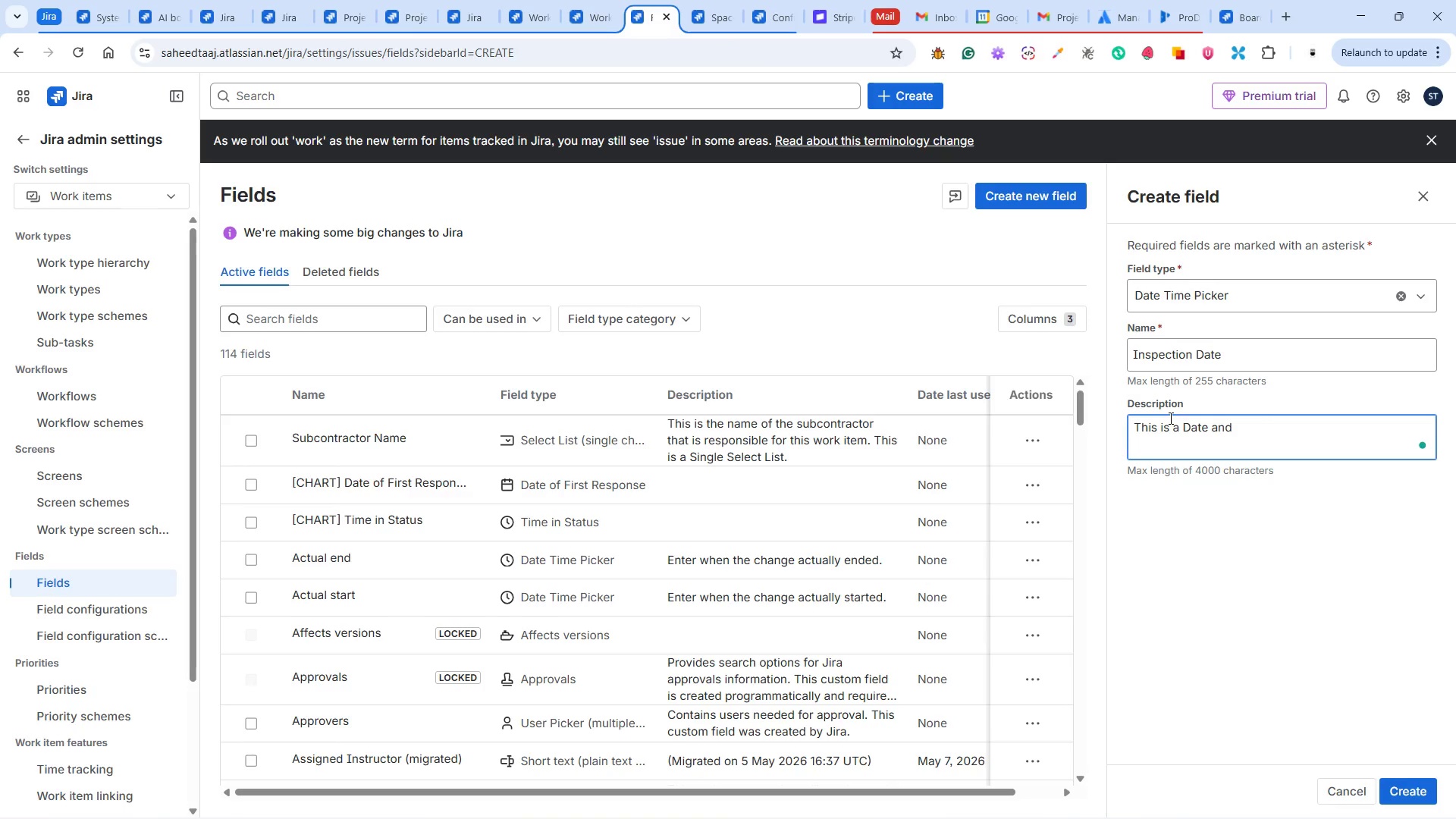 
hold_key(key=ShiftLeft, duration=0.56)
 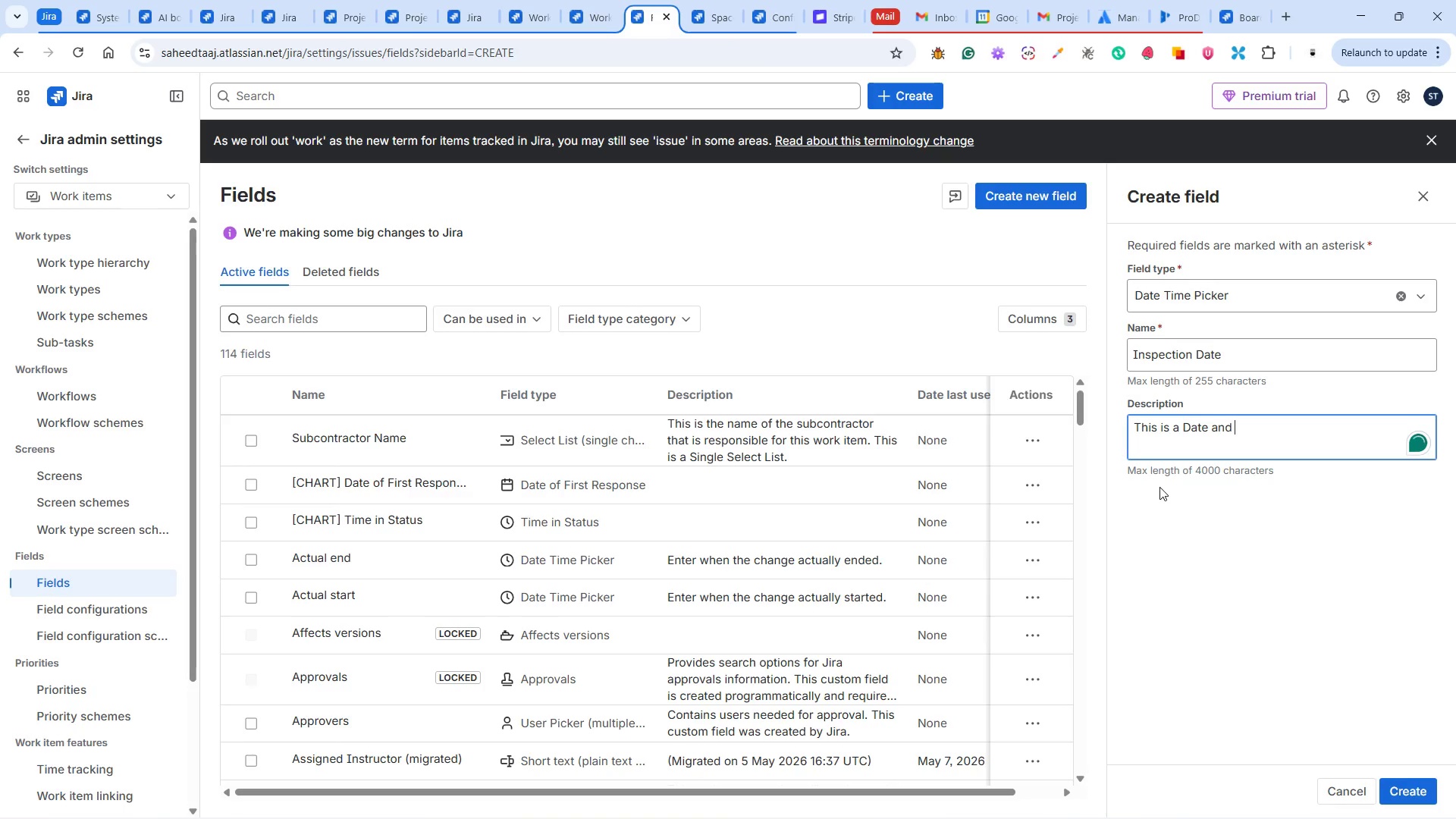 
type(t)
key(Backspace)
type(Time Picker, it helps)
 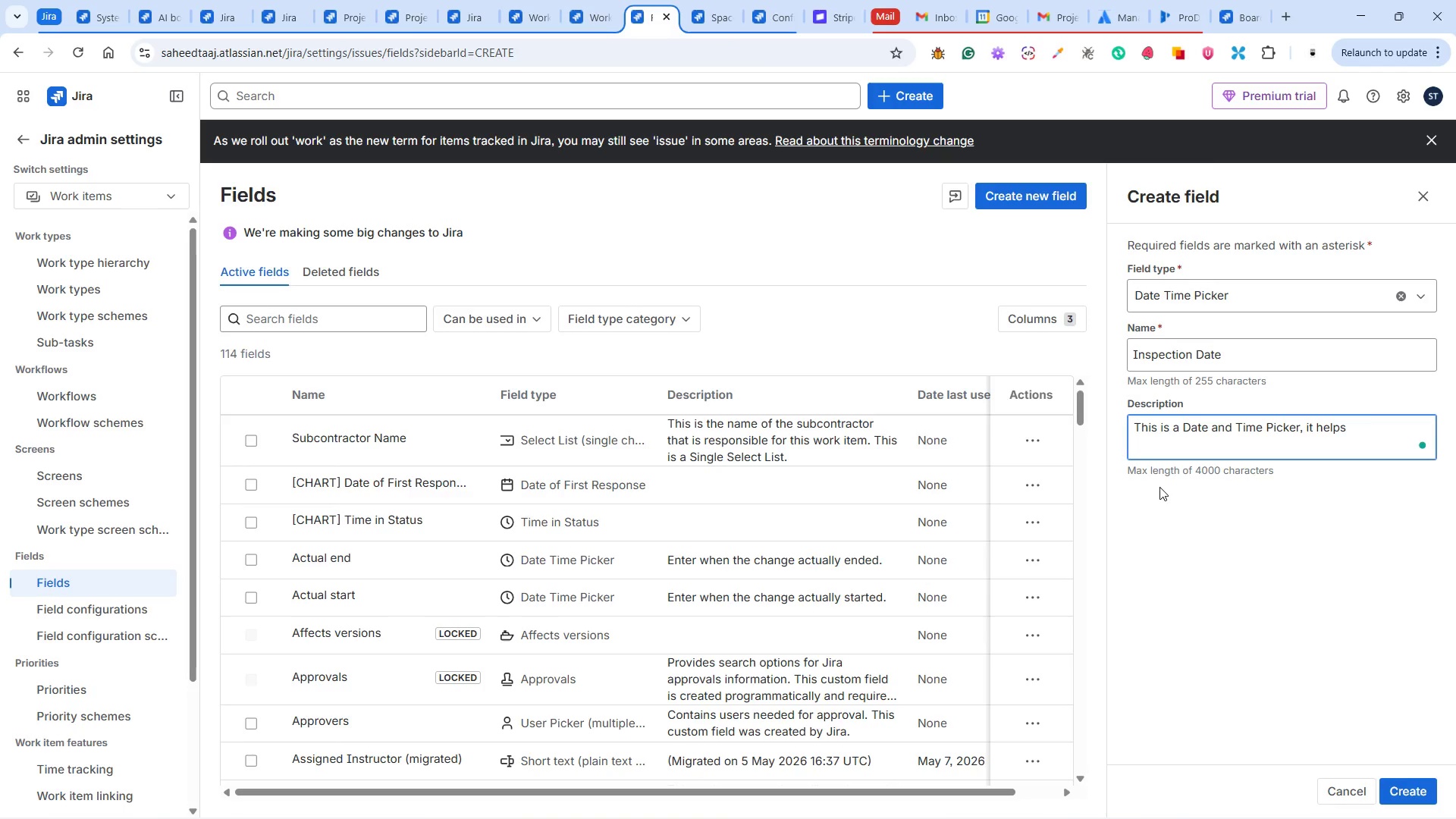 
hold_key(key=ArrowLeft, duration=0.66)
 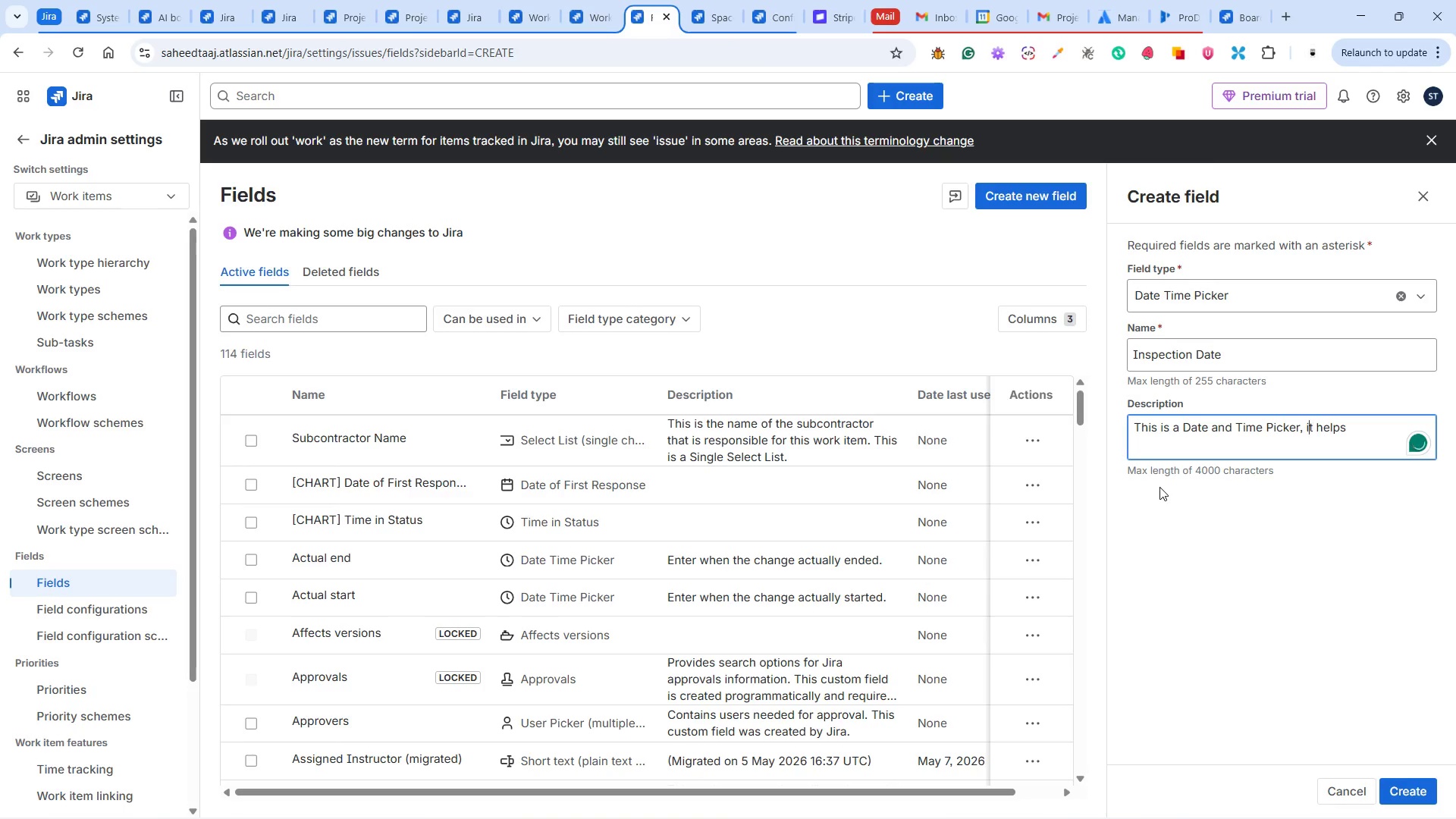 
key(ArrowLeft)
 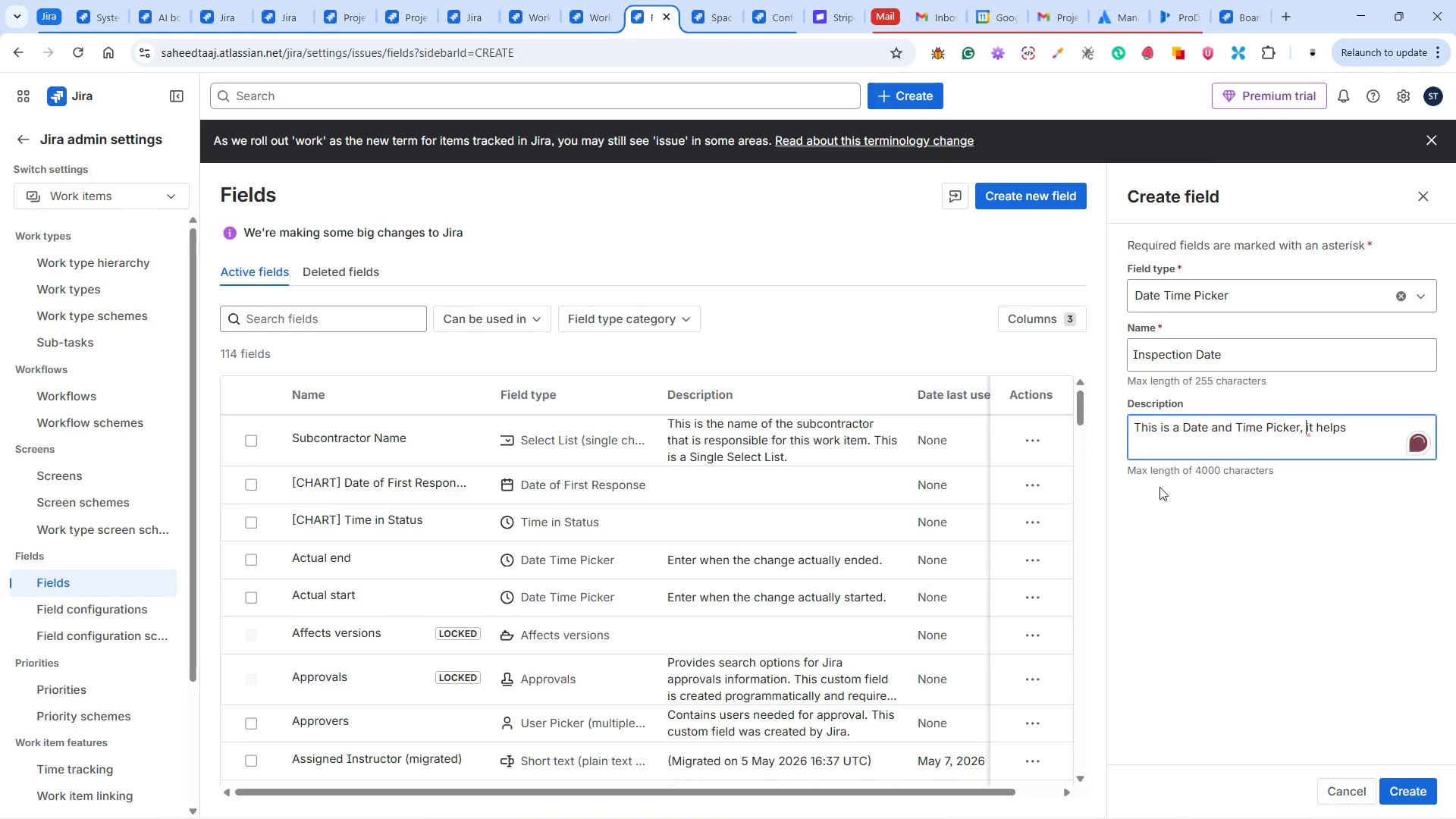 
key(ArrowLeft)
 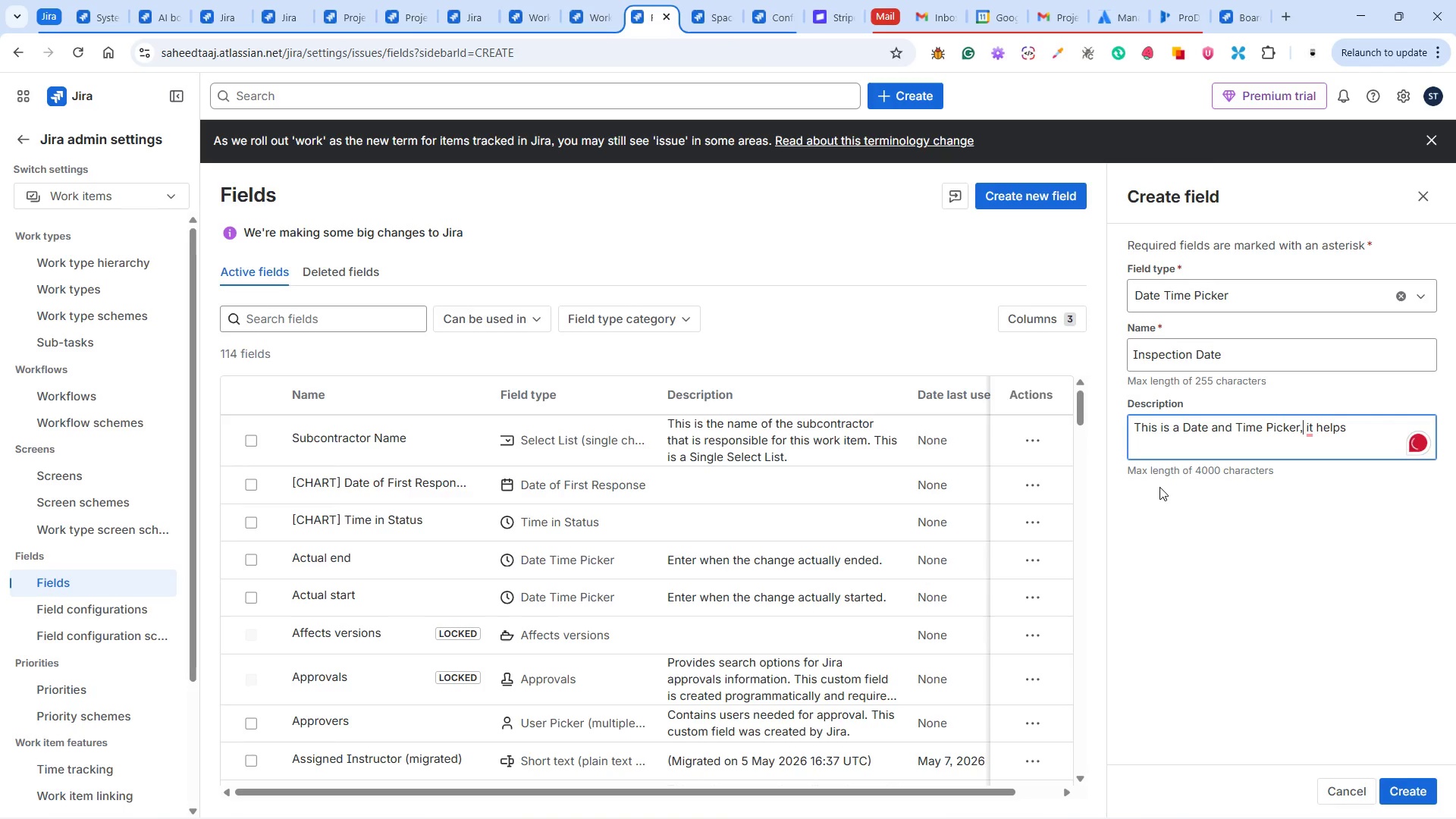 
key(Backspace)
 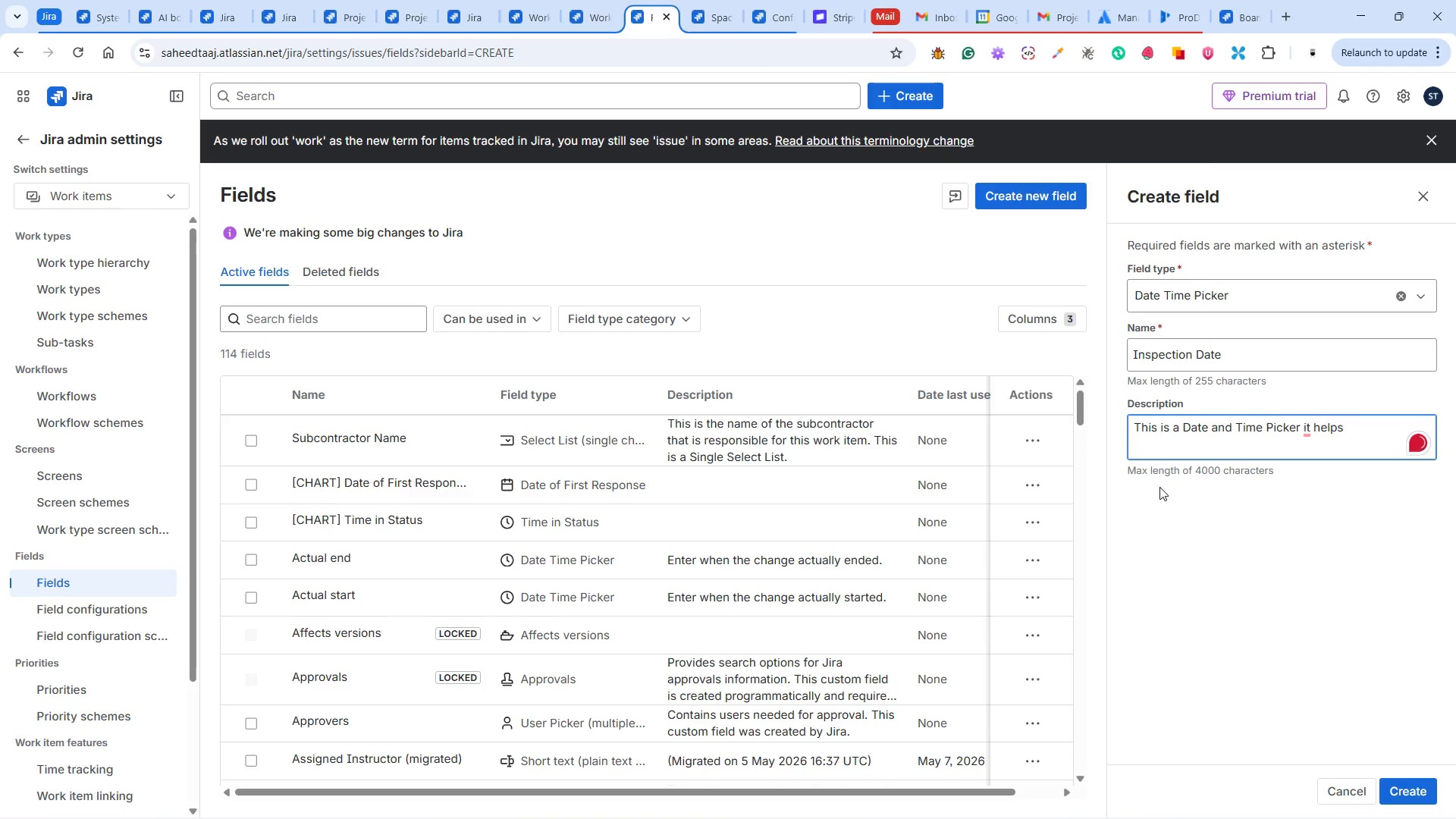 
key(Period)
 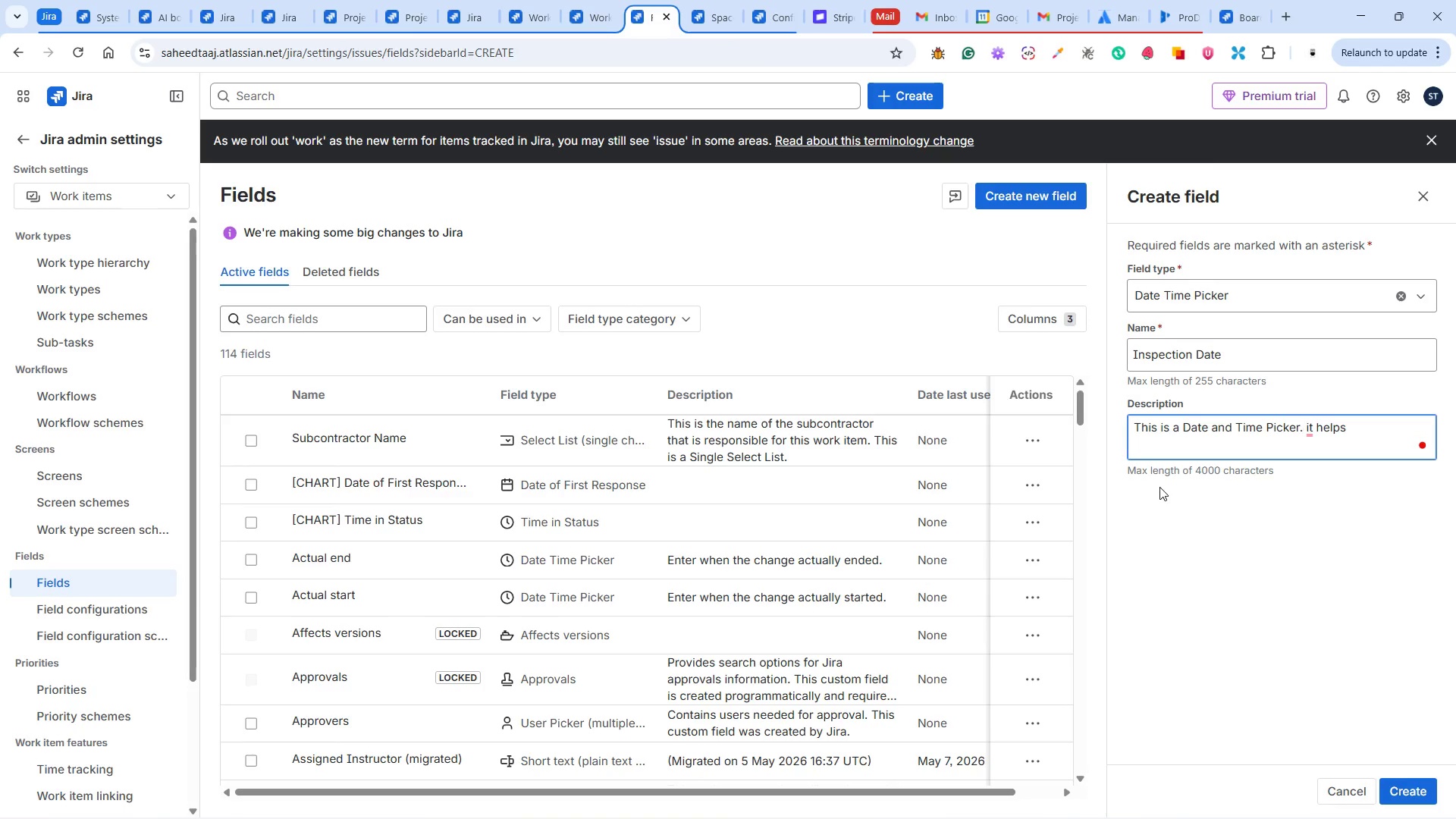 
key(ArrowRight)
 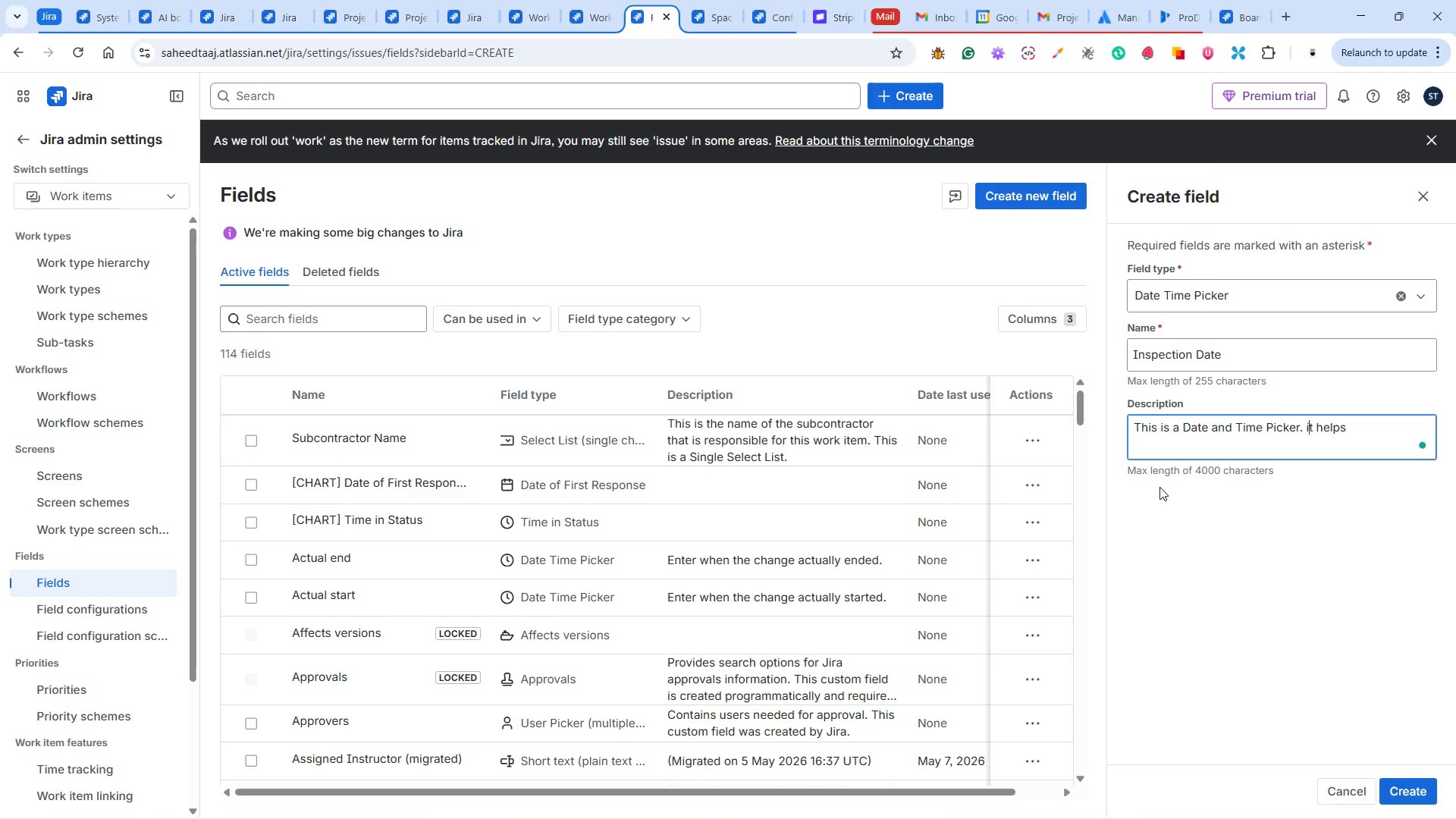 
key(ArrowRight)
 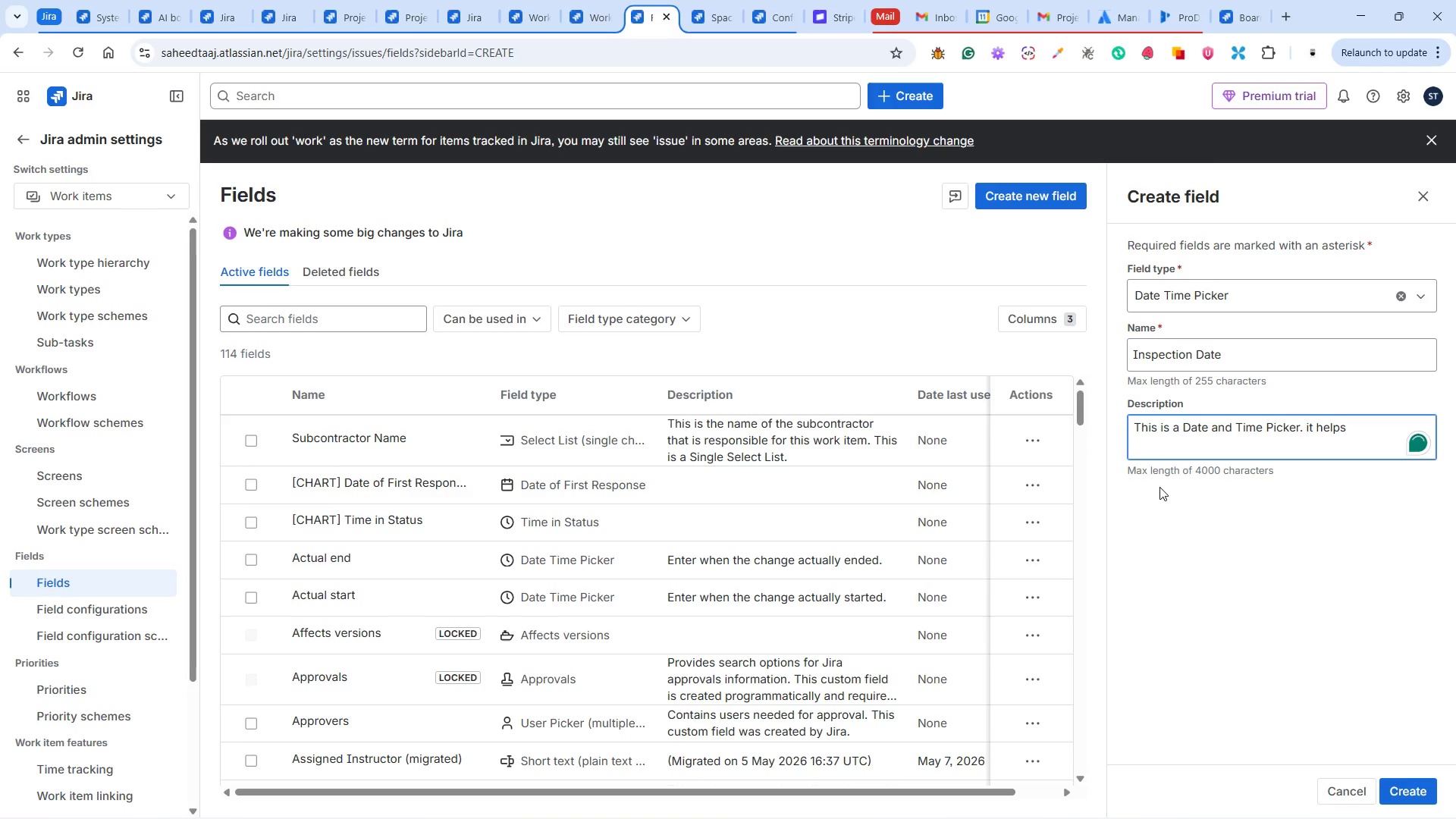 
key(Backspace)
 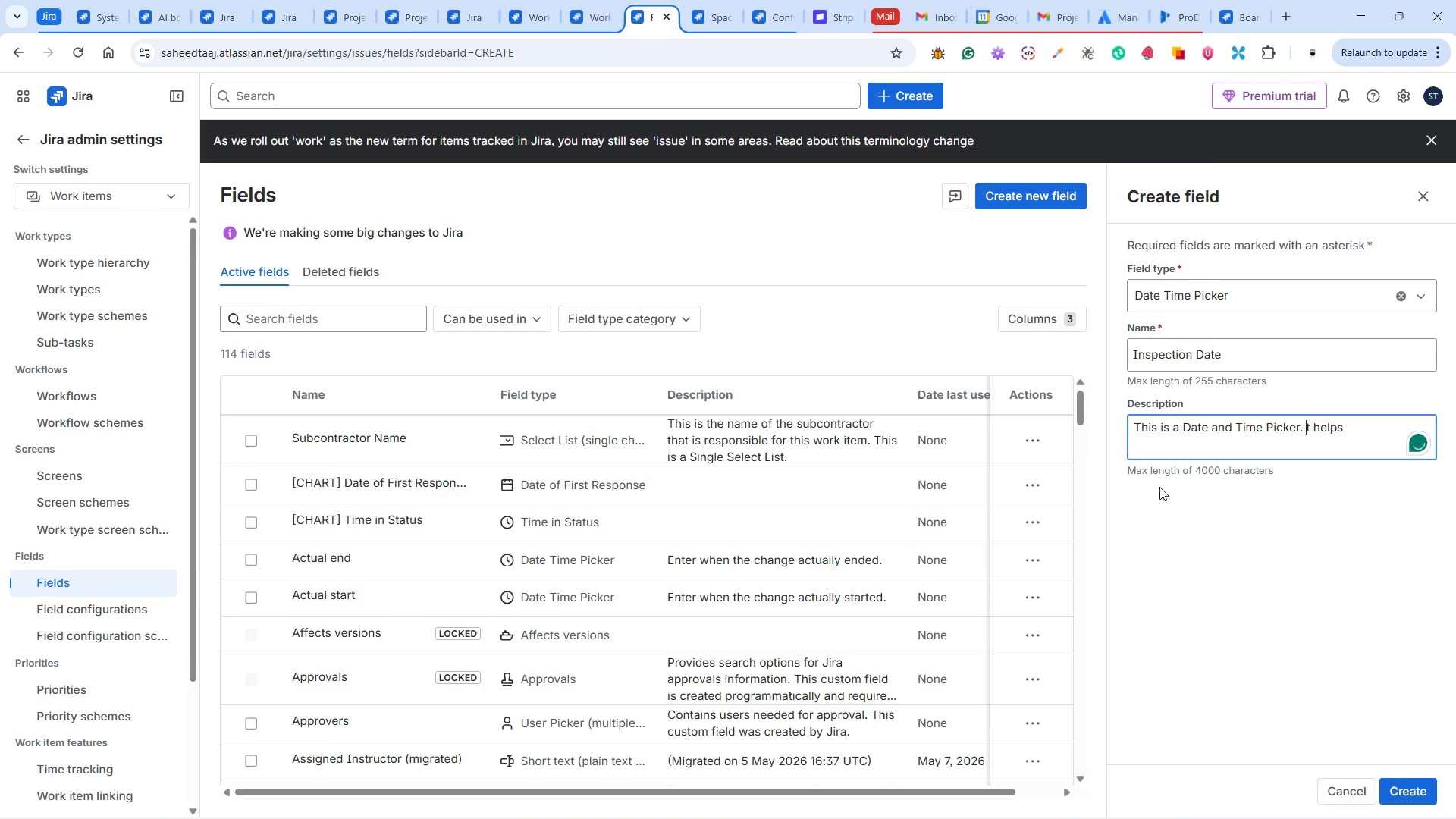 
key(Shift+I)
 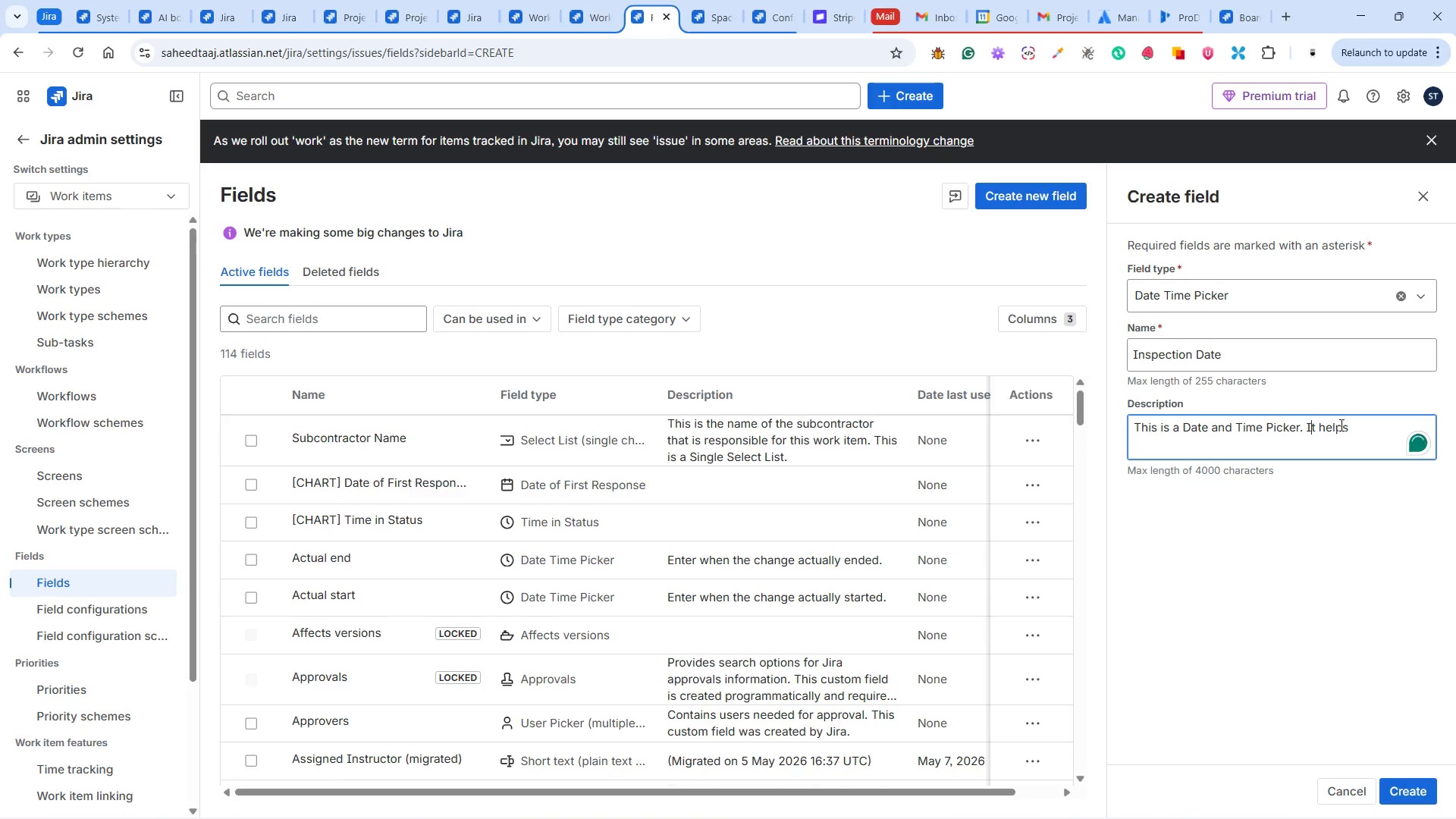 
double_click([1341, 425])
 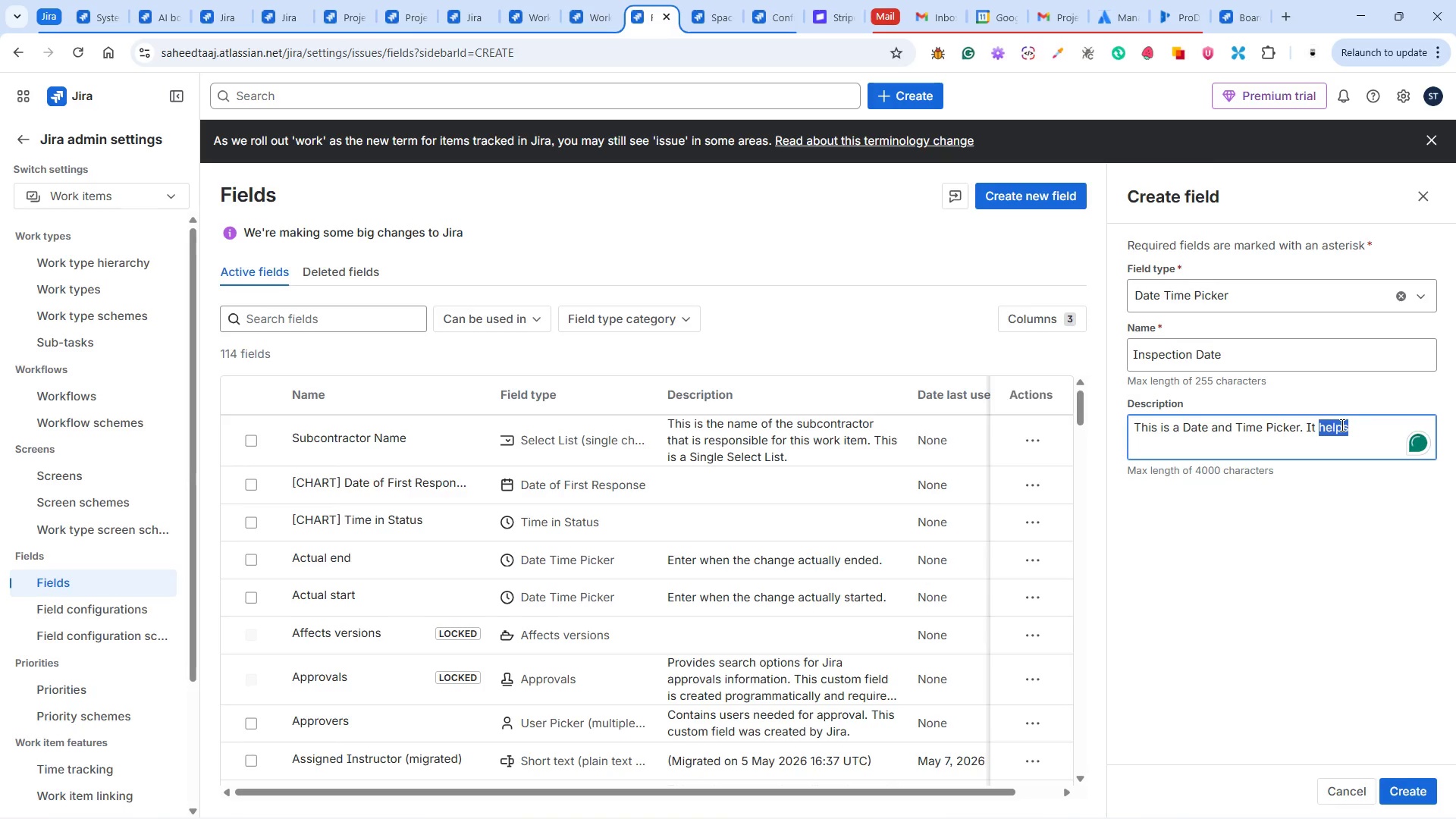 
type(is to pic)
 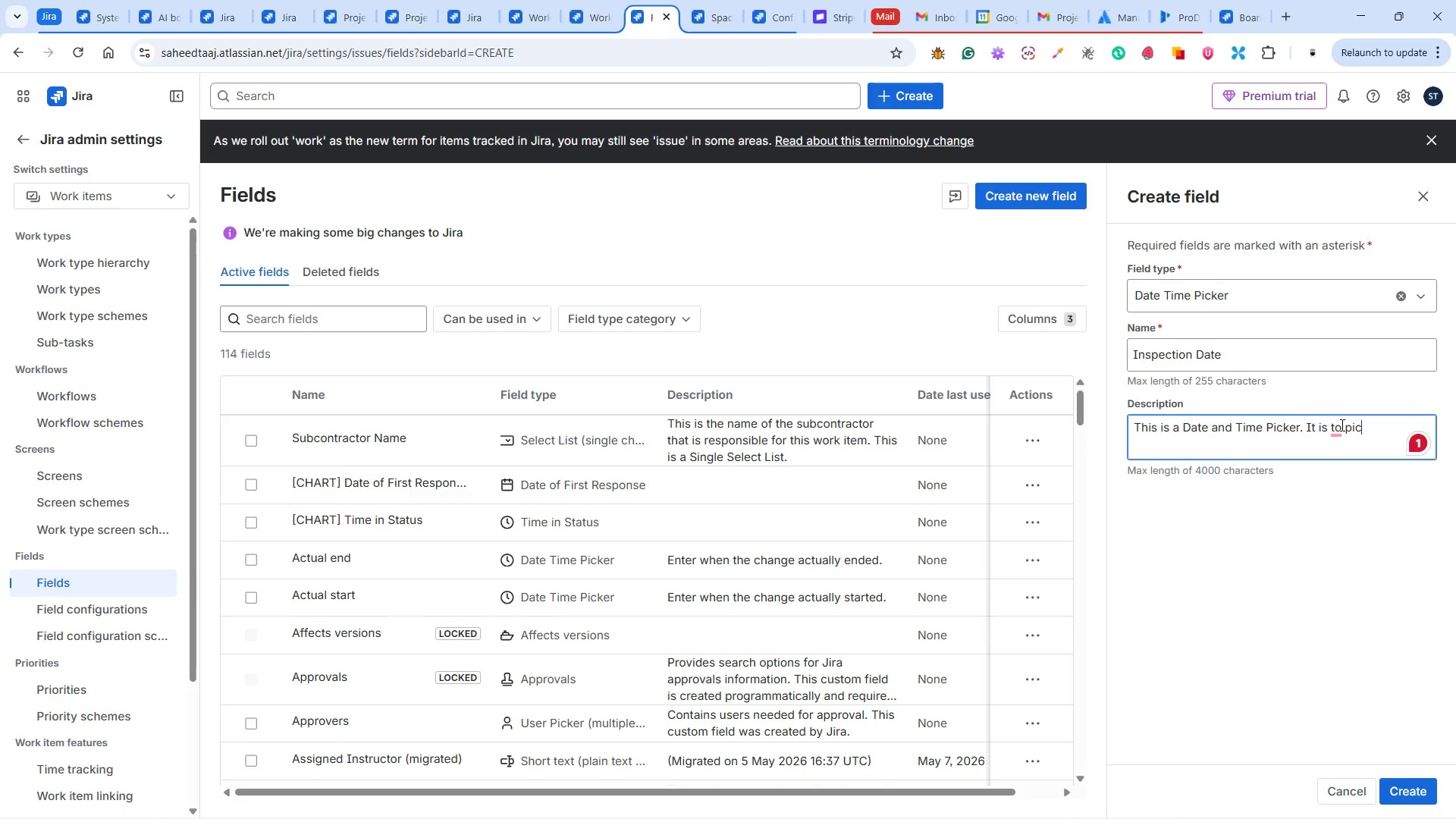 
wait(14.36)
 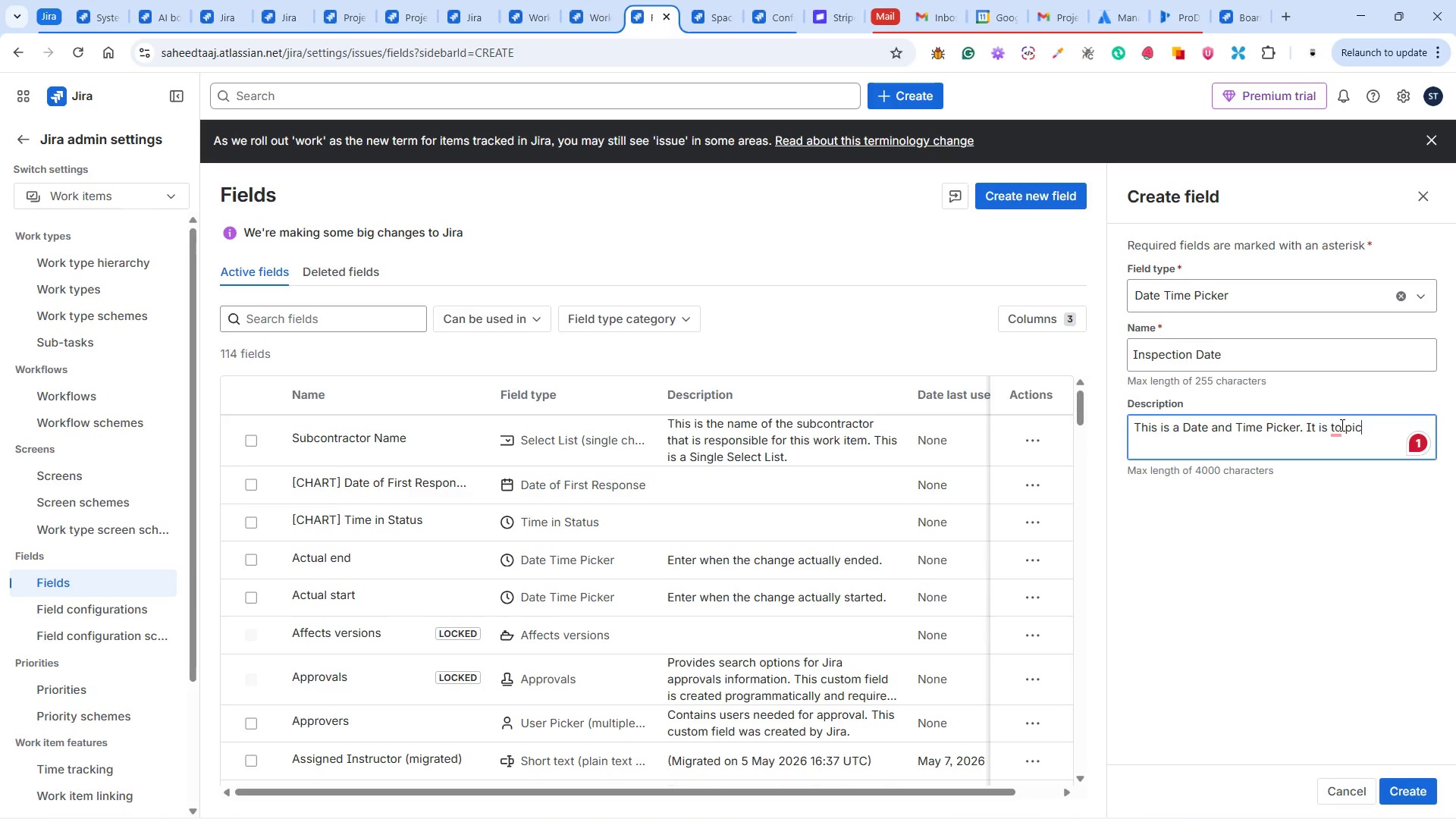 
left_click_drag(start_coordinate=[1370, 432], to_coordinate=[1307, 419])
 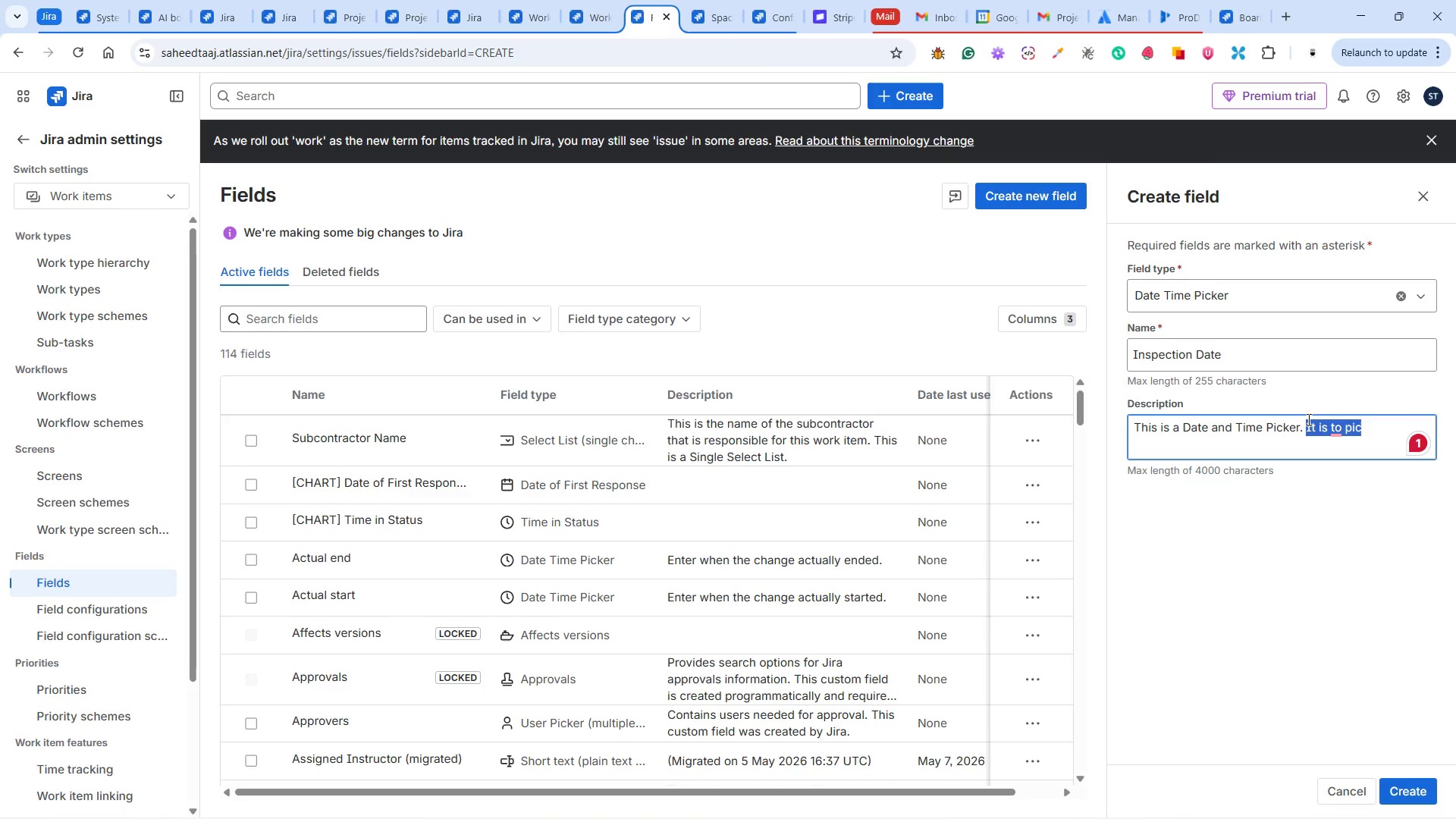 
type(Pick the das)
key(Backspace)
type(te of inspection )
 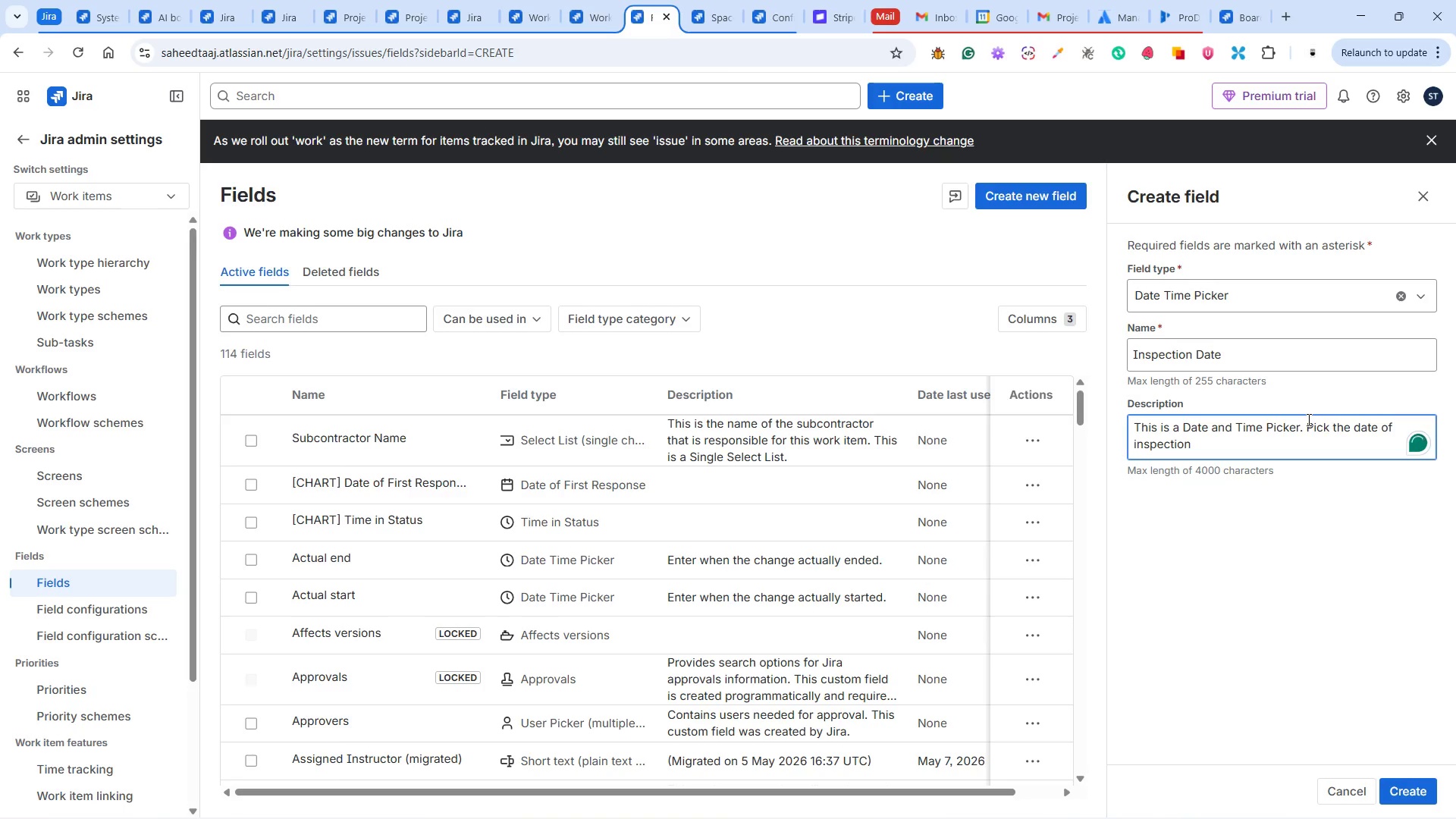 
type(and its time)
 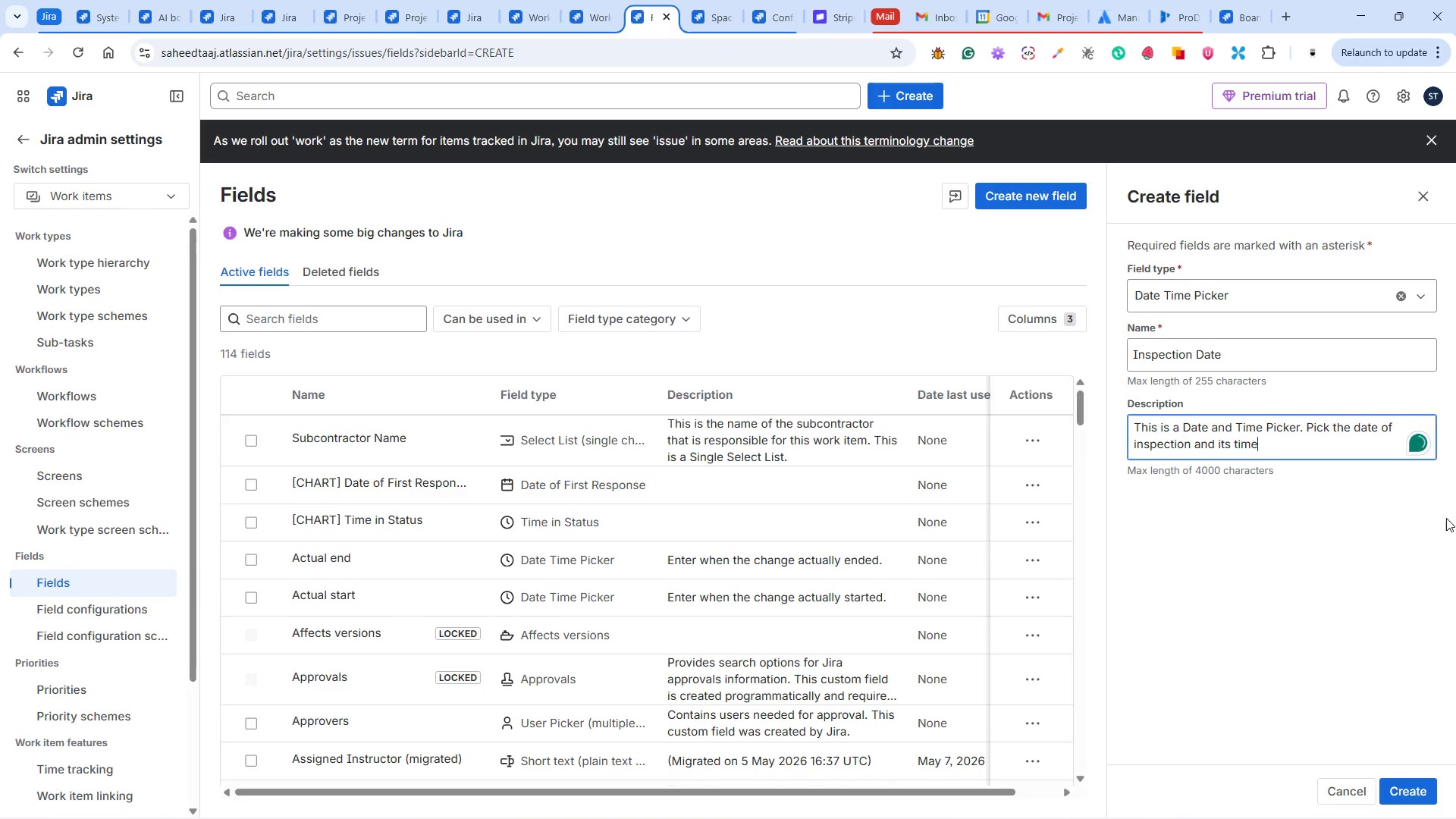 
left_click([1425, 790])
 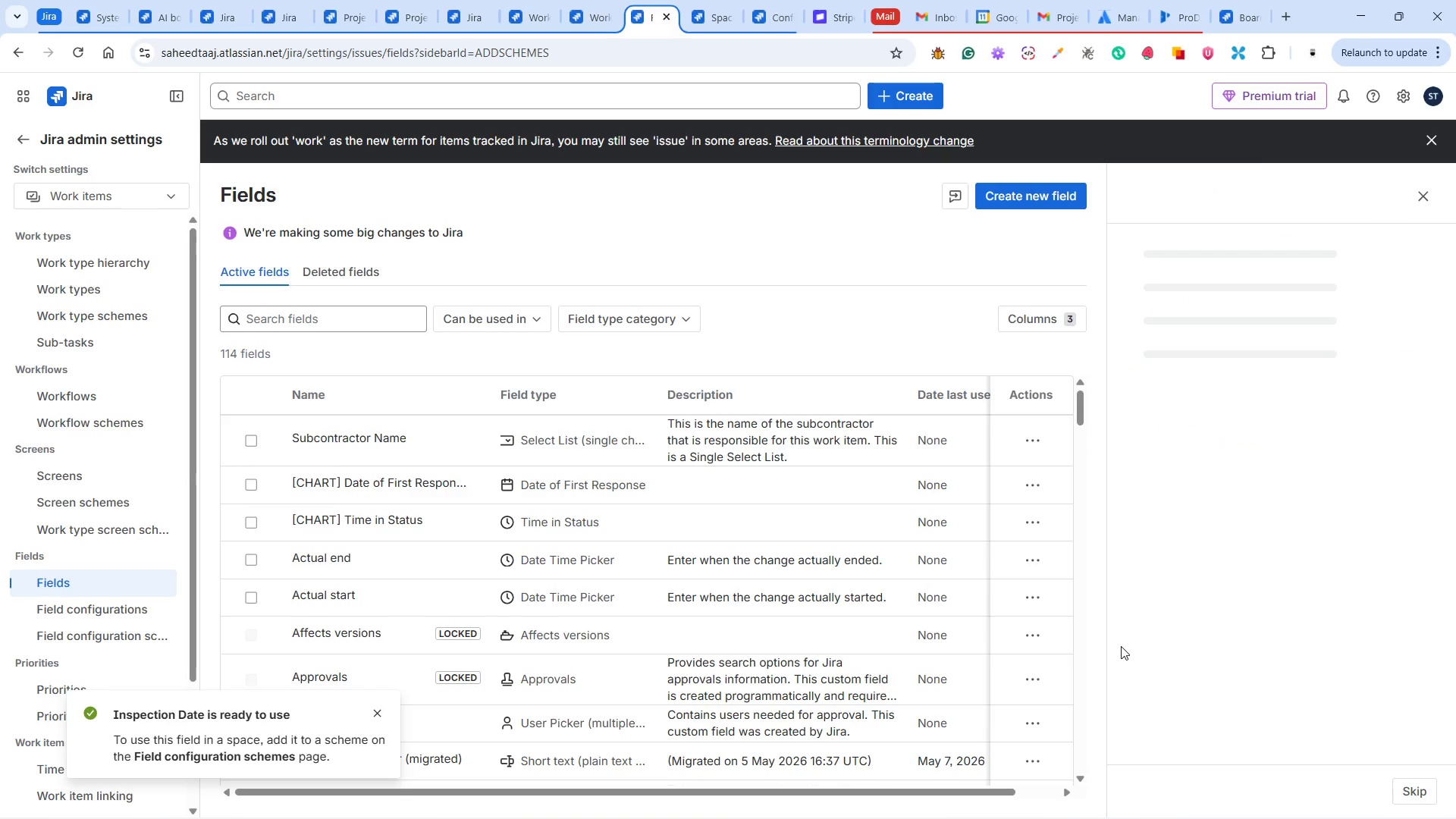 
wait(9.77)
 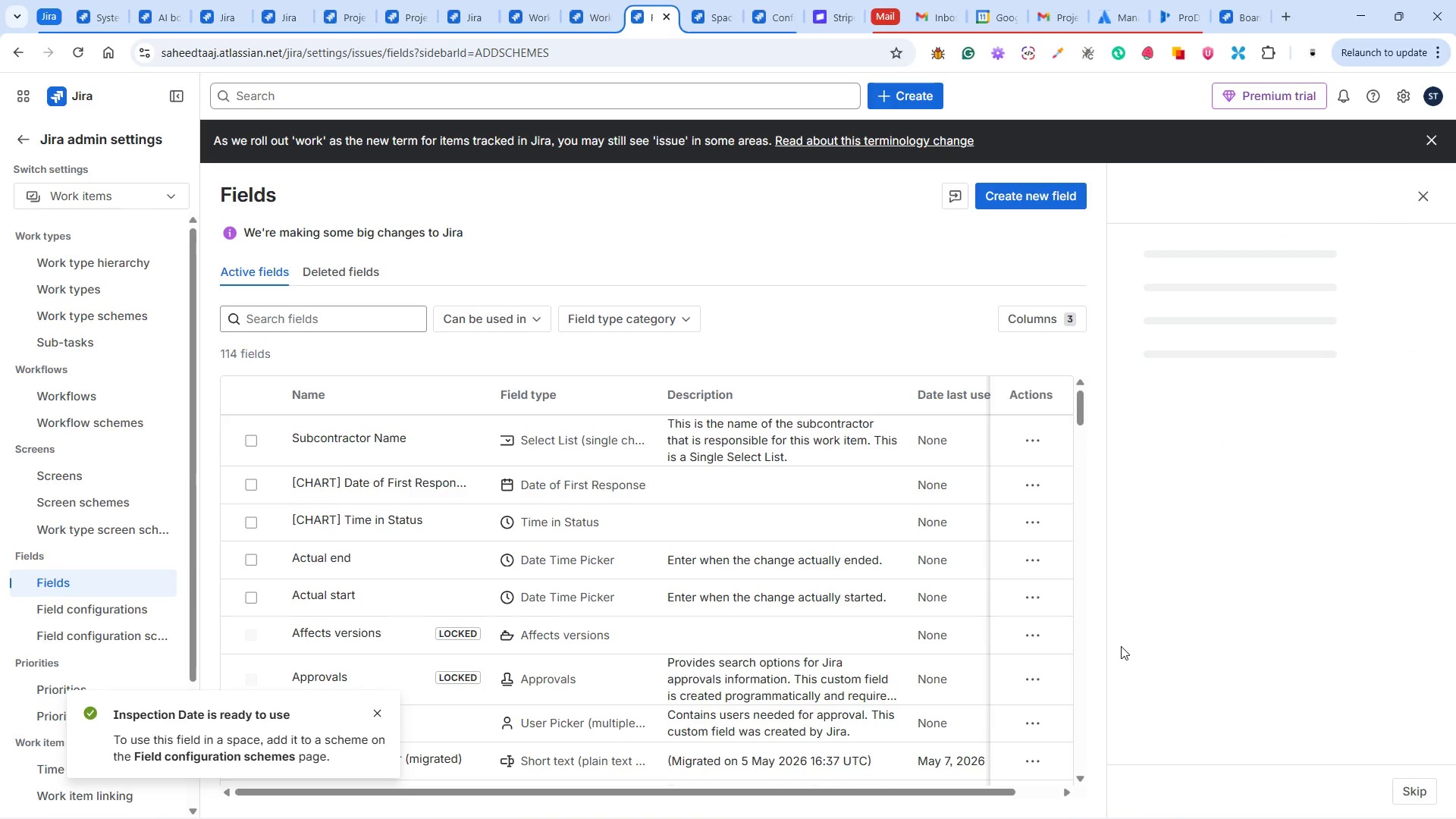 
left_click([707, 17])
 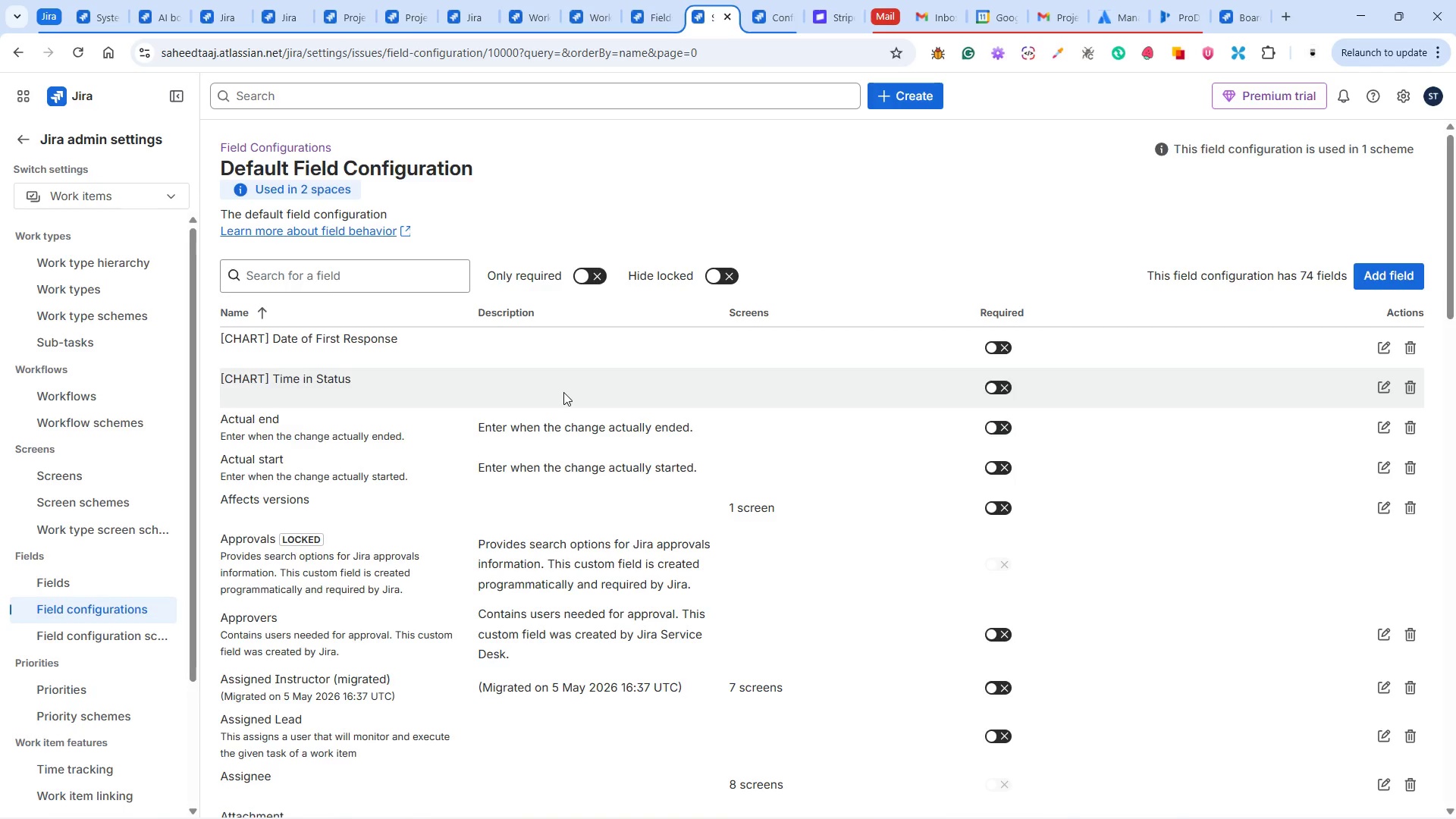 
wait(8.7)
 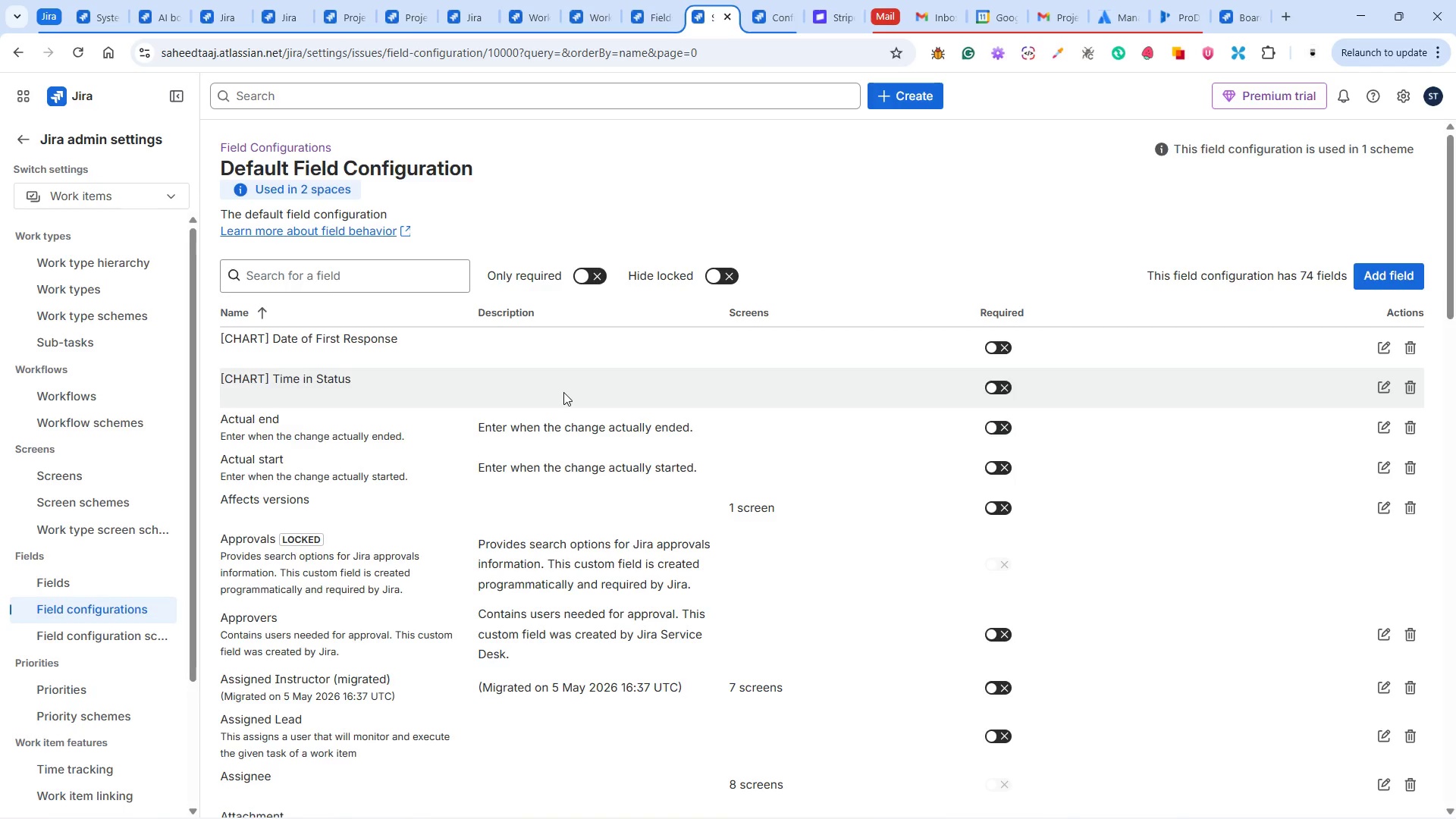 
scroll: coordinate [402, 428], scroll_direction: down, amount: 21.0
 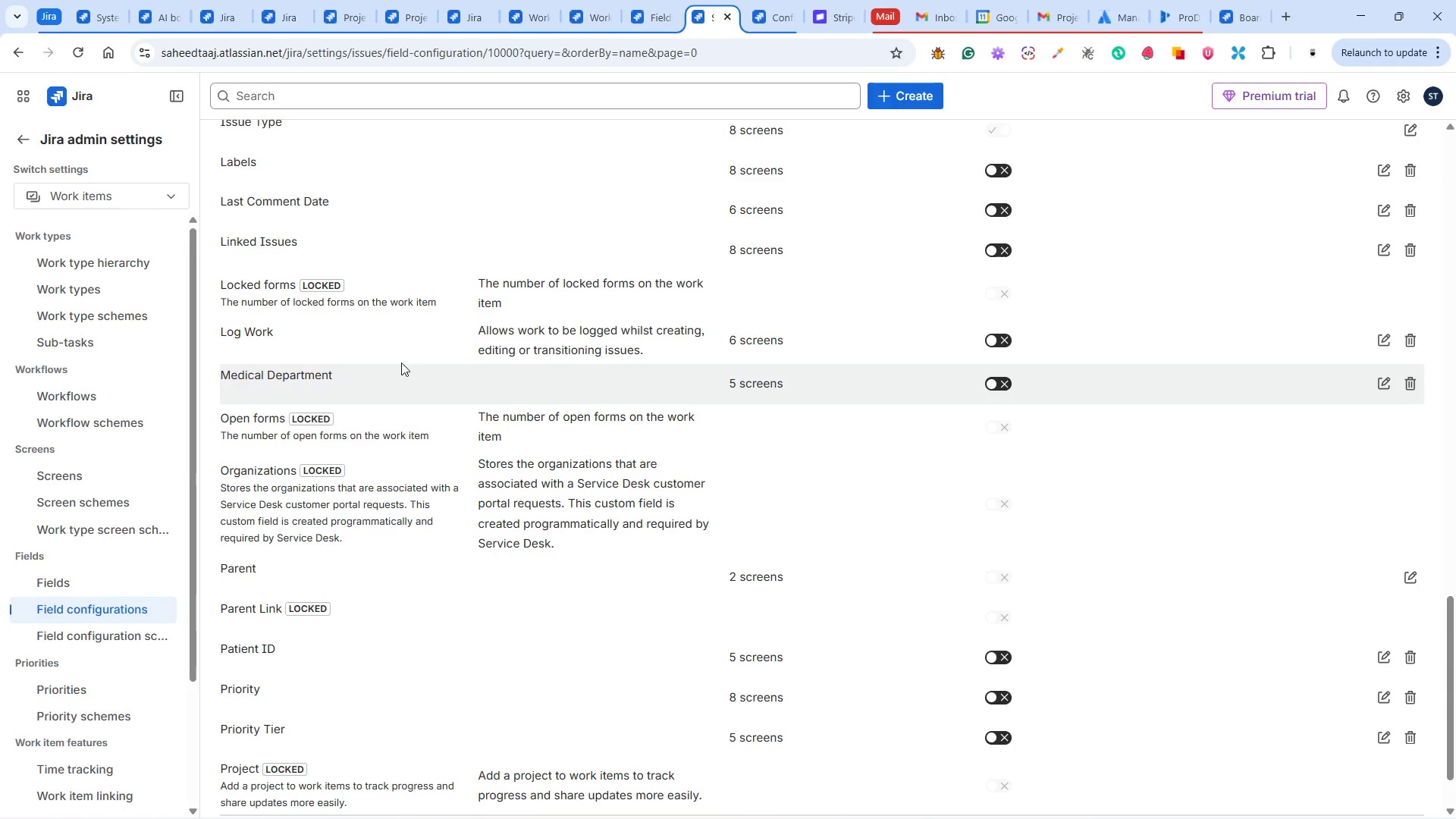 
scroll: coordinate [386, 360], scroll_direction: up, amount: 5.0
 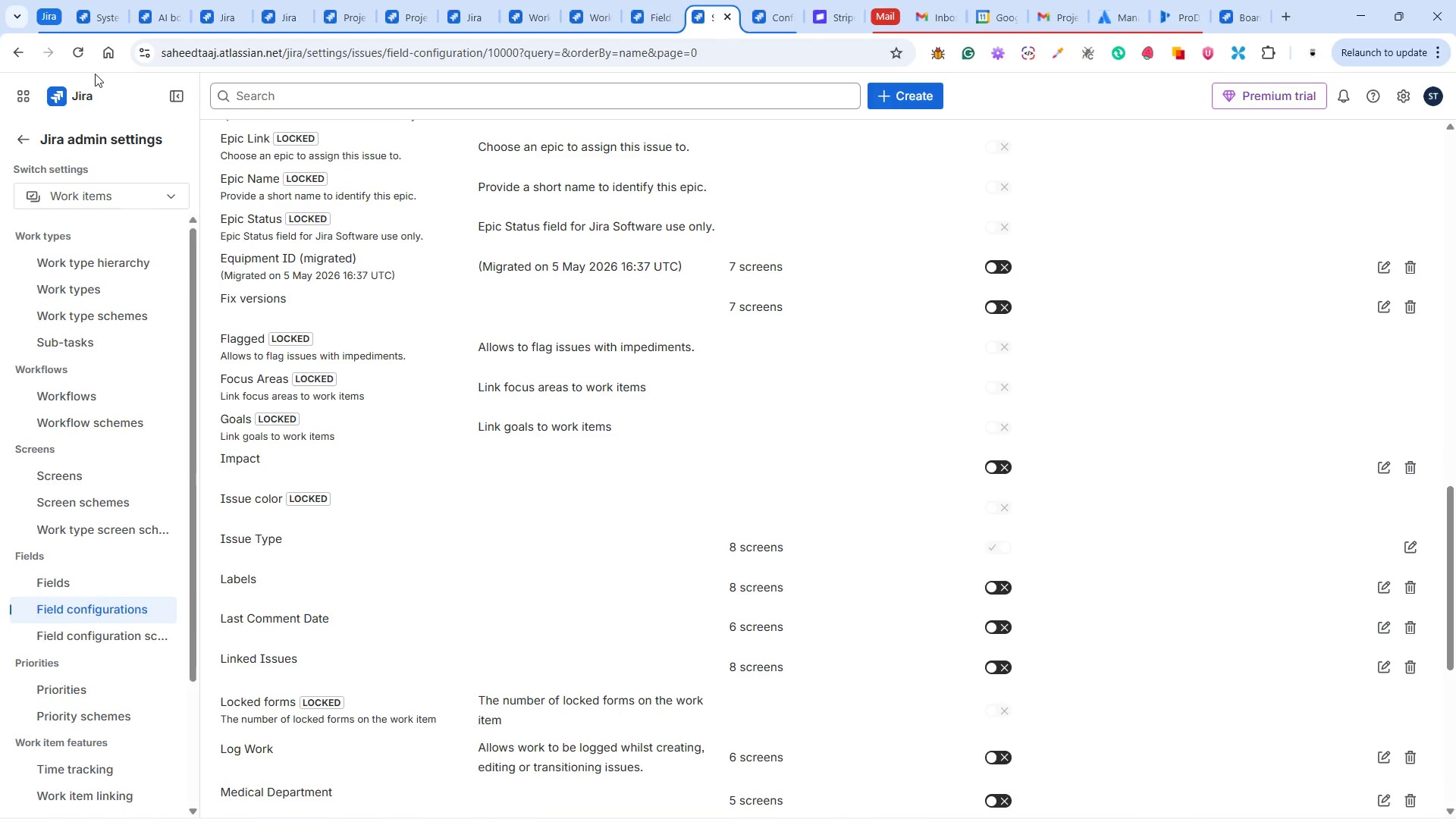 
left_click([89, 45])
 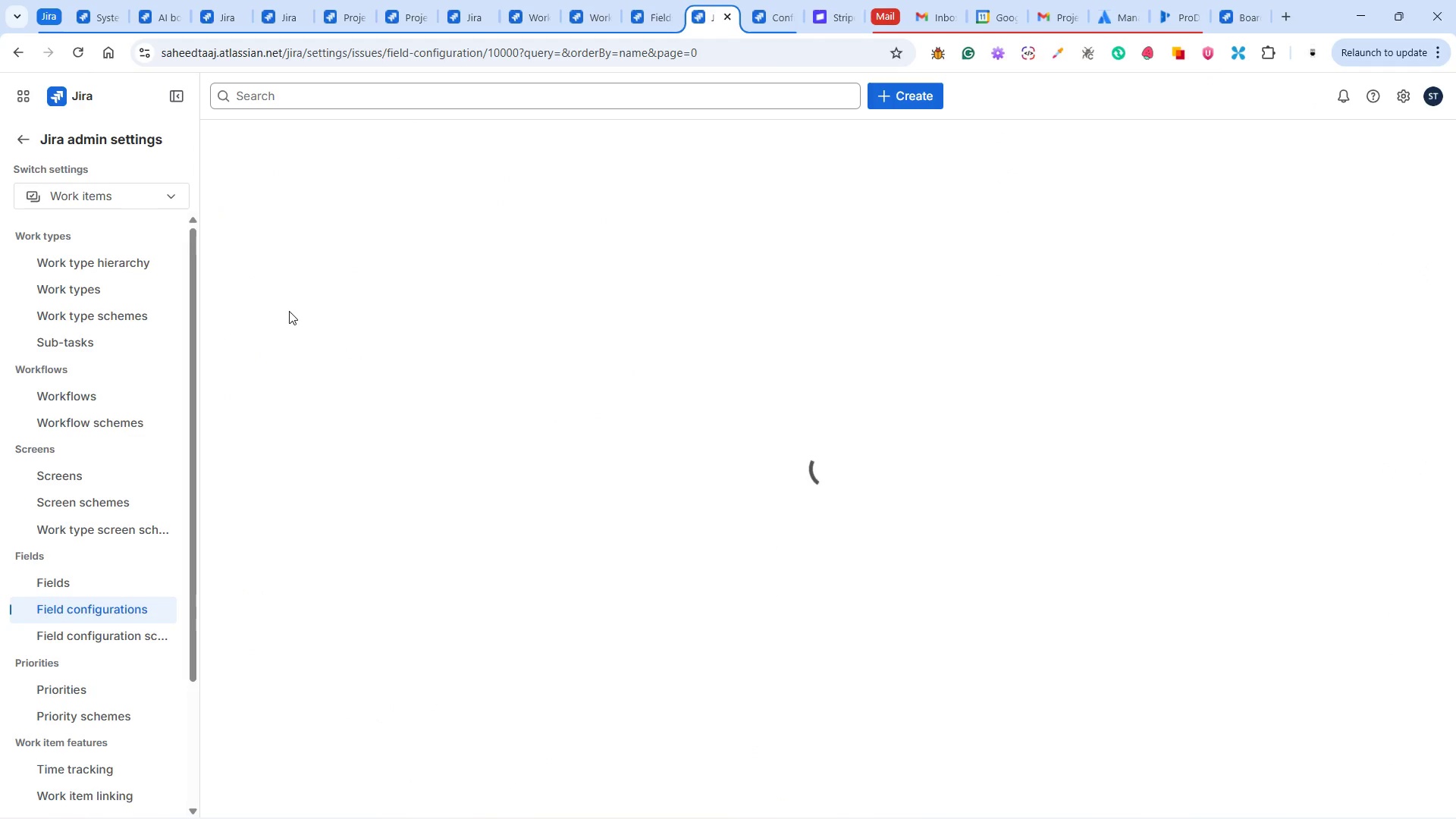 
wait(9.02)
 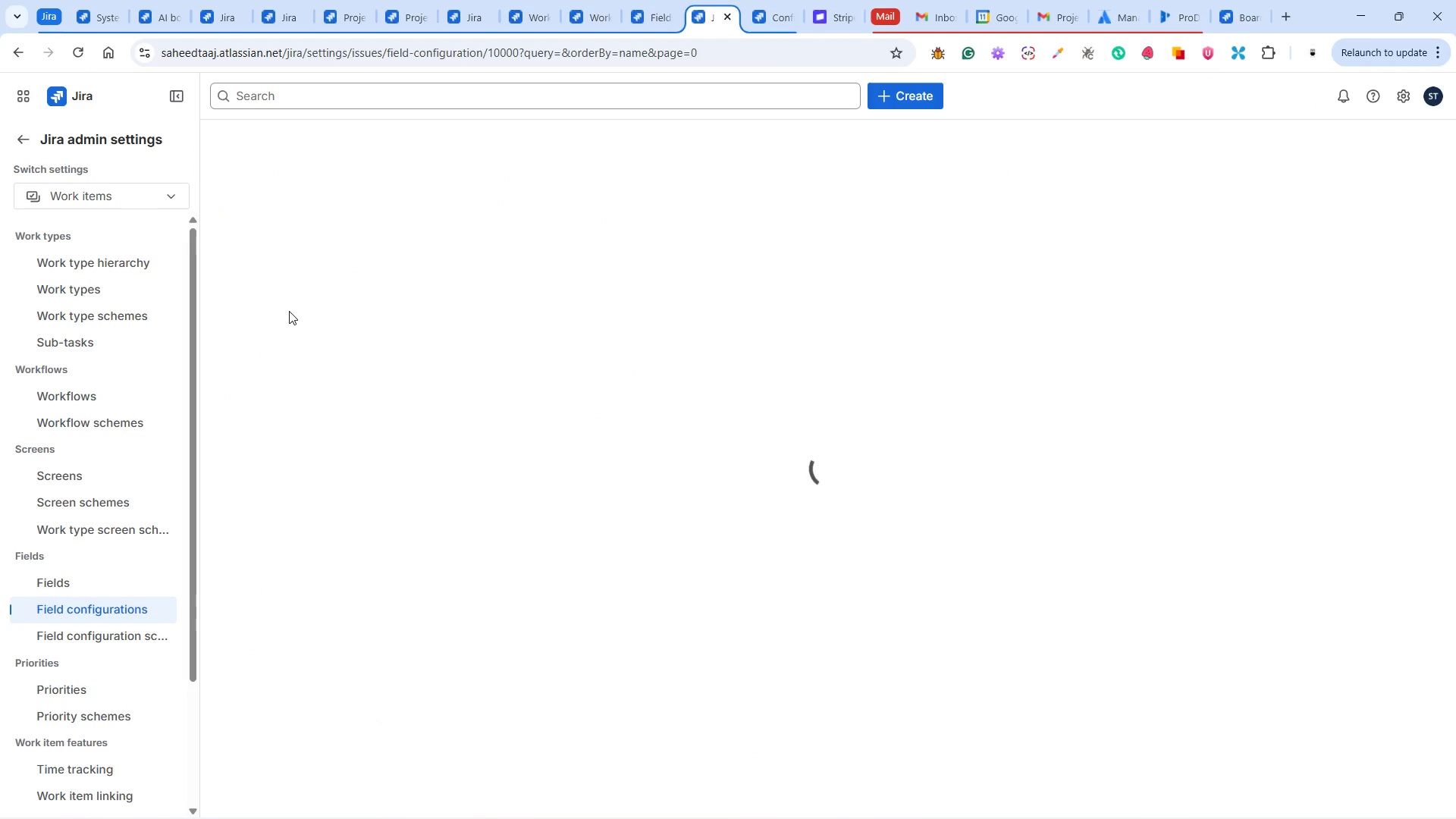 
scroll: coordinate [283, 319], scroll_direction: down, amount: 13.0
 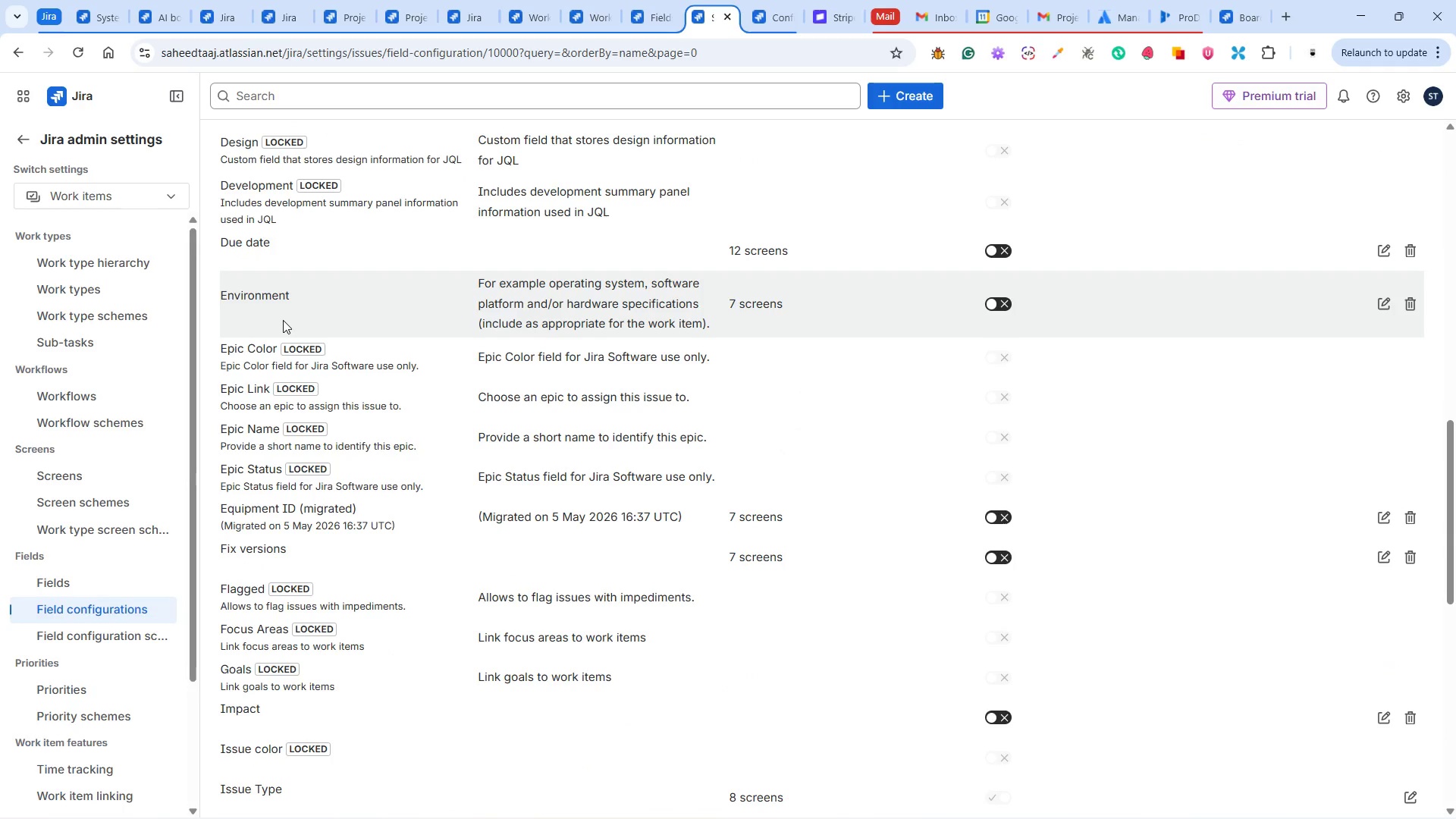 
scroll: coordinate [283, 320], scroll_direction: up, amount: 2.0
 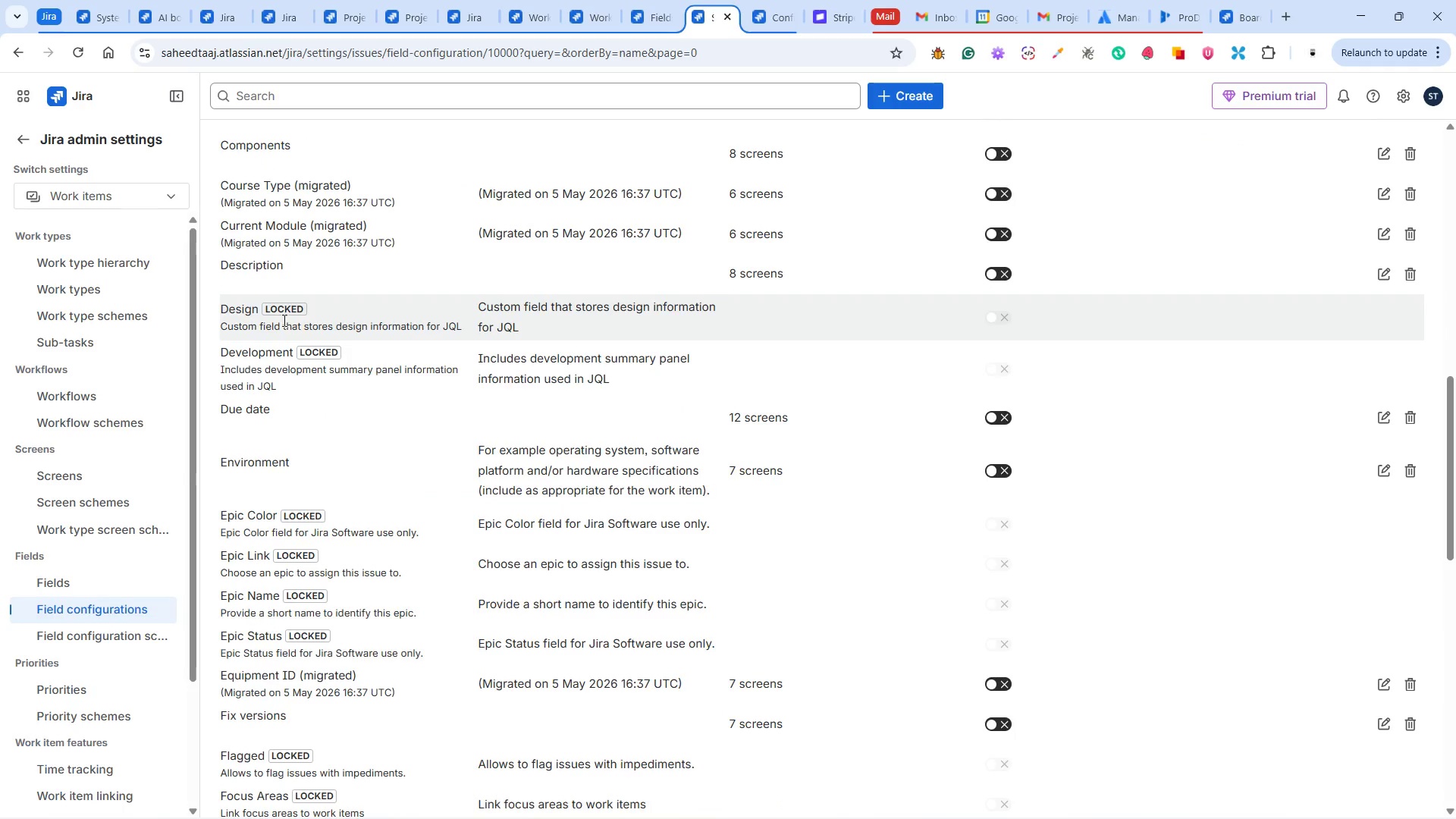 
scroll: coordinate [287, 331], scroll_direction: down, amount: 9.0
 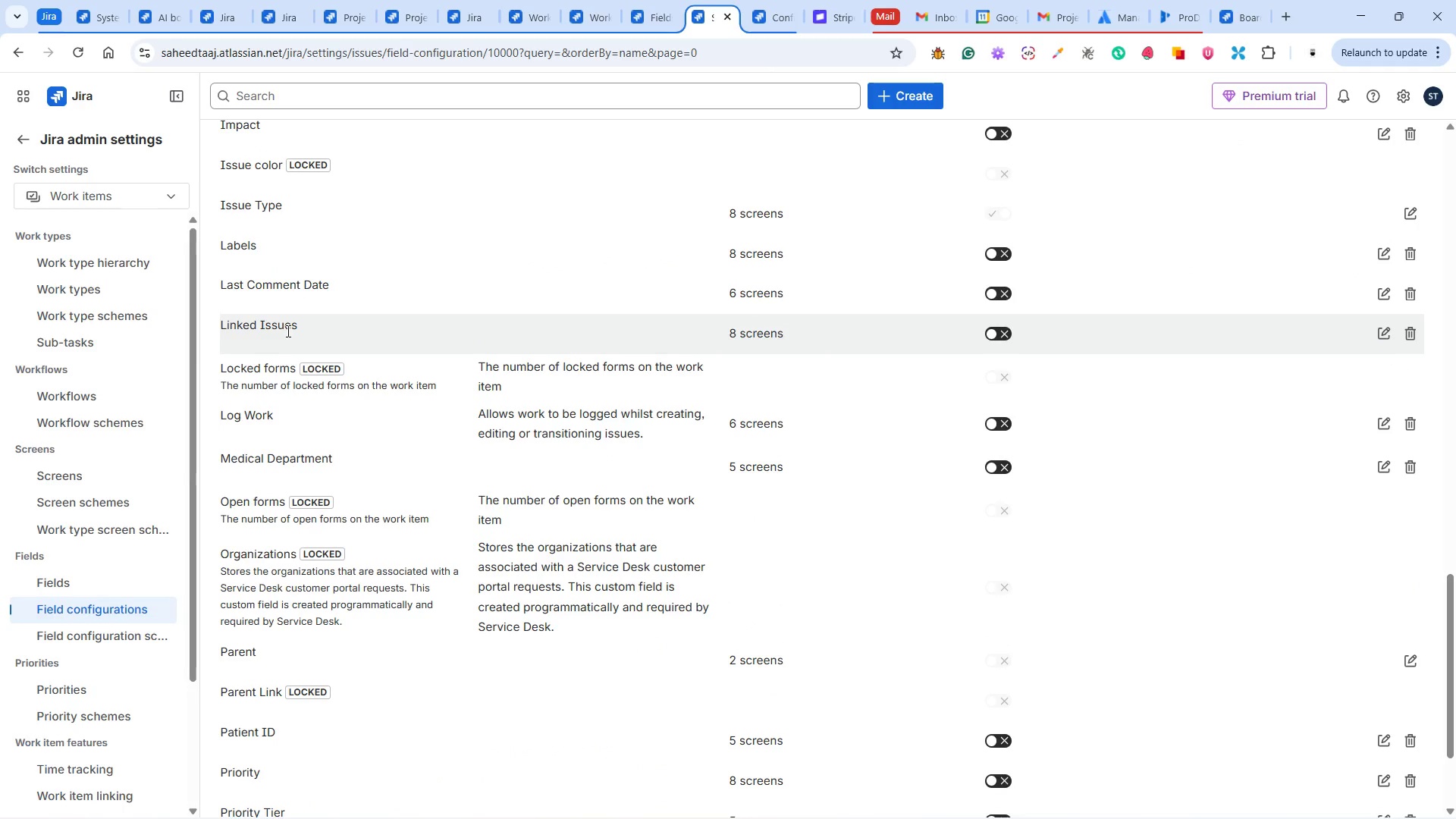 
scroll: coordinate [322, 473], scroll_direction: up, amount: 7.0
 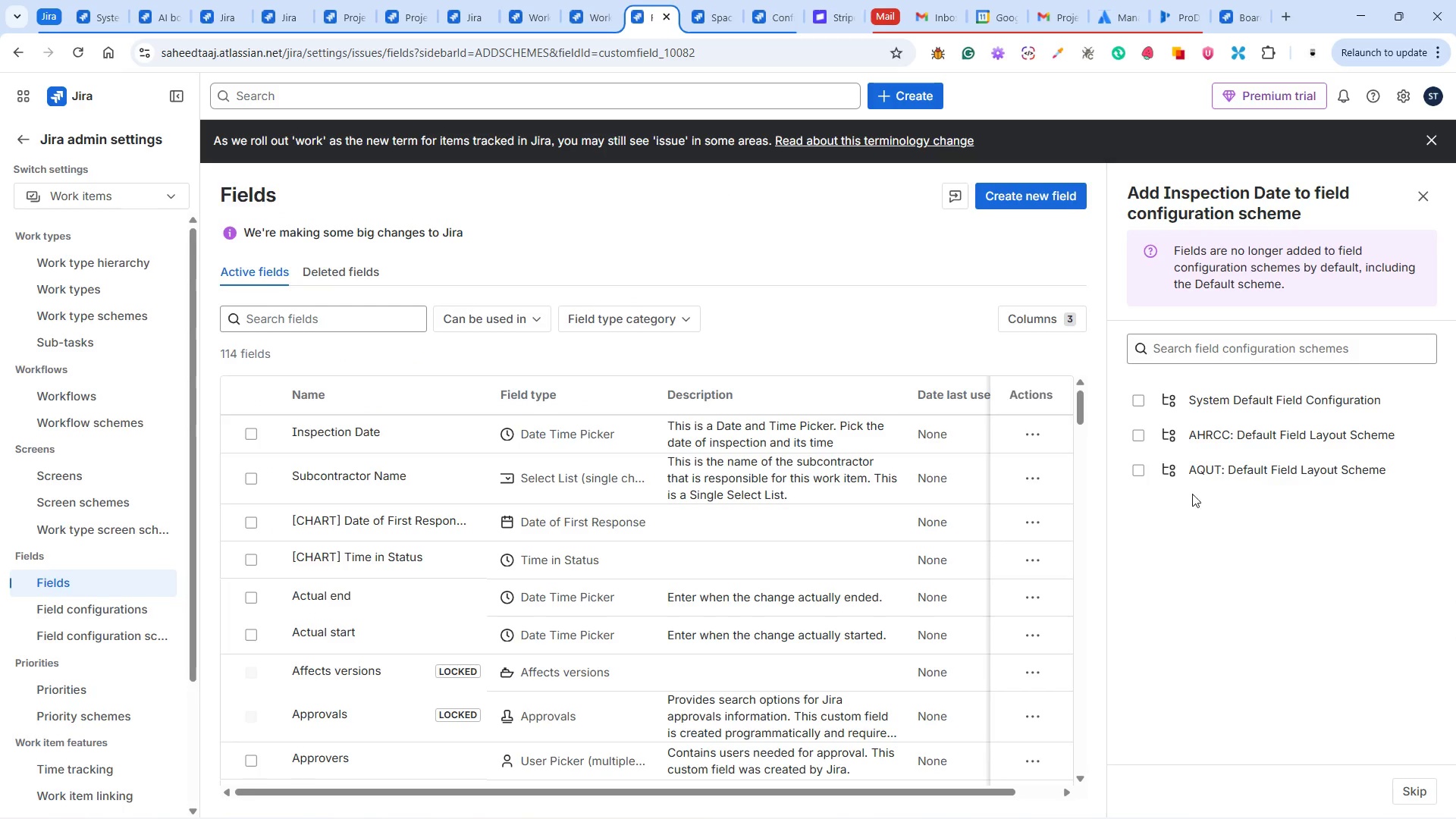 
left_click([1232, 402])
 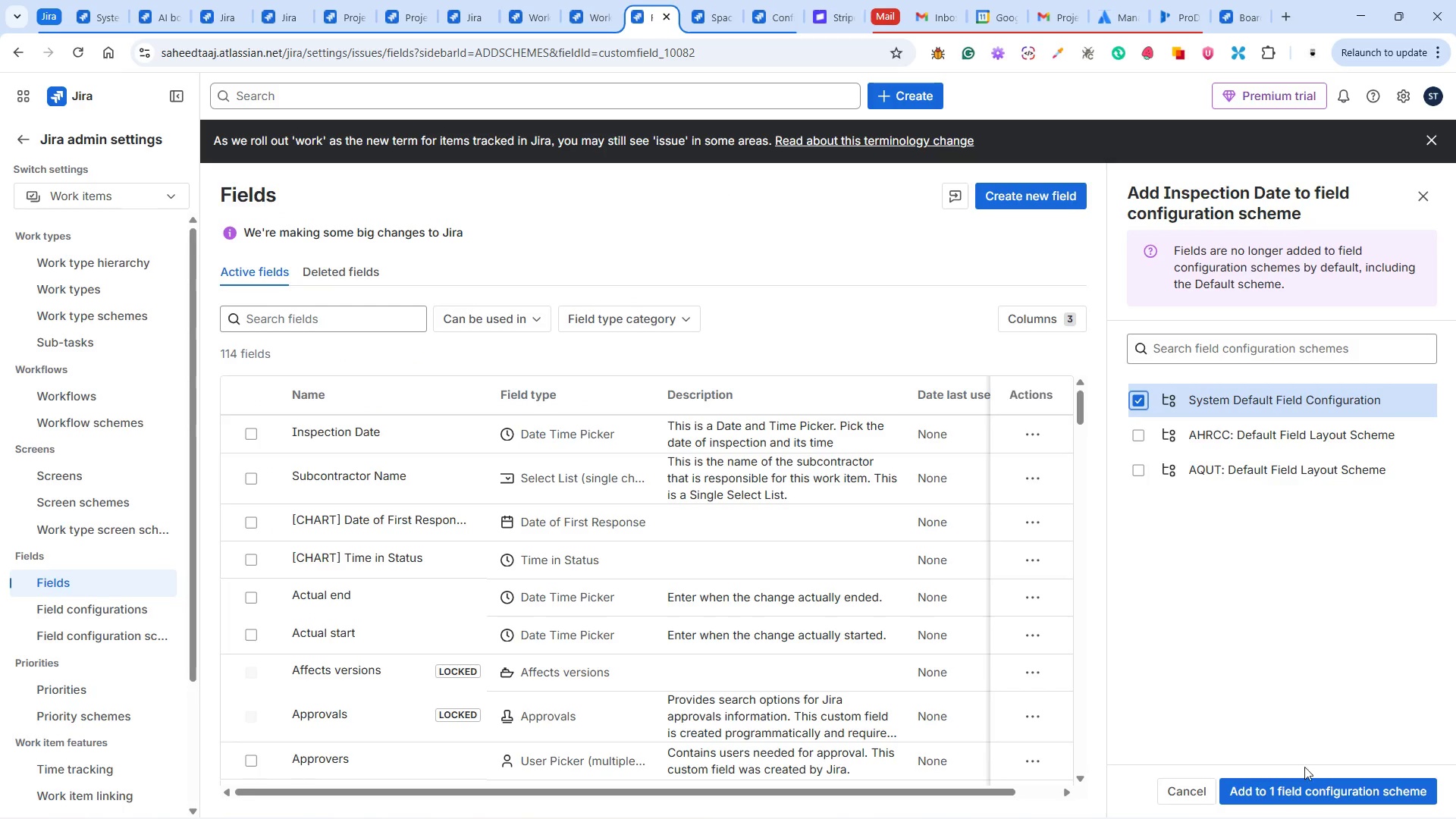 
left_click_drag(start_coordinate=[1298, 771], to_coordinate=[1294, 774])
 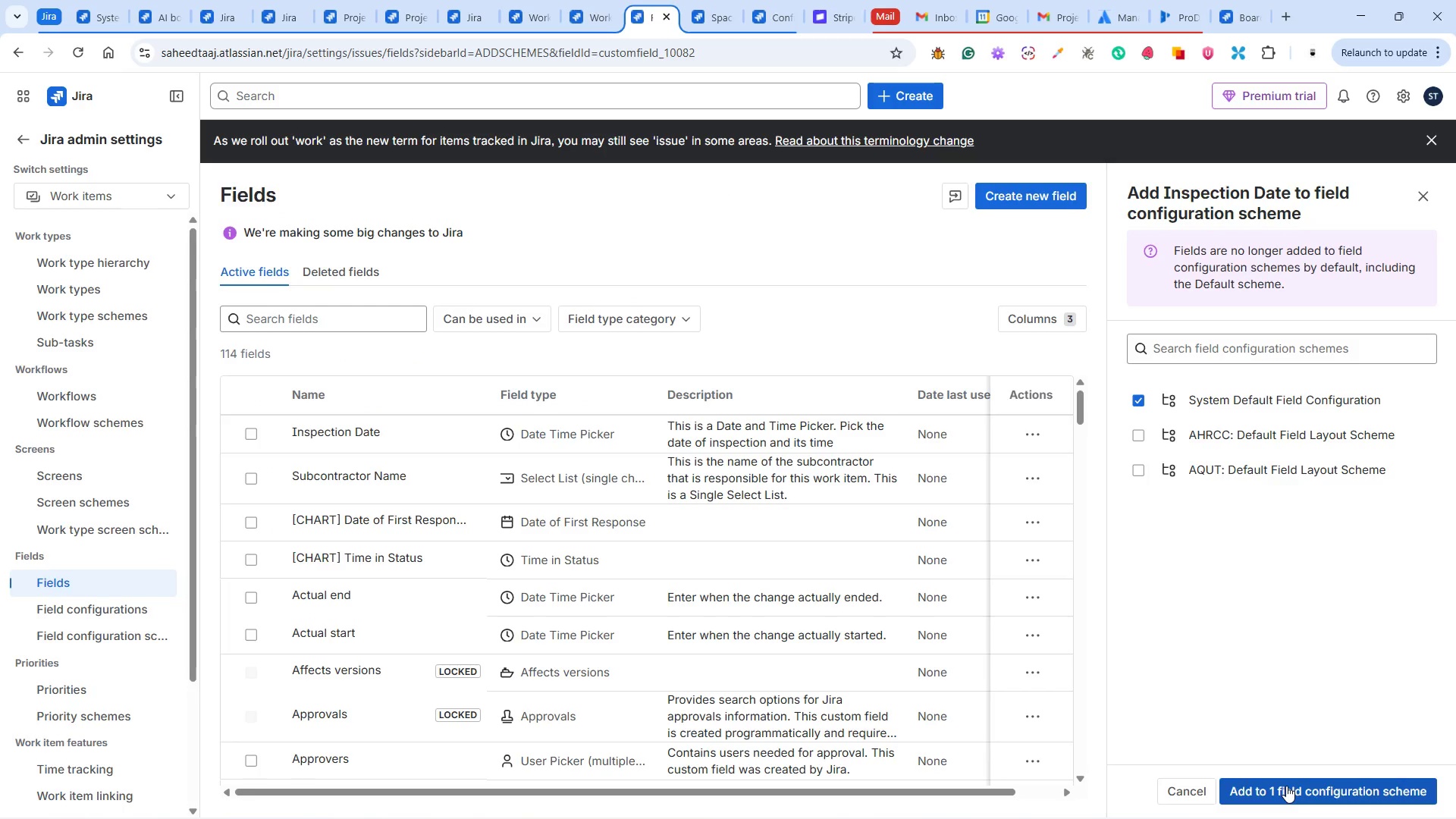 
double_click([1286, 786])
 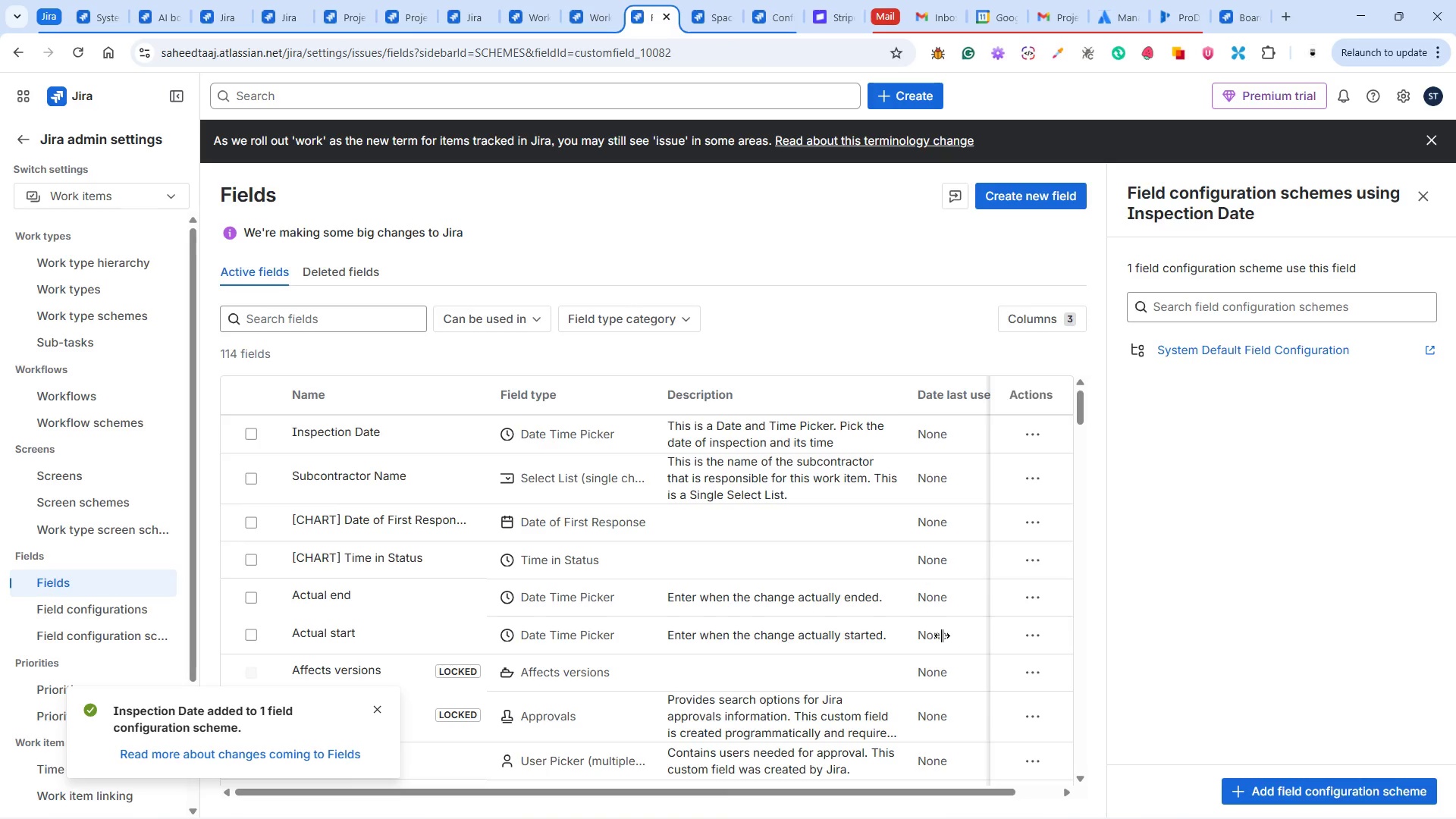 
wait(6.8)
 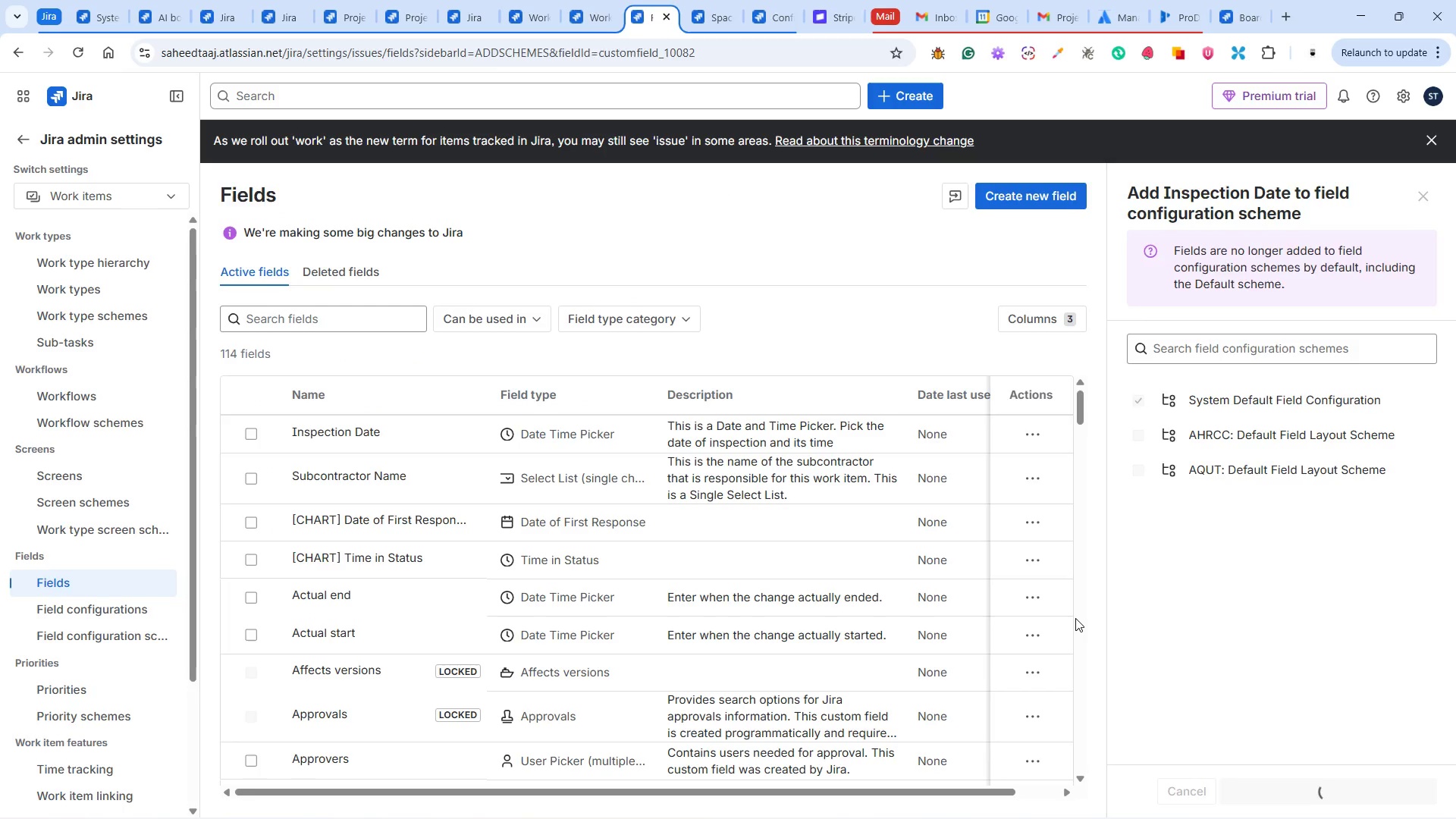 
left_click([1429, 197])
 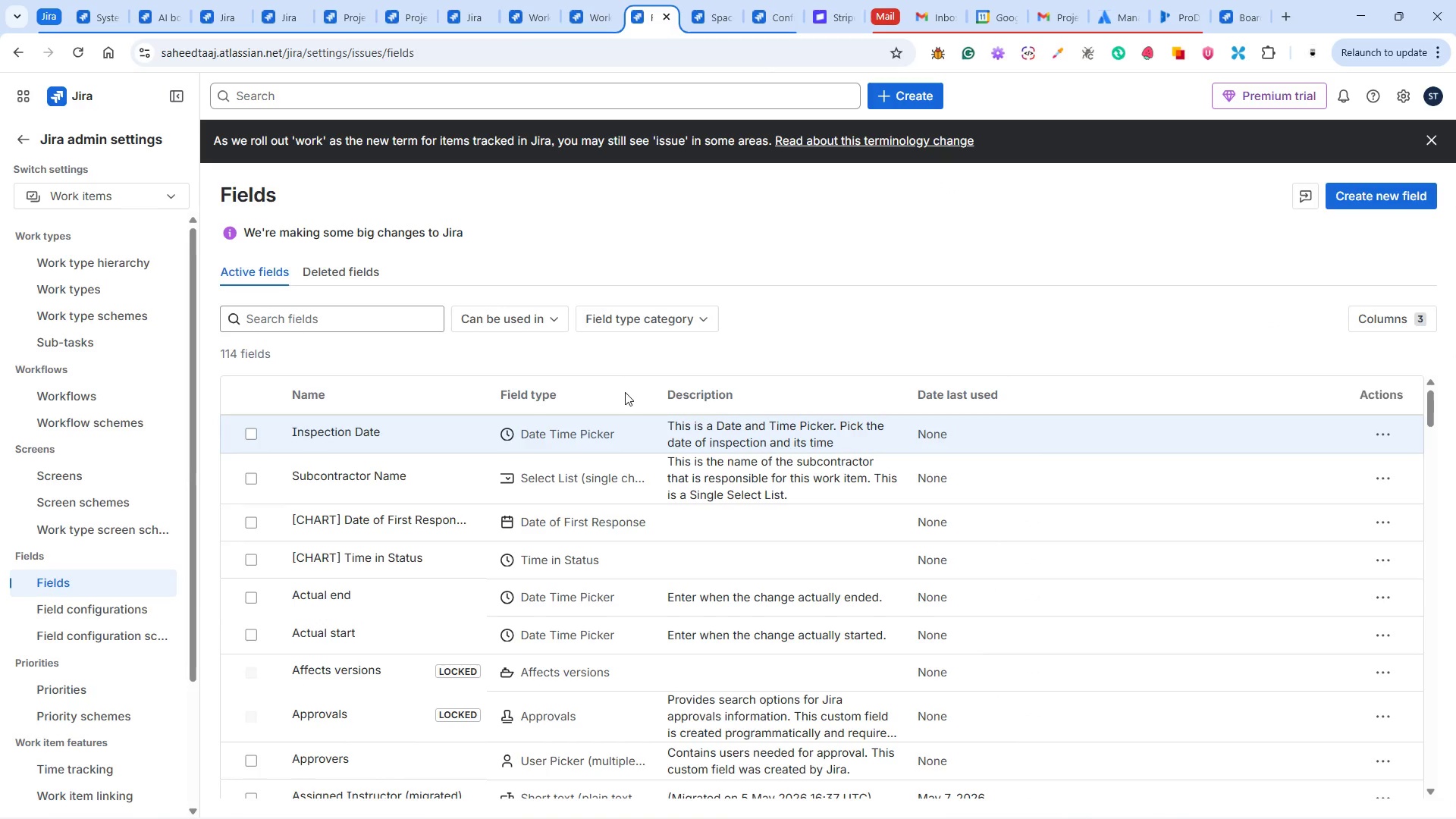 
wait(6.41)
 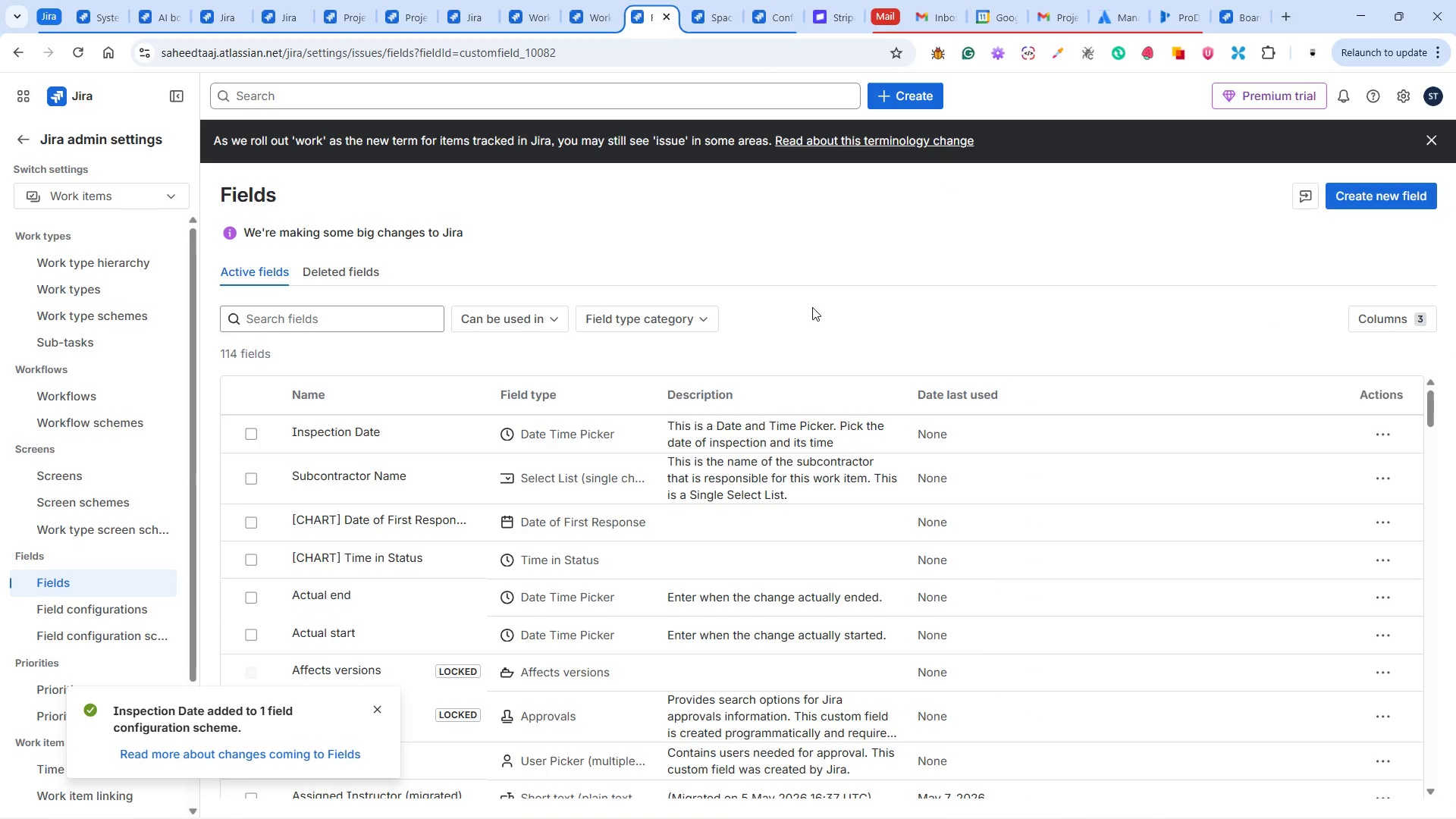 
left_click([714, 17])
 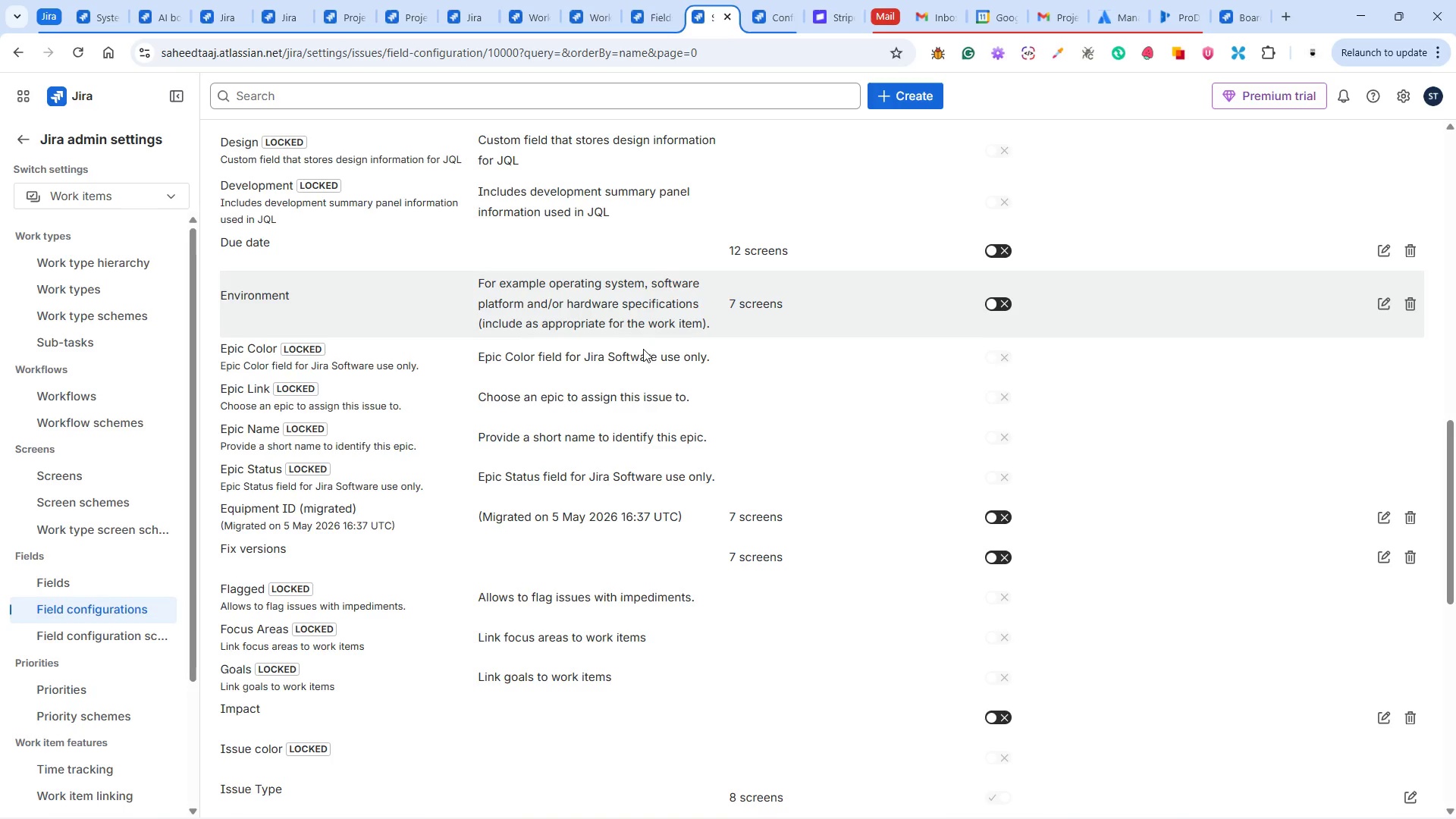 
scroll: coordinate [646, 400], scroll_direction: up, amount: 16.0
 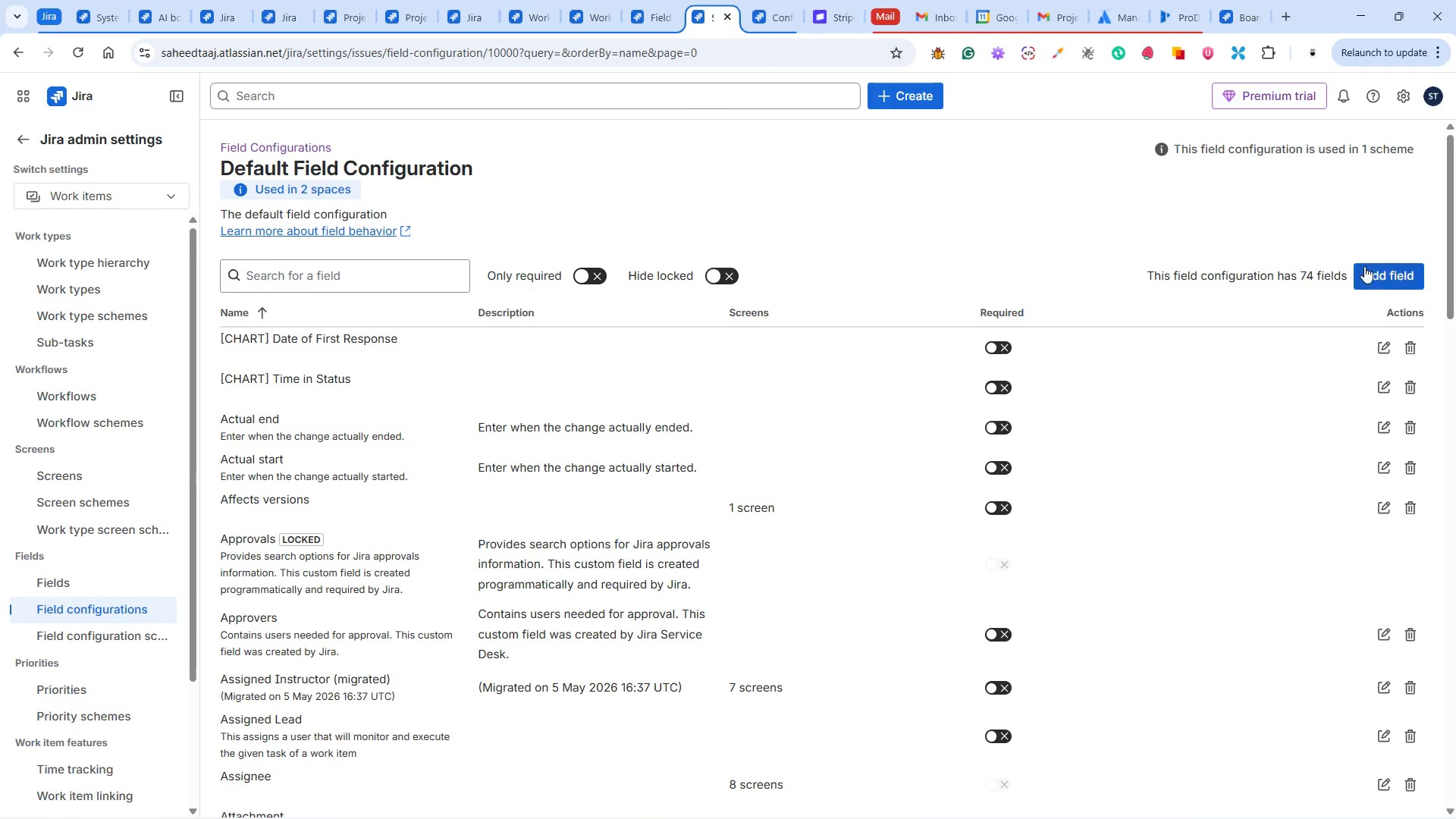 
left_click([1373, 268])
 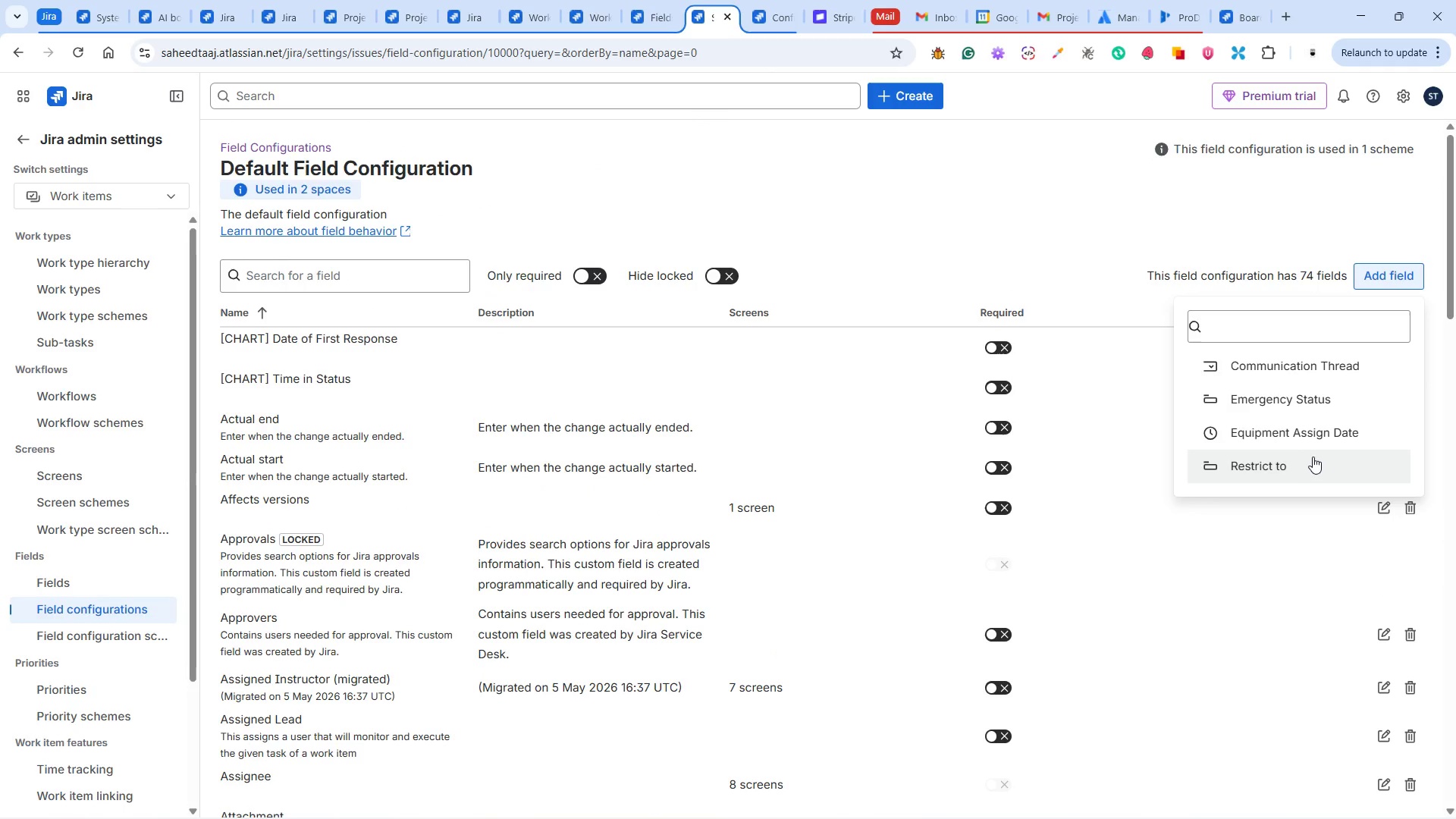 
left_click([1249, 233])
 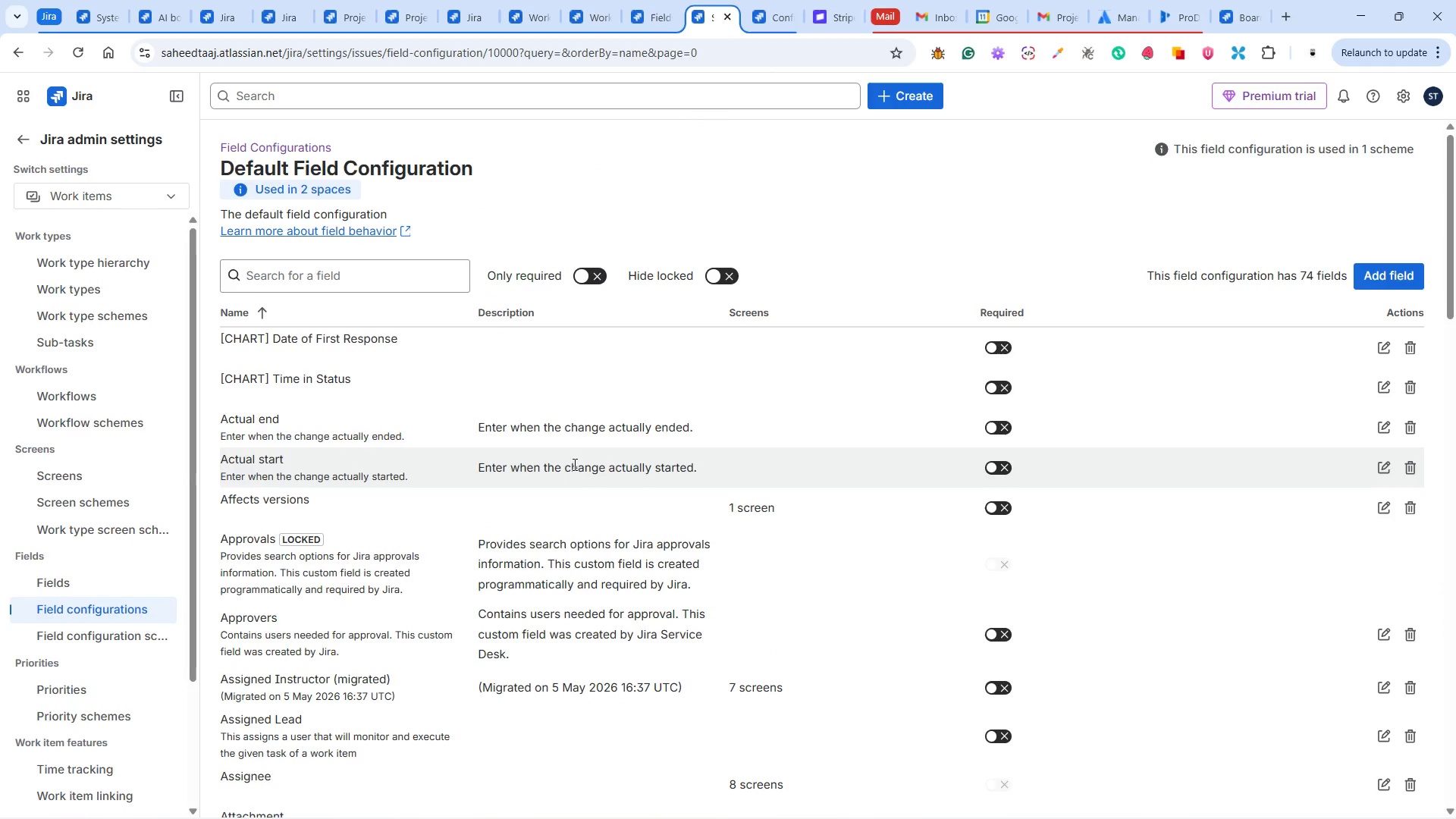 
scroll: coordinate [542, 450], scroll_direction: down, amount: 20.0
 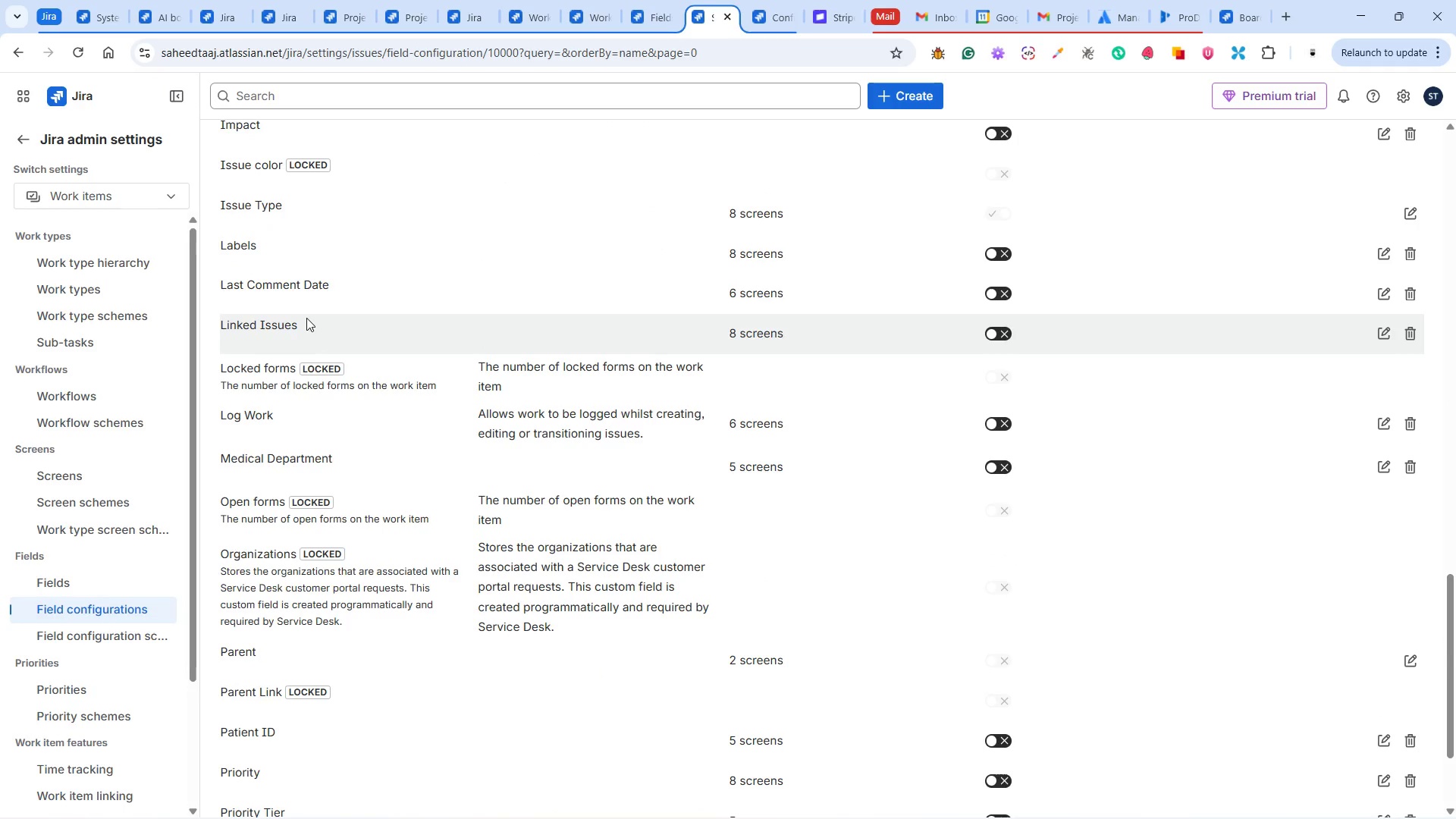 
scroll: coordinate [304, 315], scroll_direction: up, amount: 1.0
 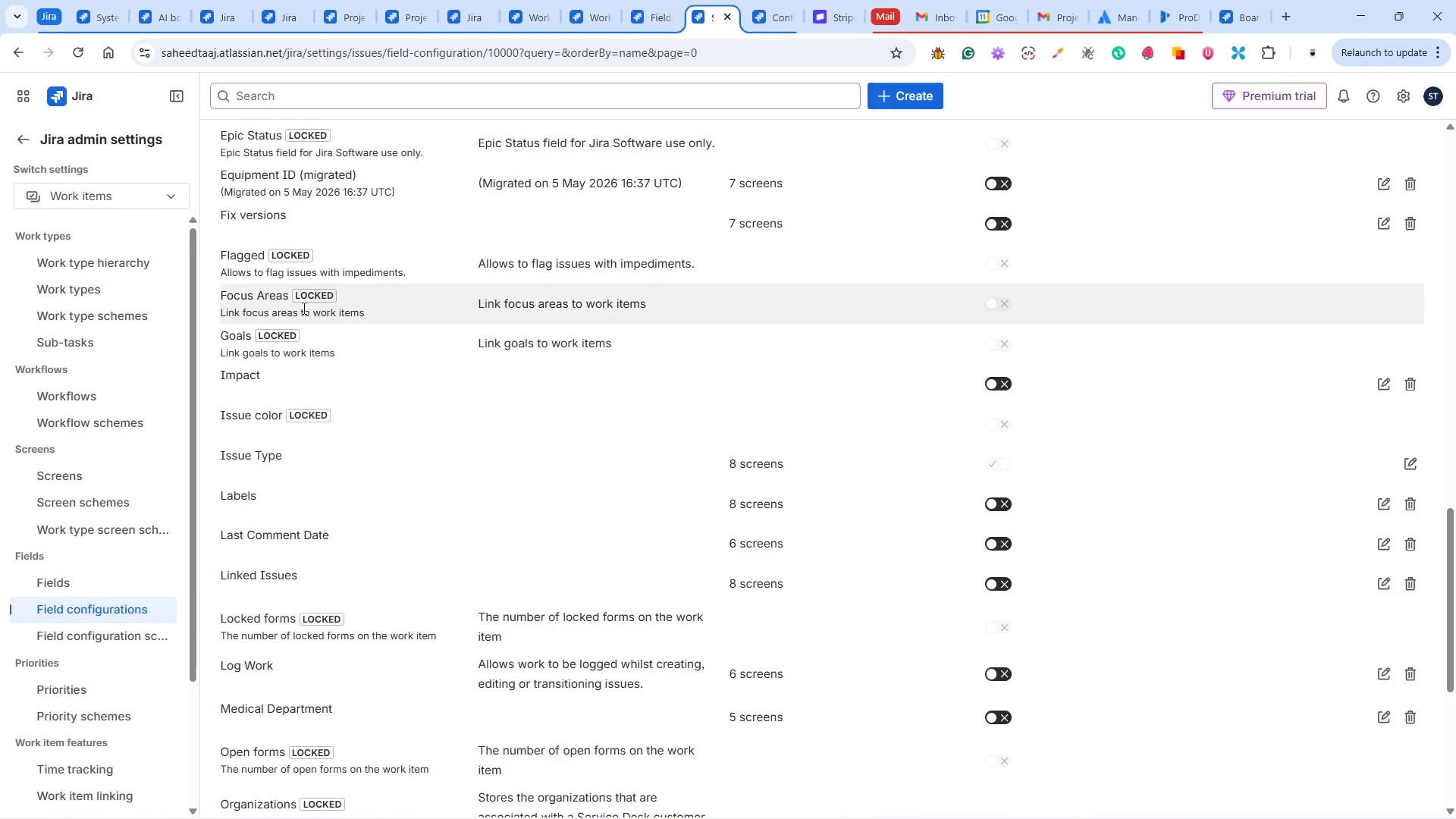 
wait(5.02)
 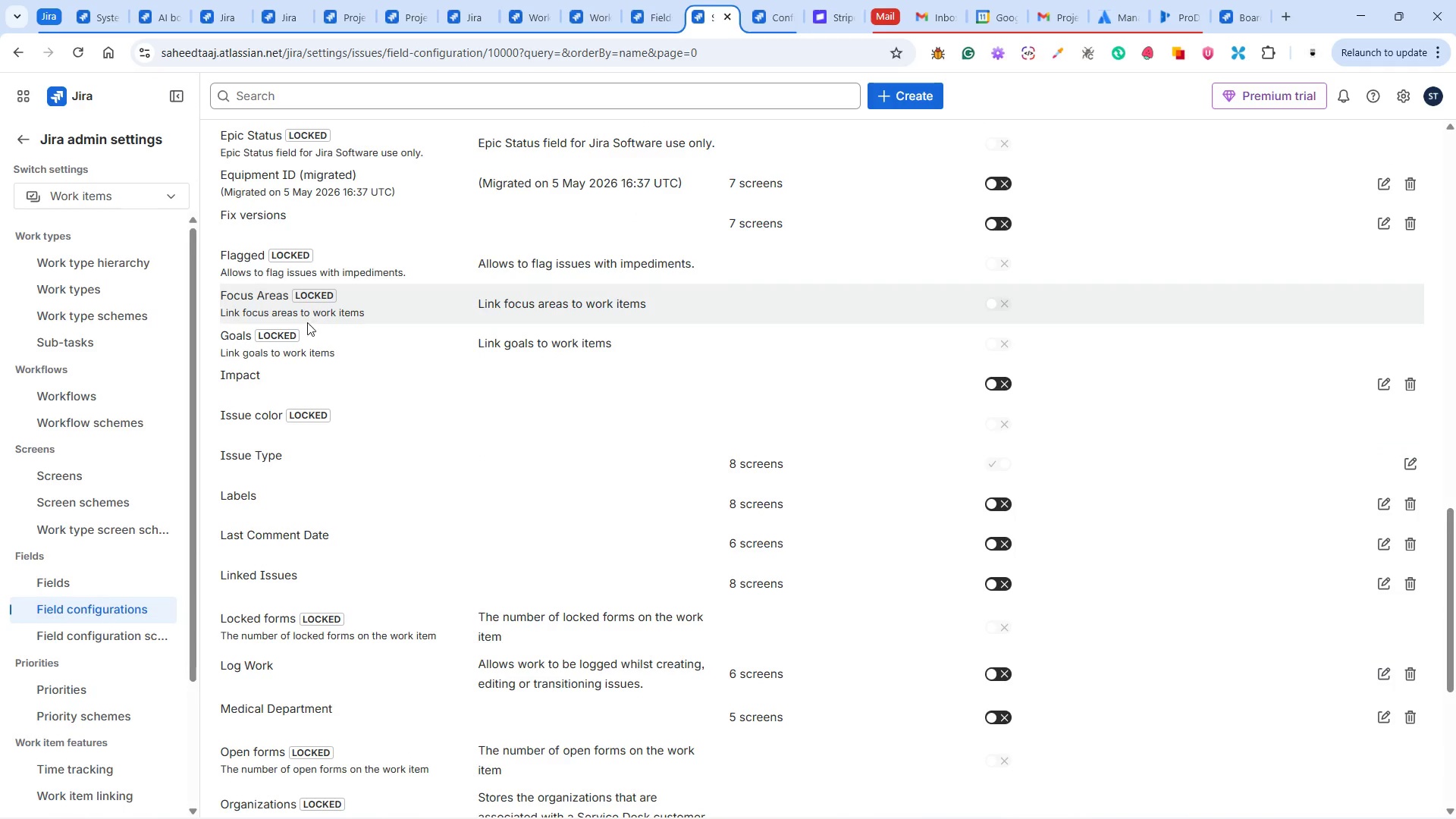 
left_click([74, 54])
 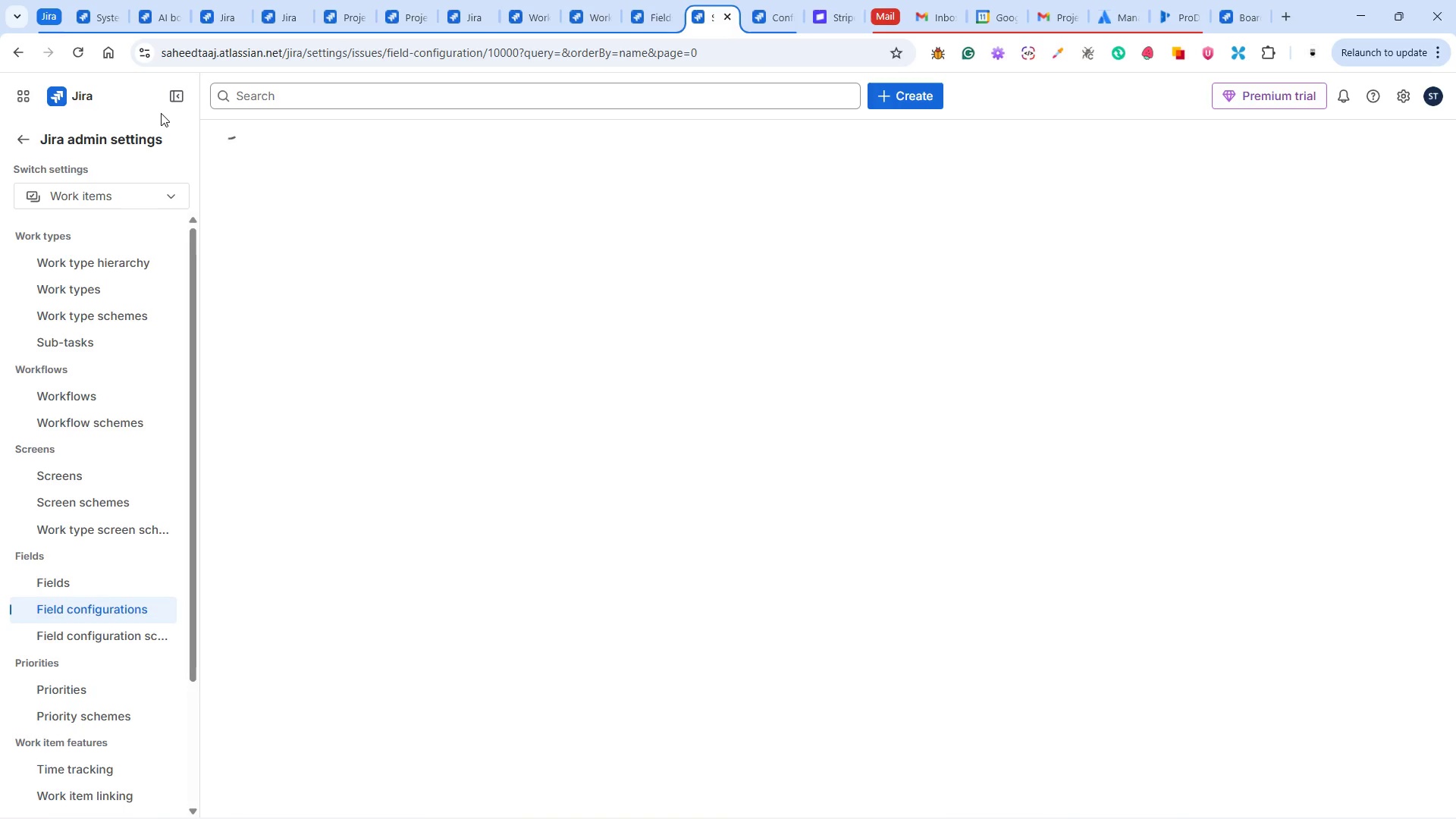 
wait(9.67)
 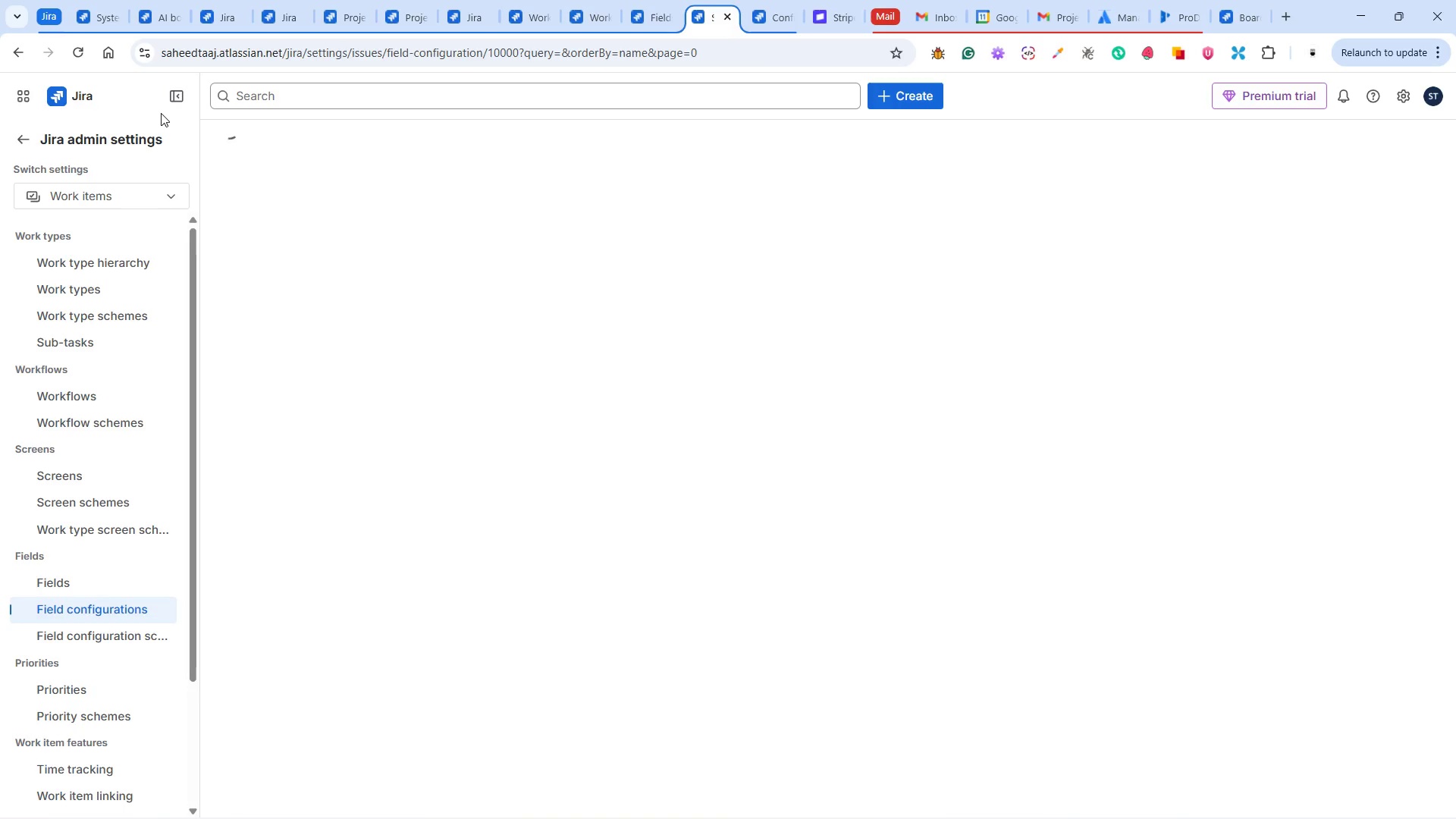 
scroll: coordinate [303, 334], scroll_direction: down, amount: 18.0
 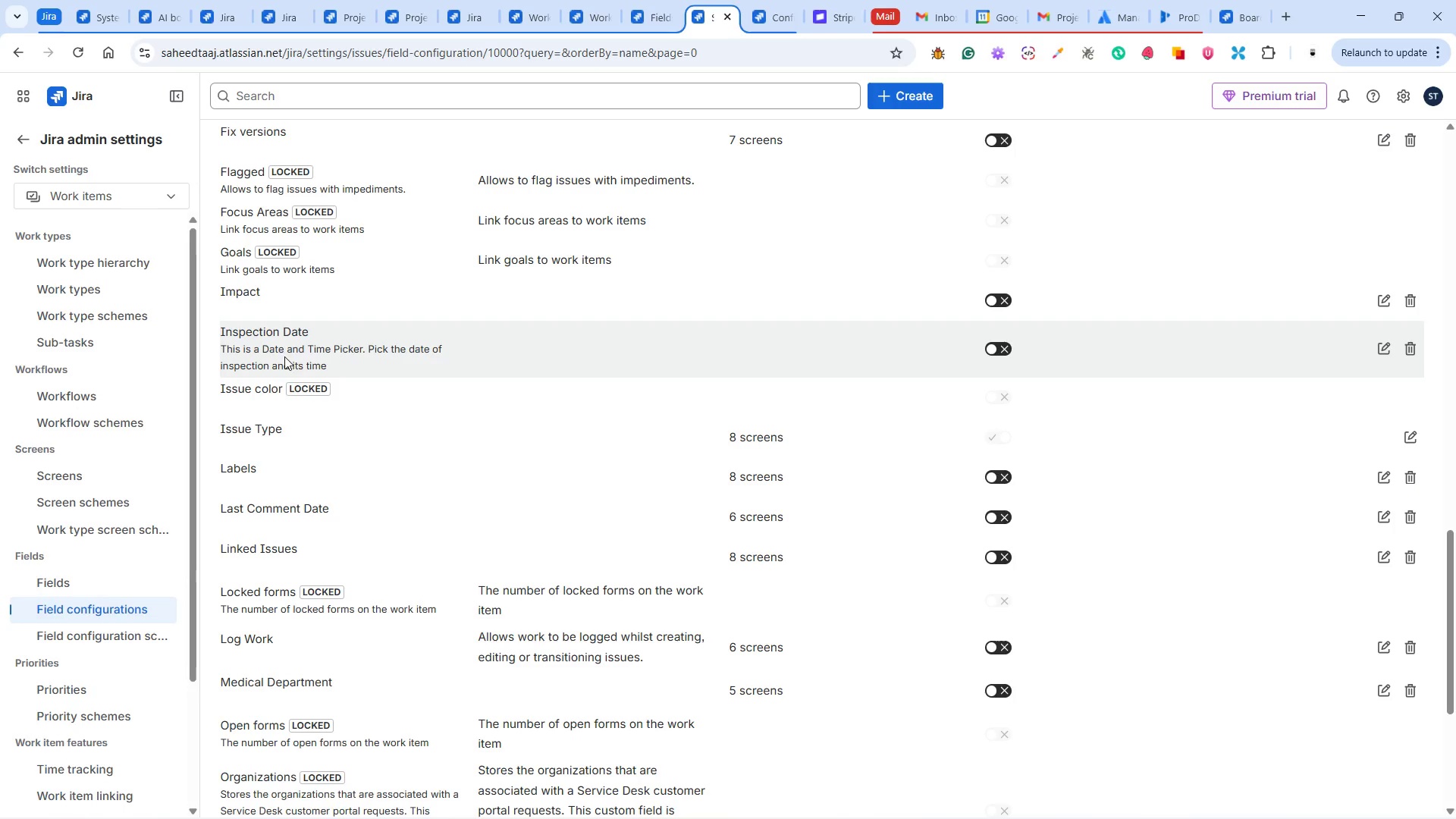 
scroll: coordinate [486, 368], scroll_direction: up, amount: 21.0
 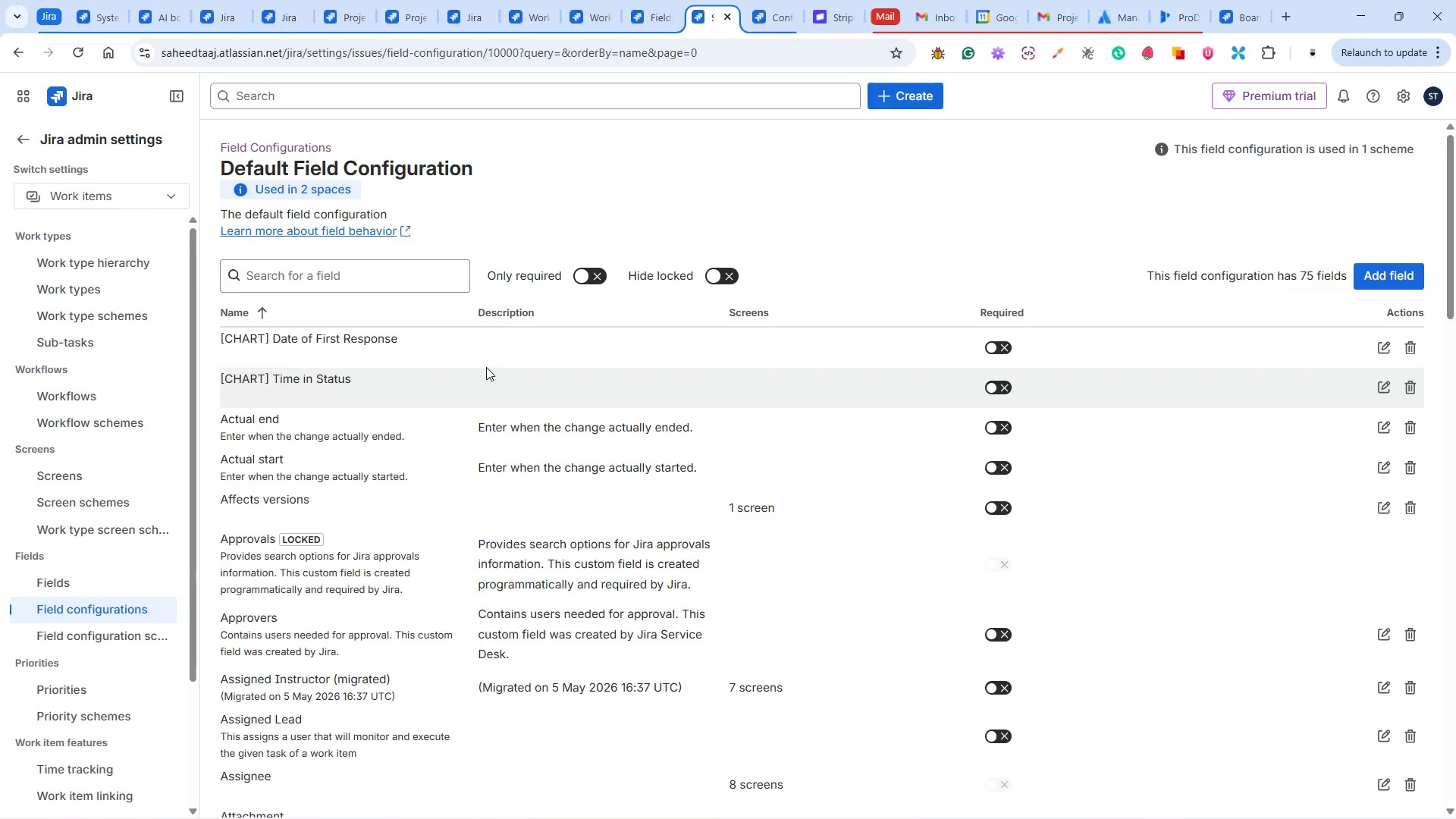 
scroll: coordinate [359, 354], scroll_direction: down, amount: 19.0
 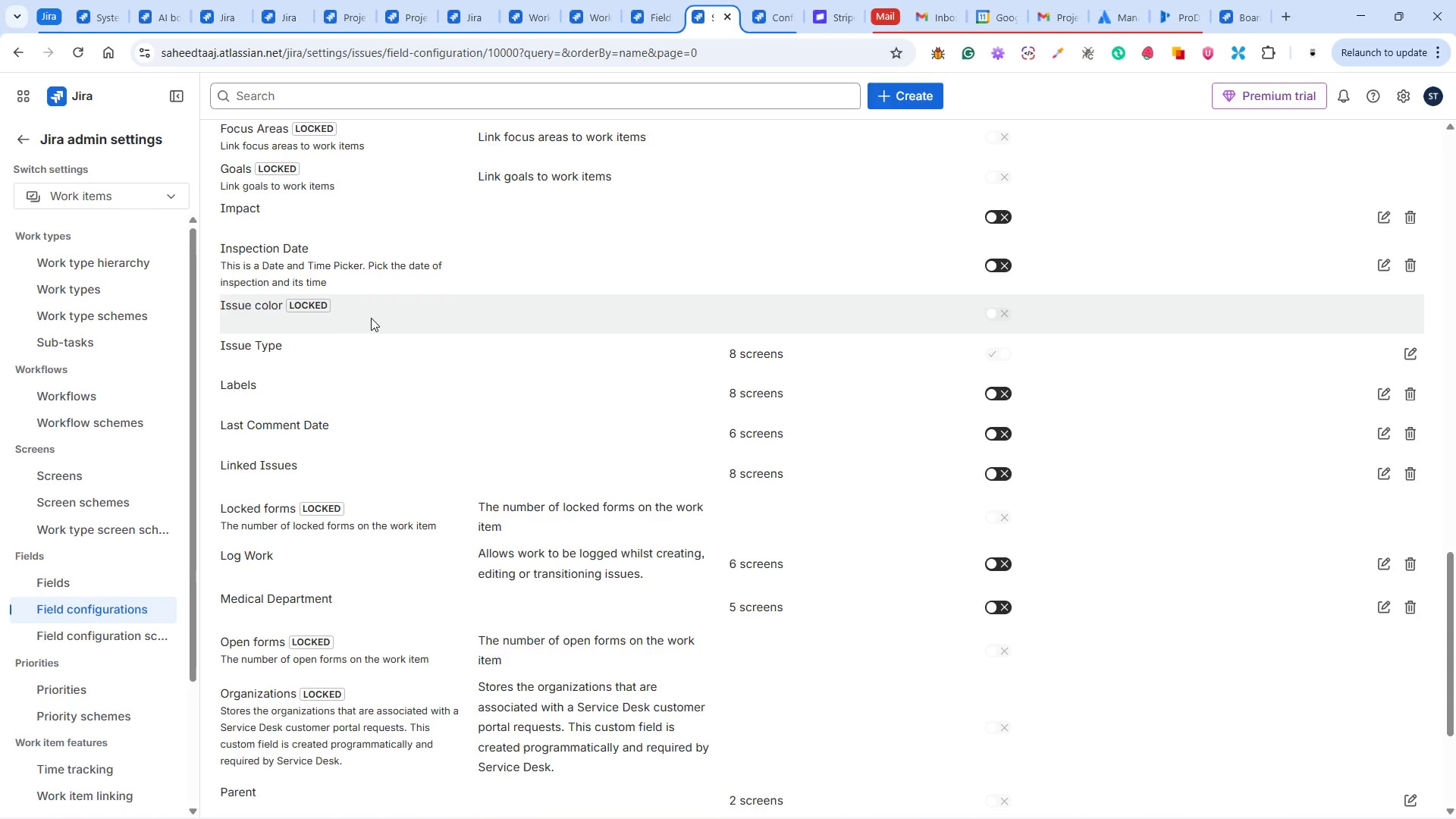 
wait(9.83)
 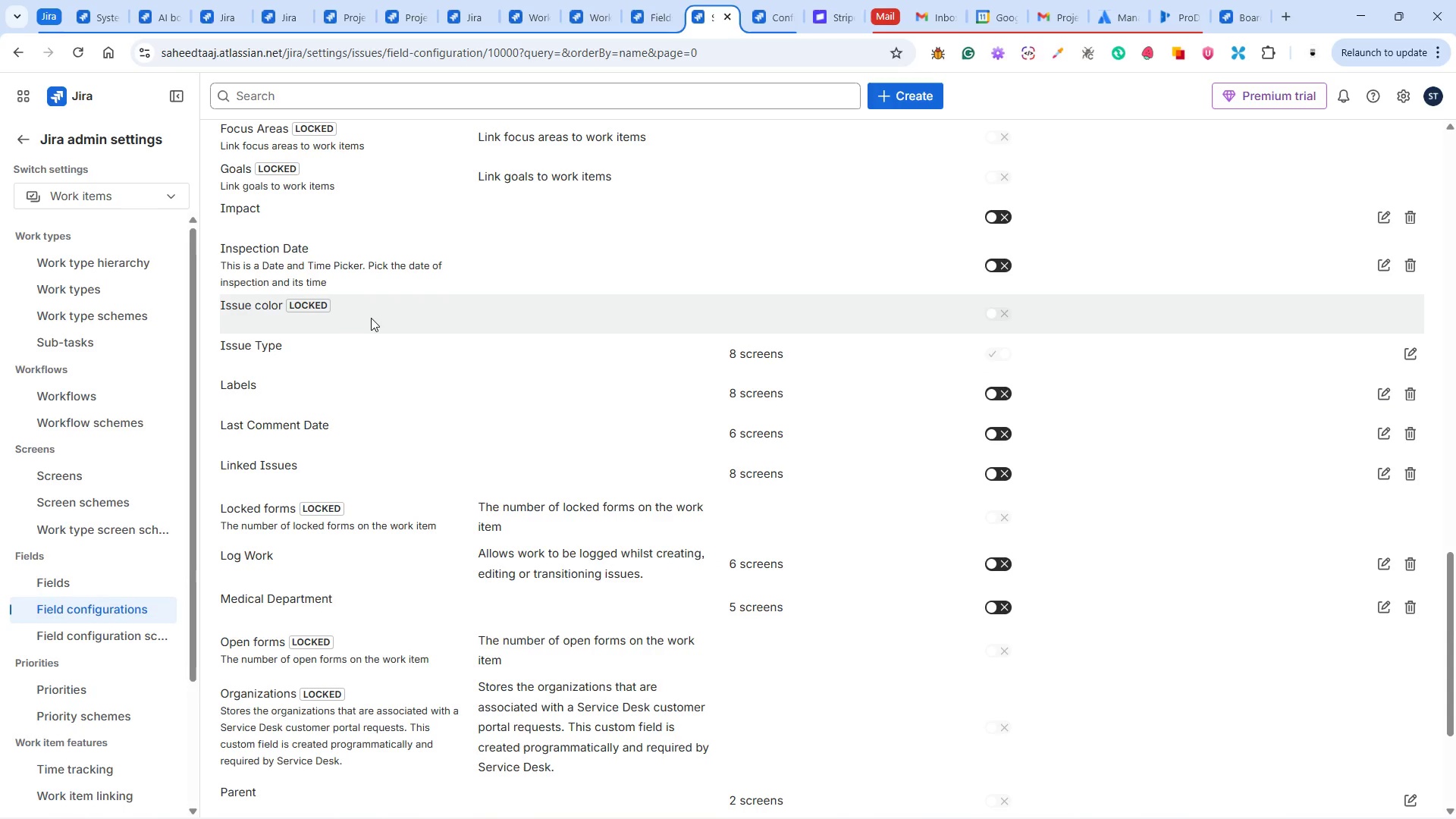 
left_click([767, 7])
 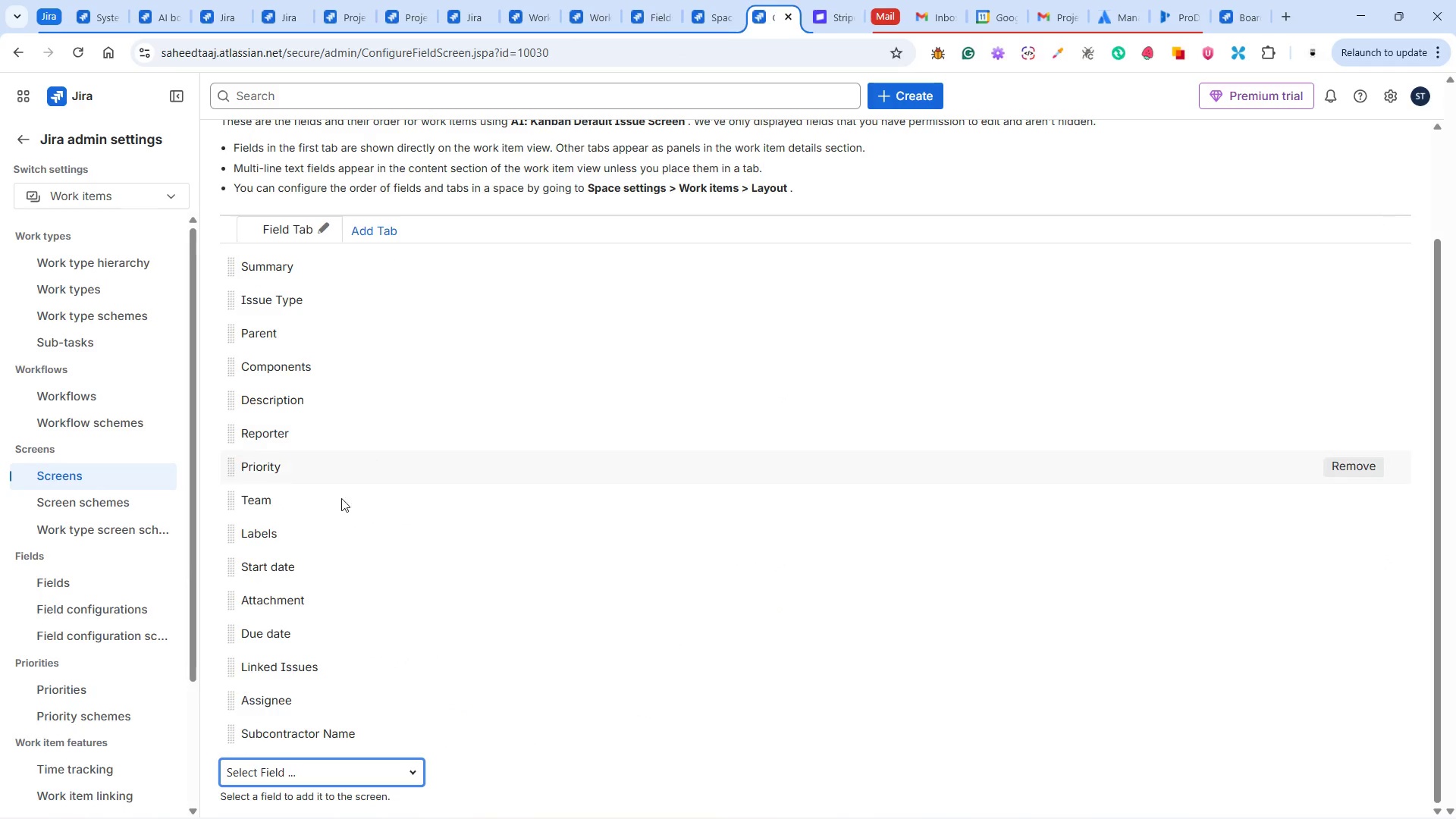 
scroll: coordinate [320, 570], scroll_direction: down, amount: 5.0
 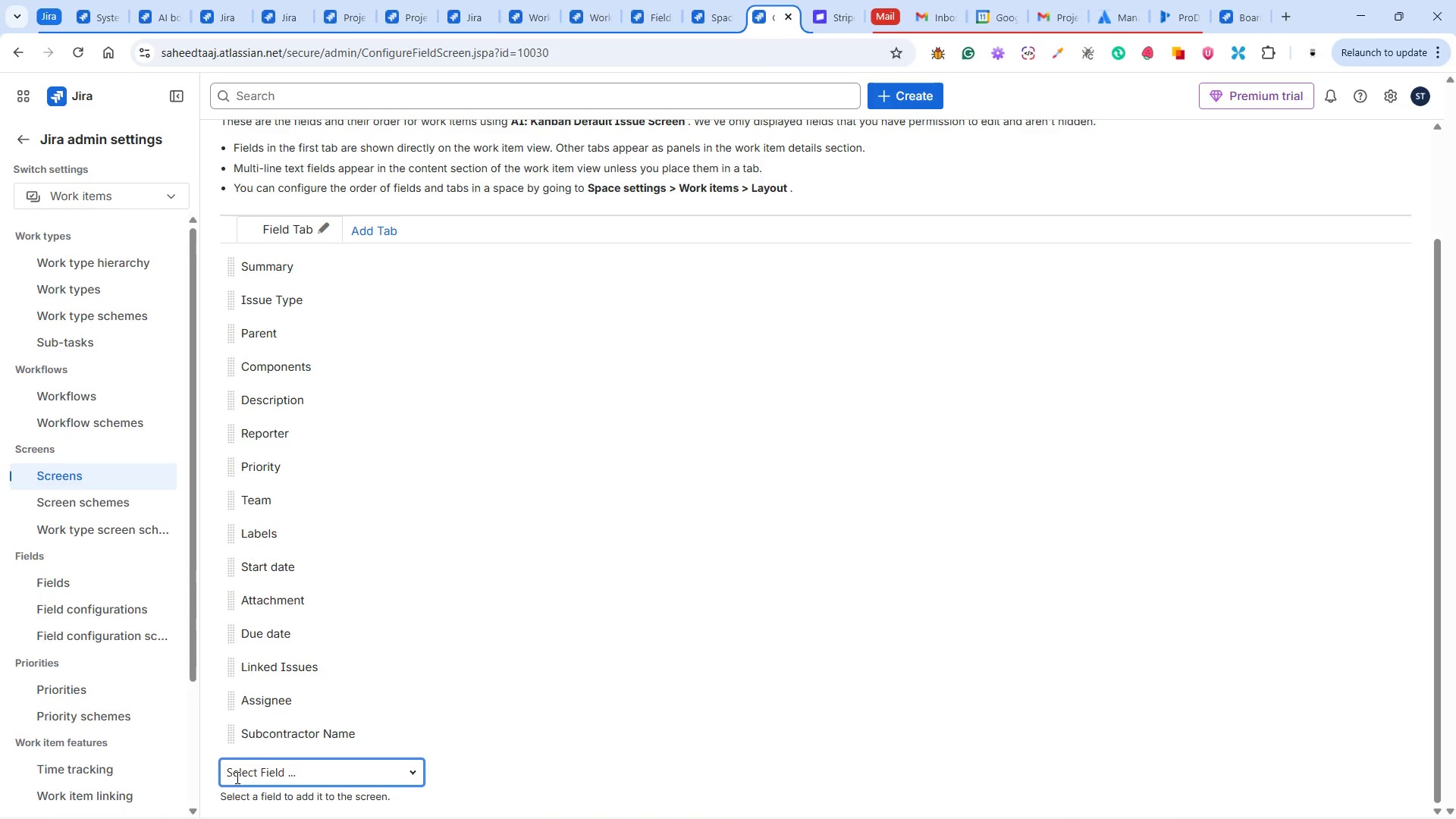 
left_click([236, 776])
 